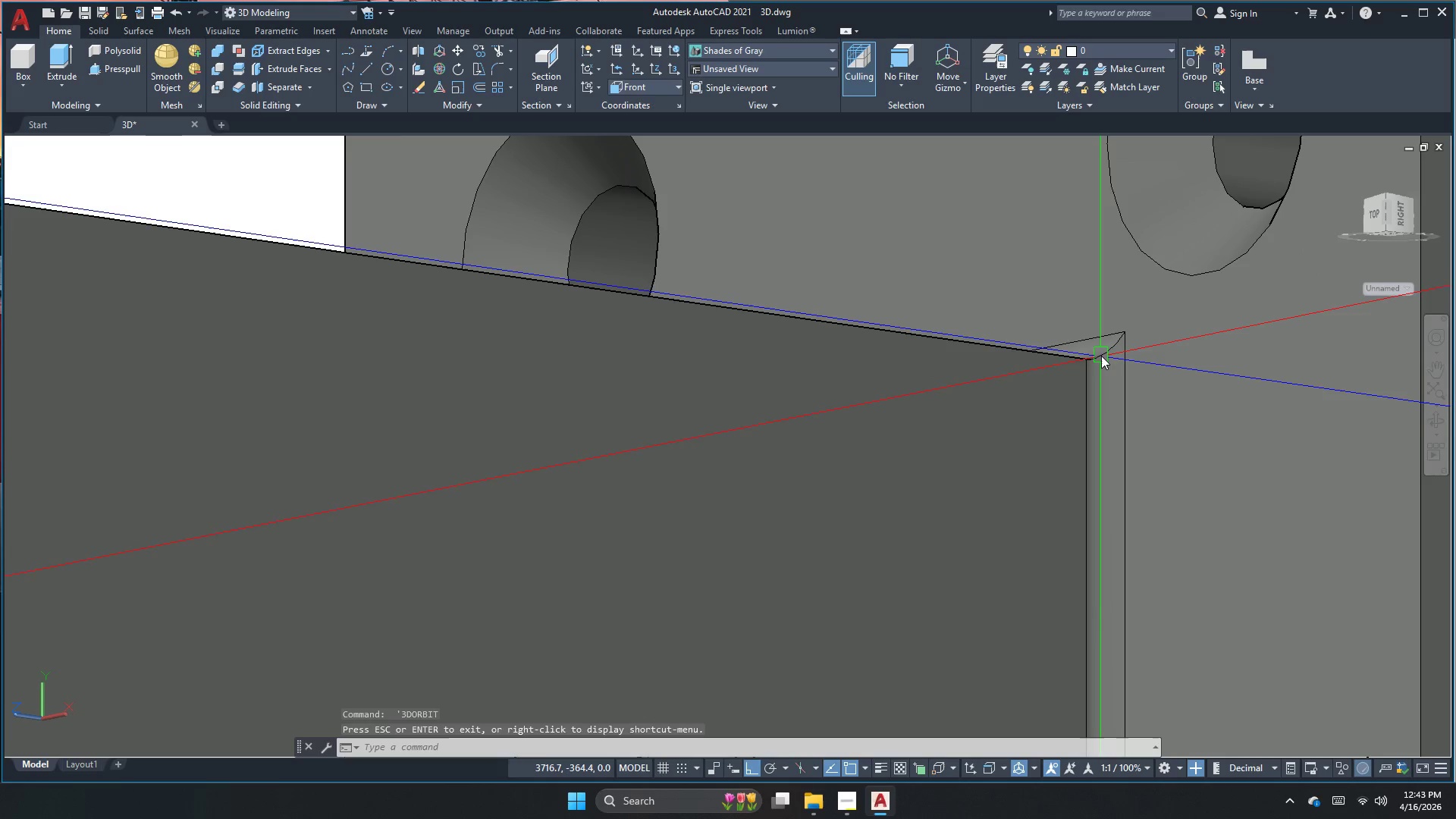 
left_click([1100, 351])
 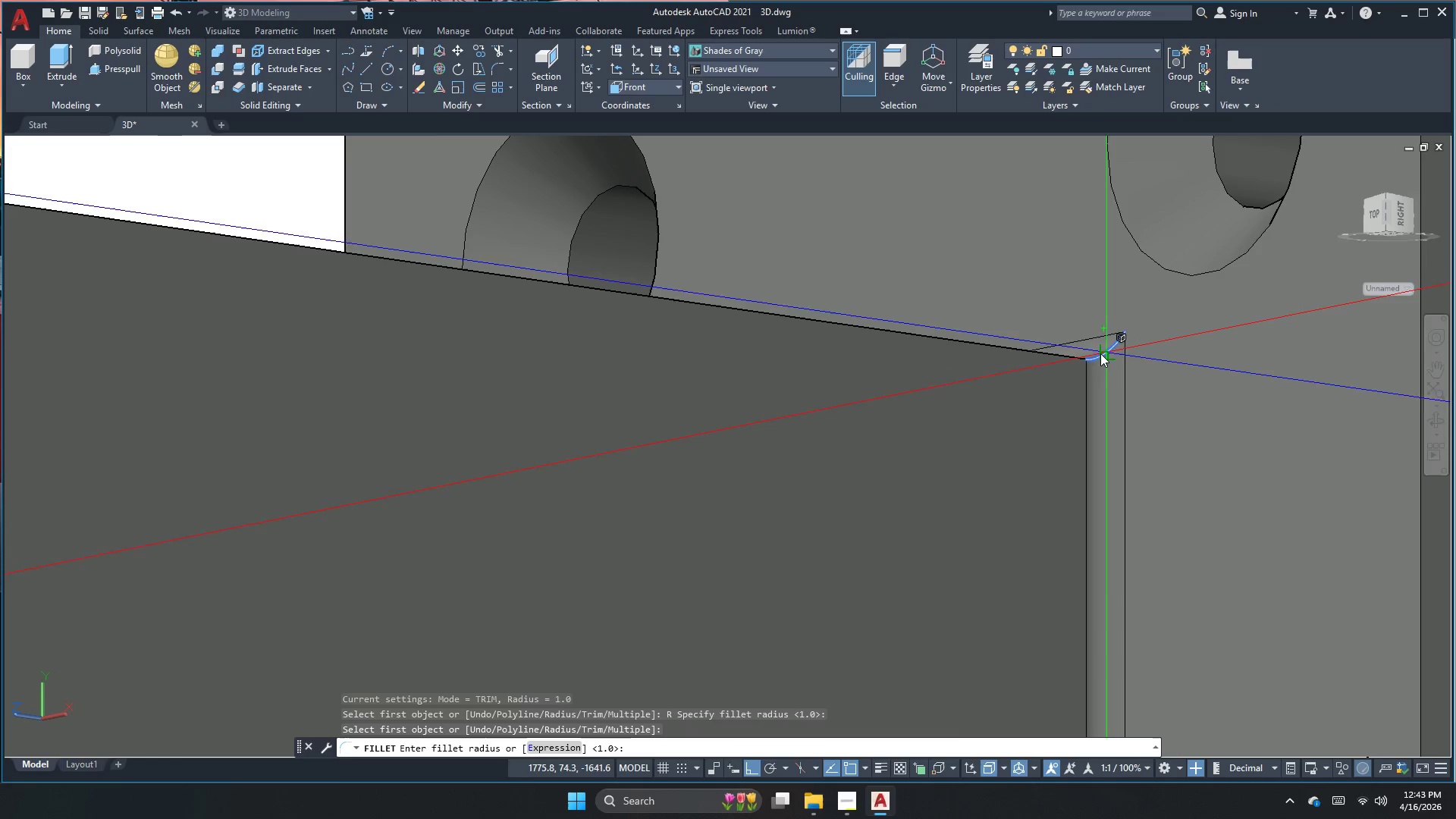 
key(Space)
 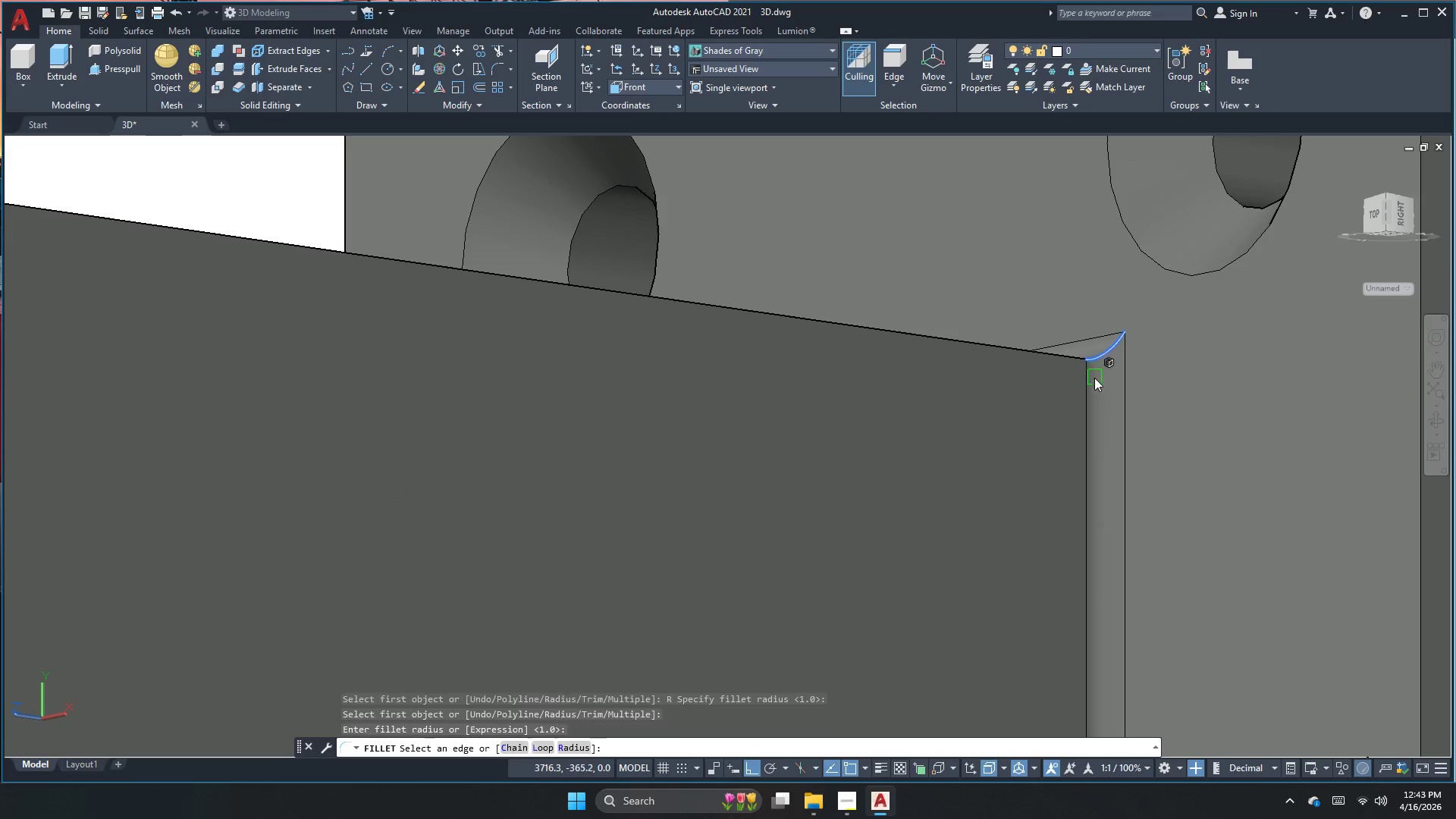 
key(Space)
 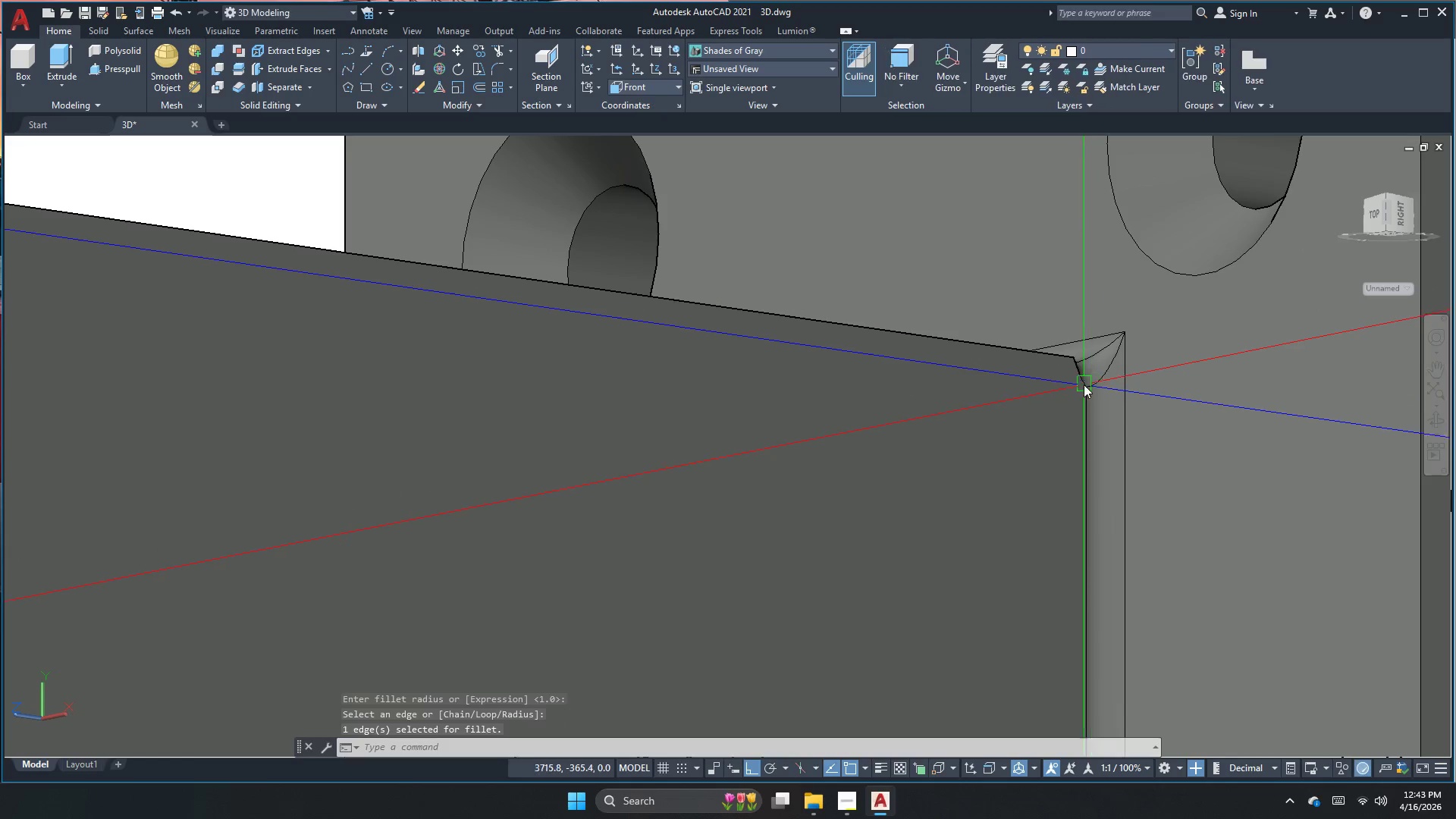 
key(Space)
 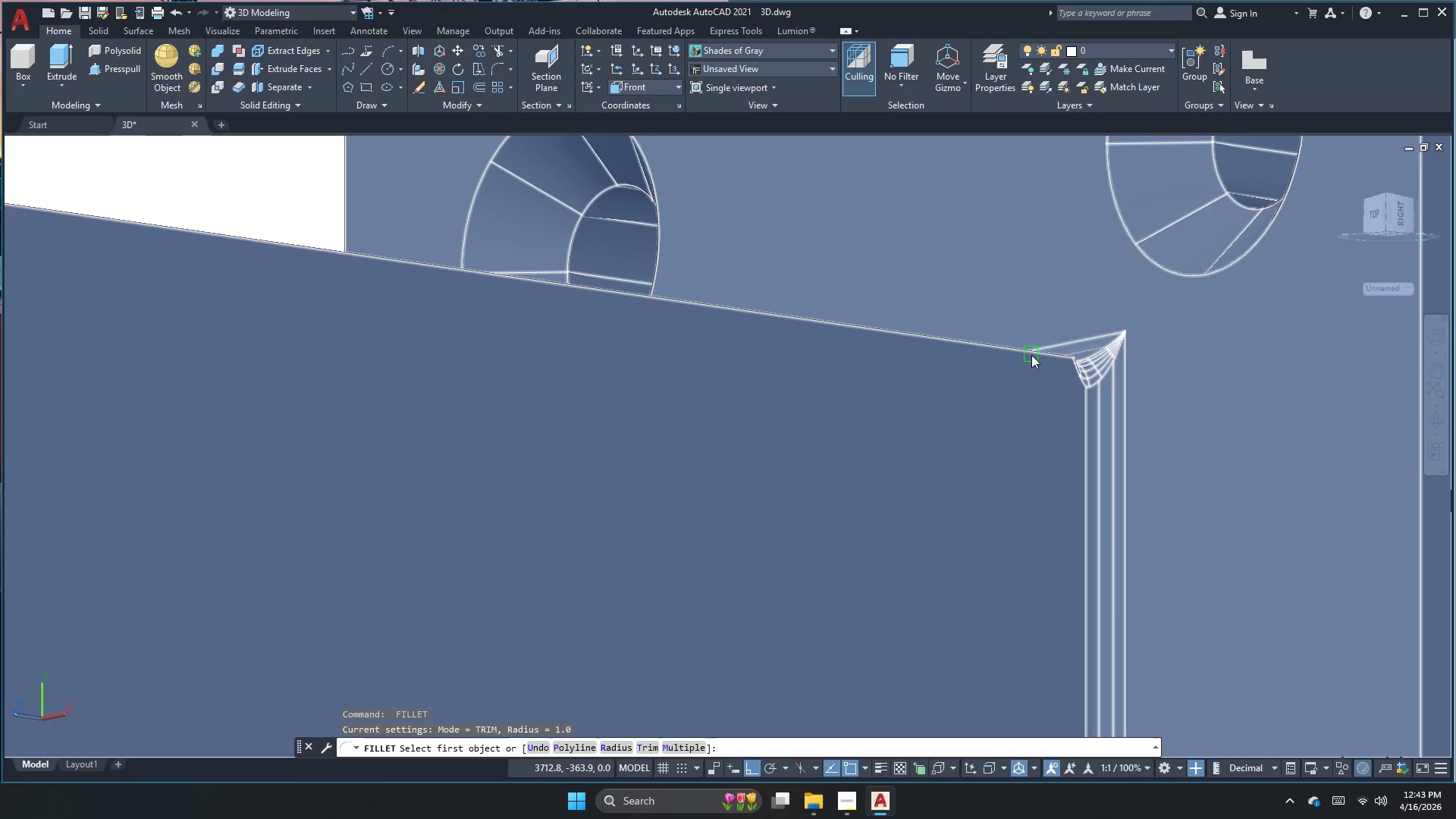 
left_click([1032, 352])
 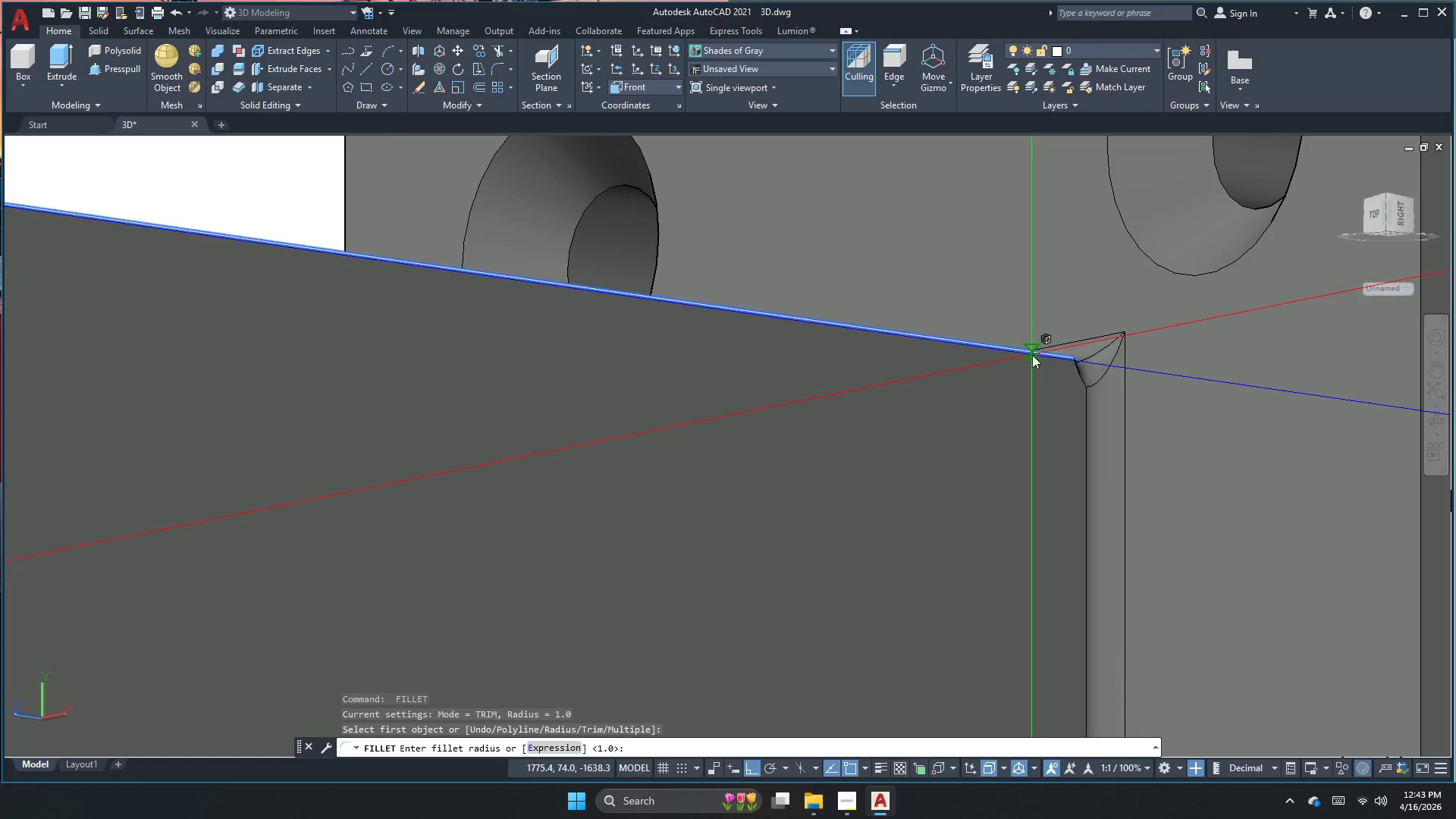 
key(Space)
 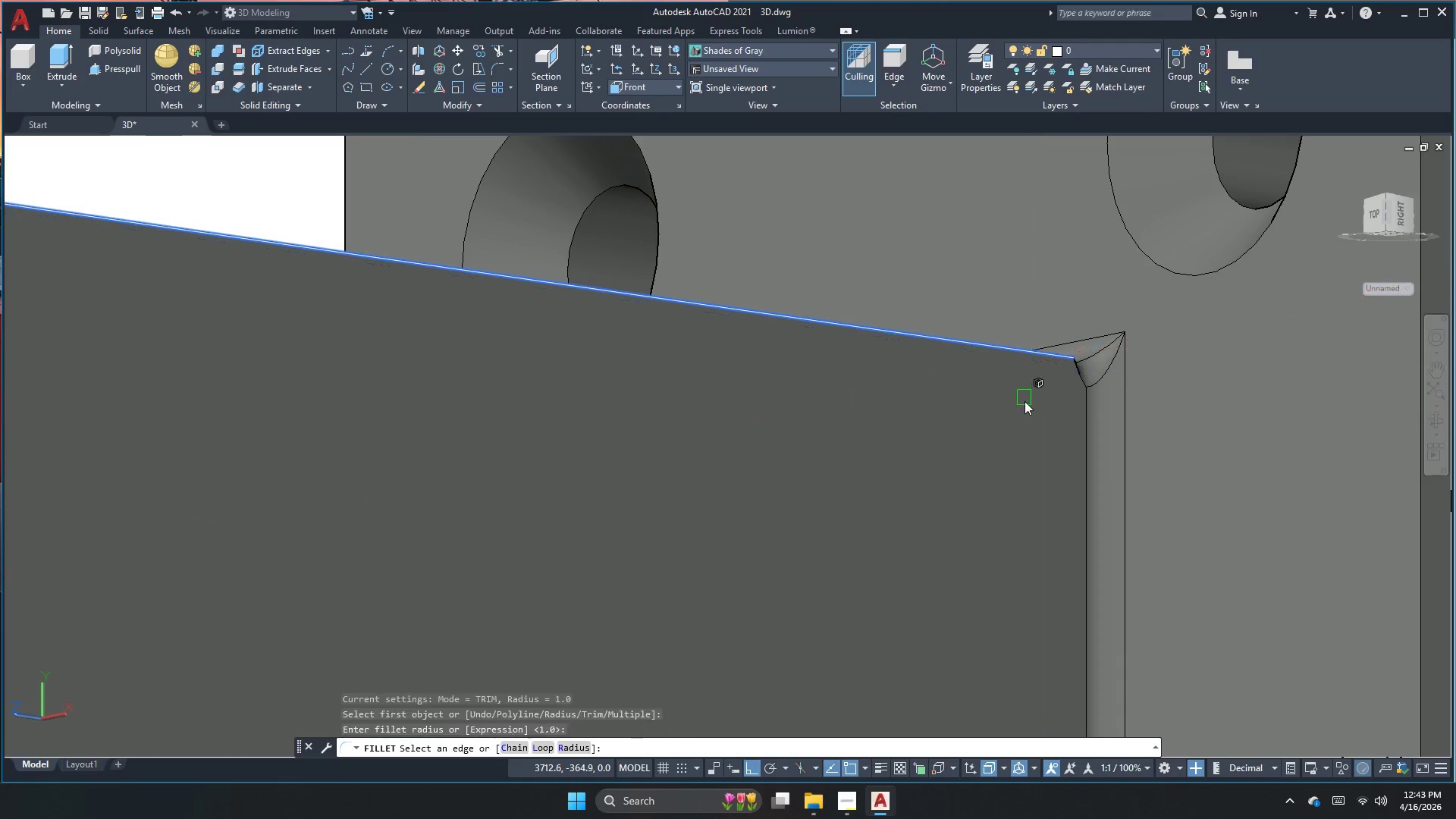 
key(Space)
 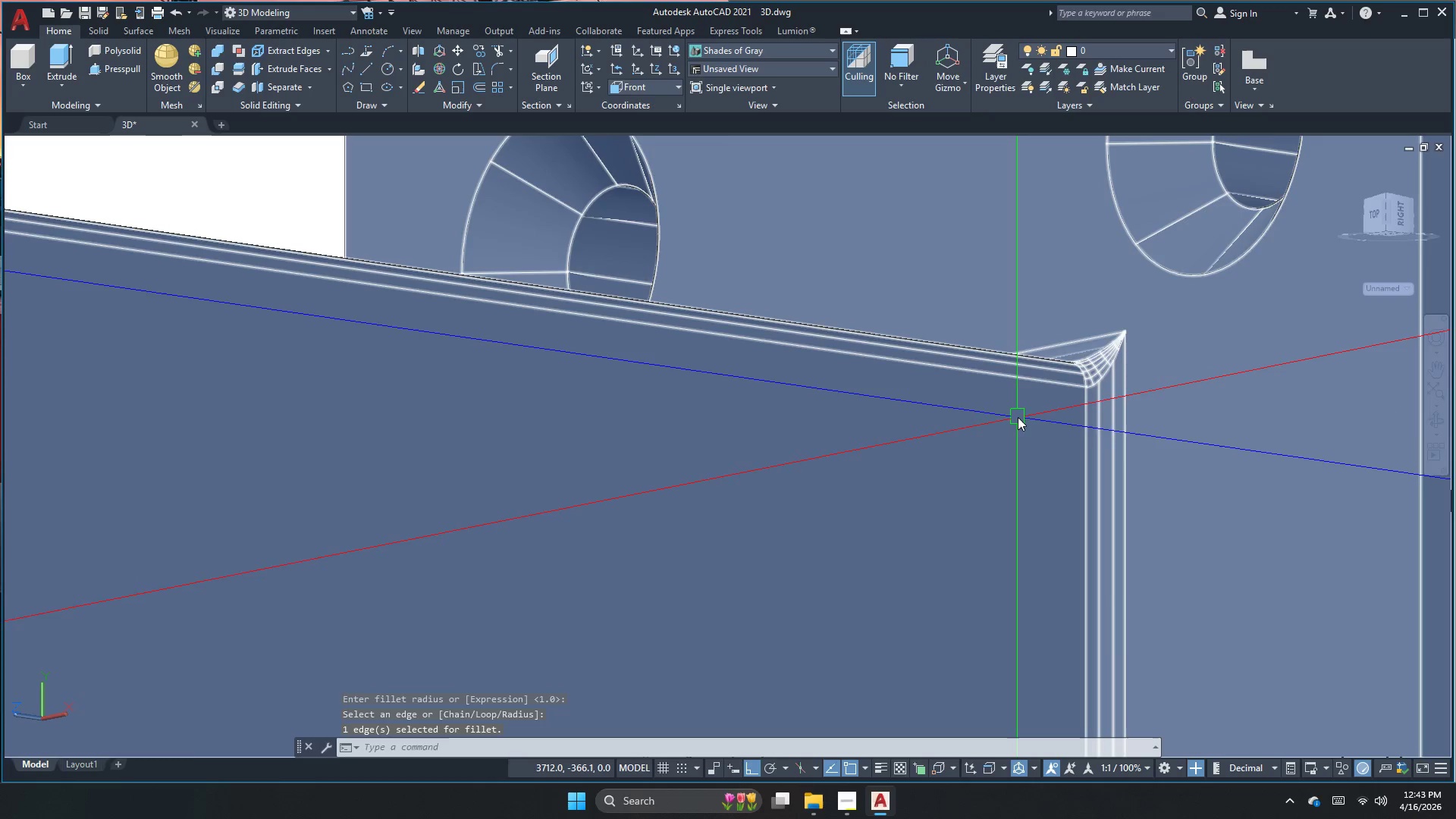 
key(Space)
 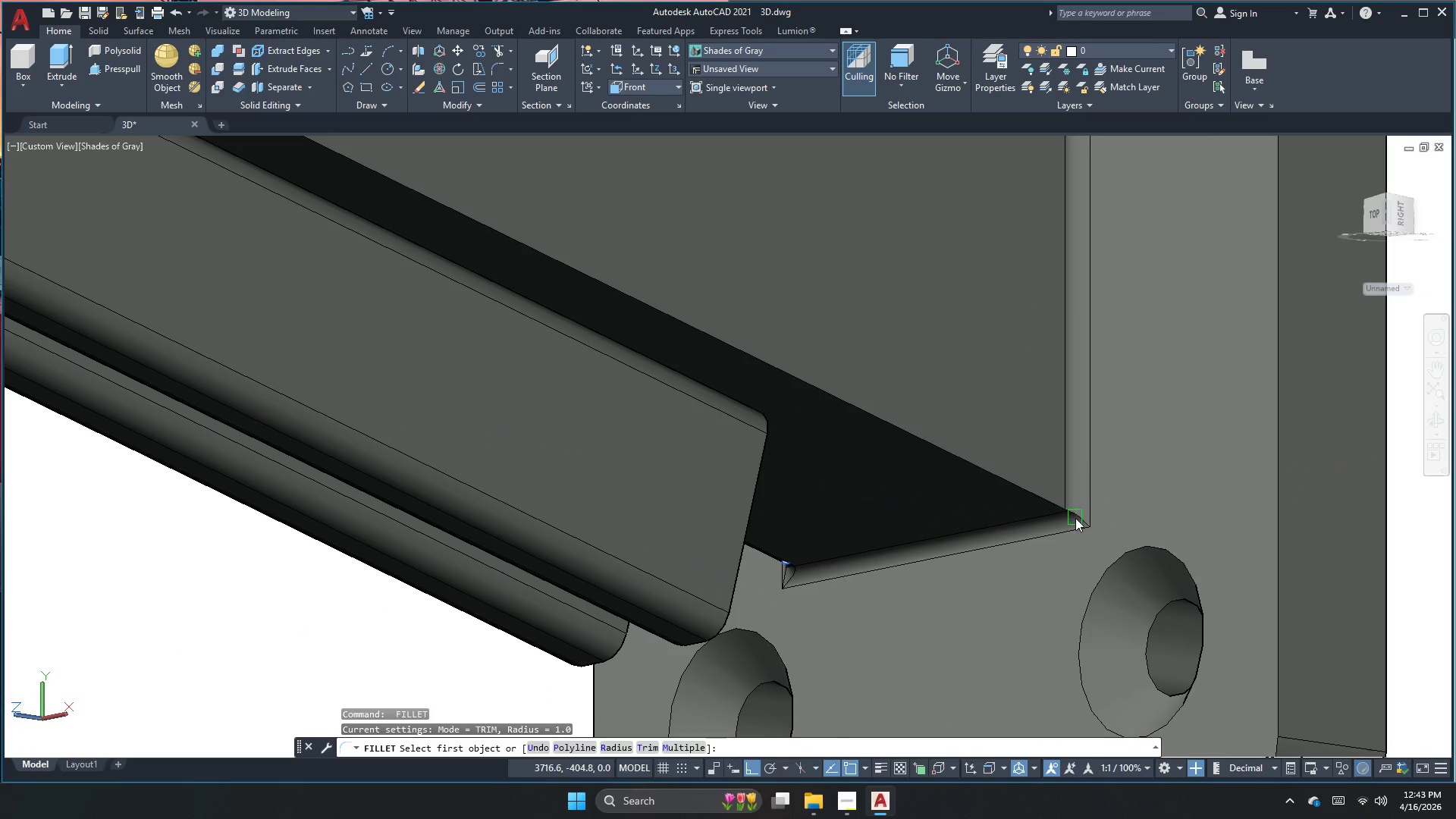 
left_click([1076, 518])
 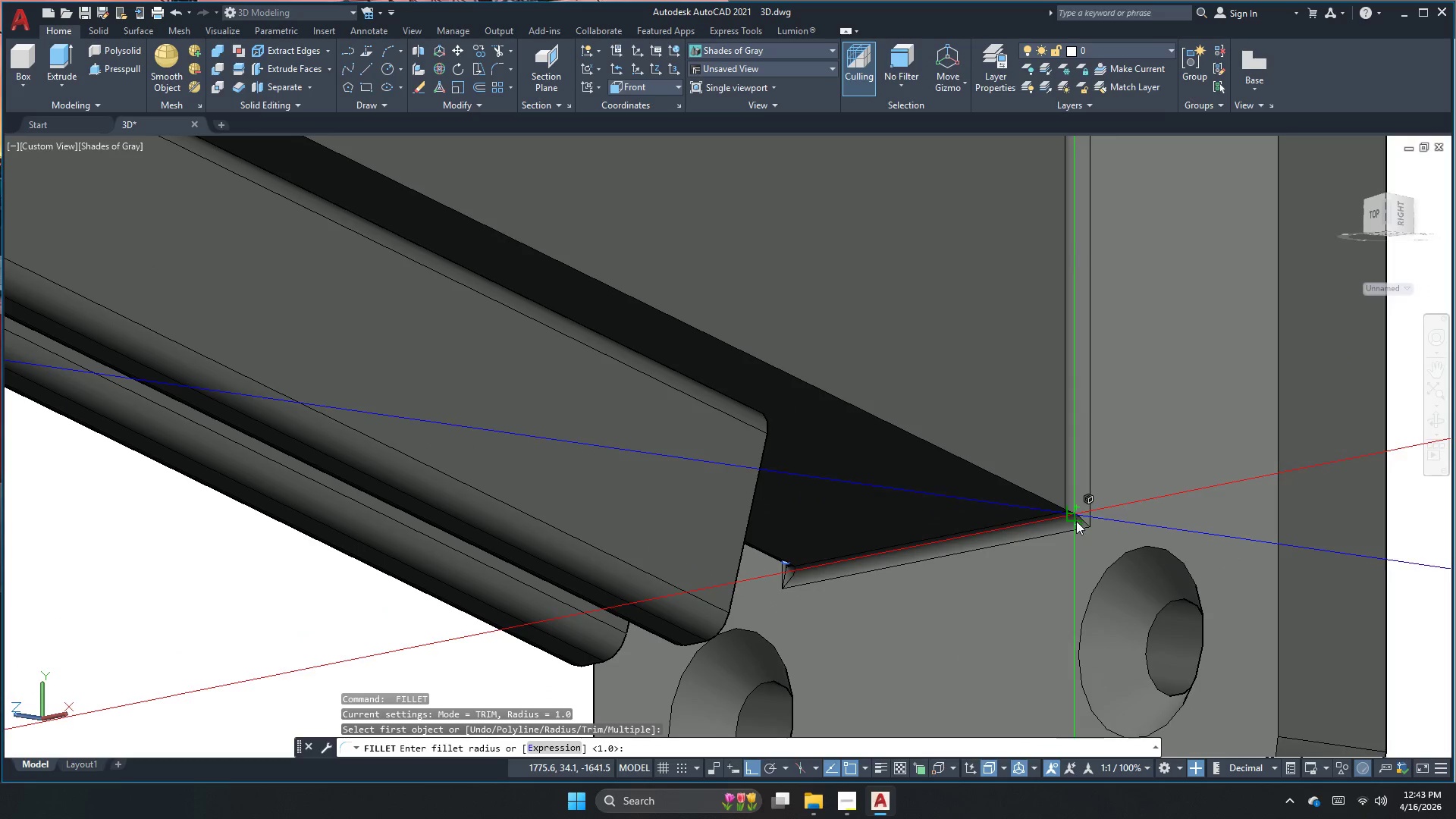 
scroll: coordinate [1028, 372], scroll_direction: down, amount: 4.0
 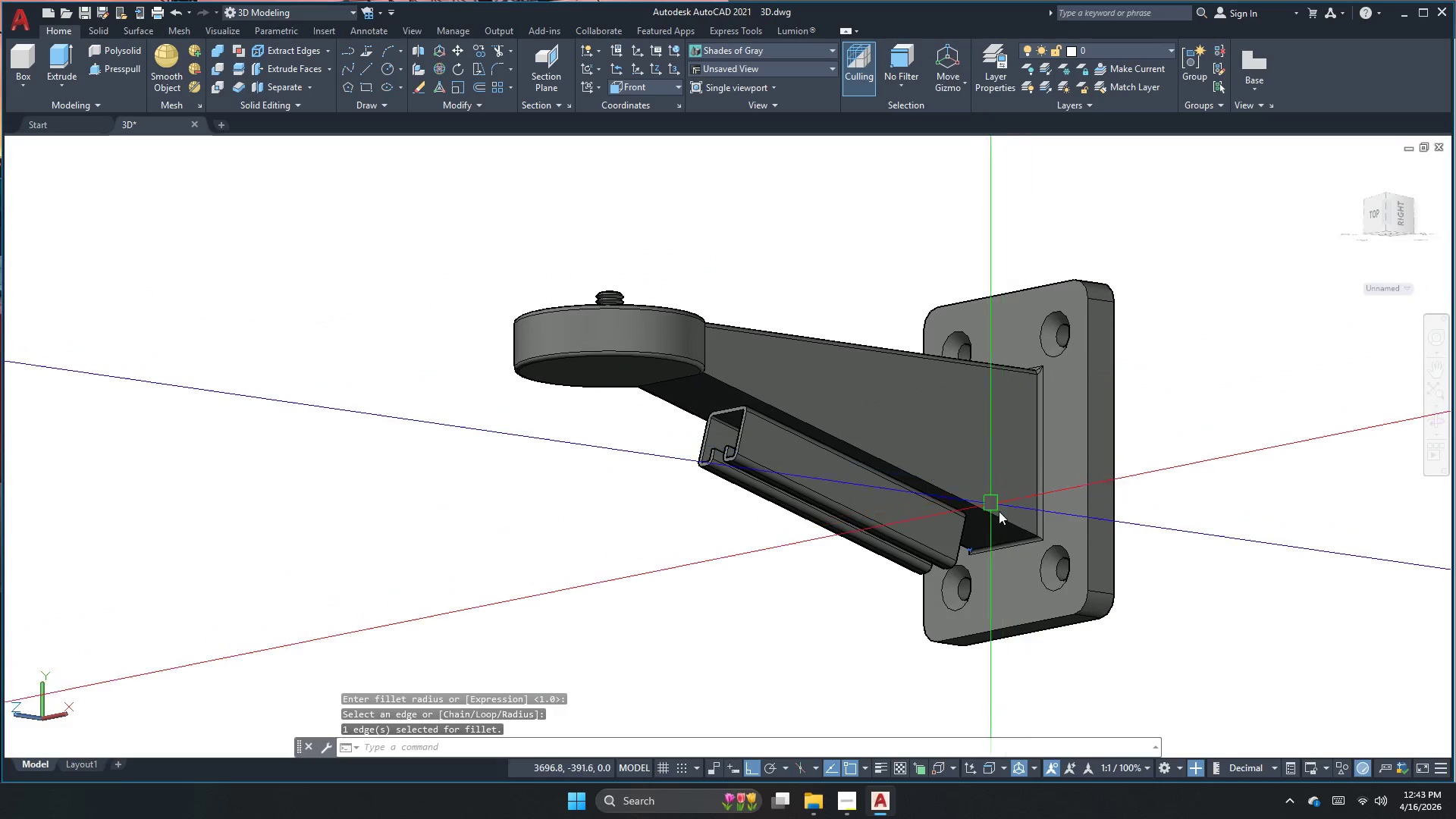 
key(Space)
 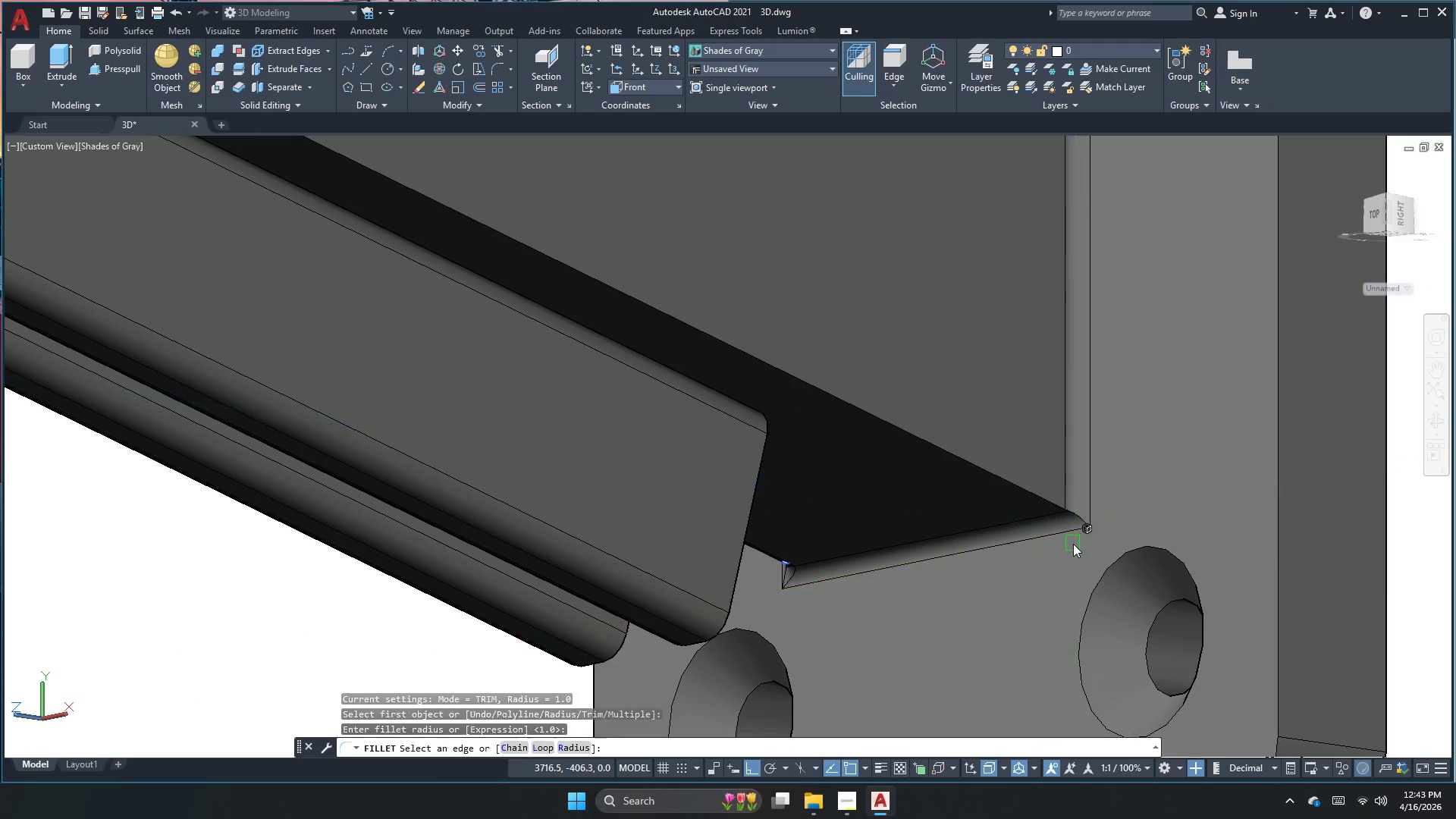 
key(Space)
 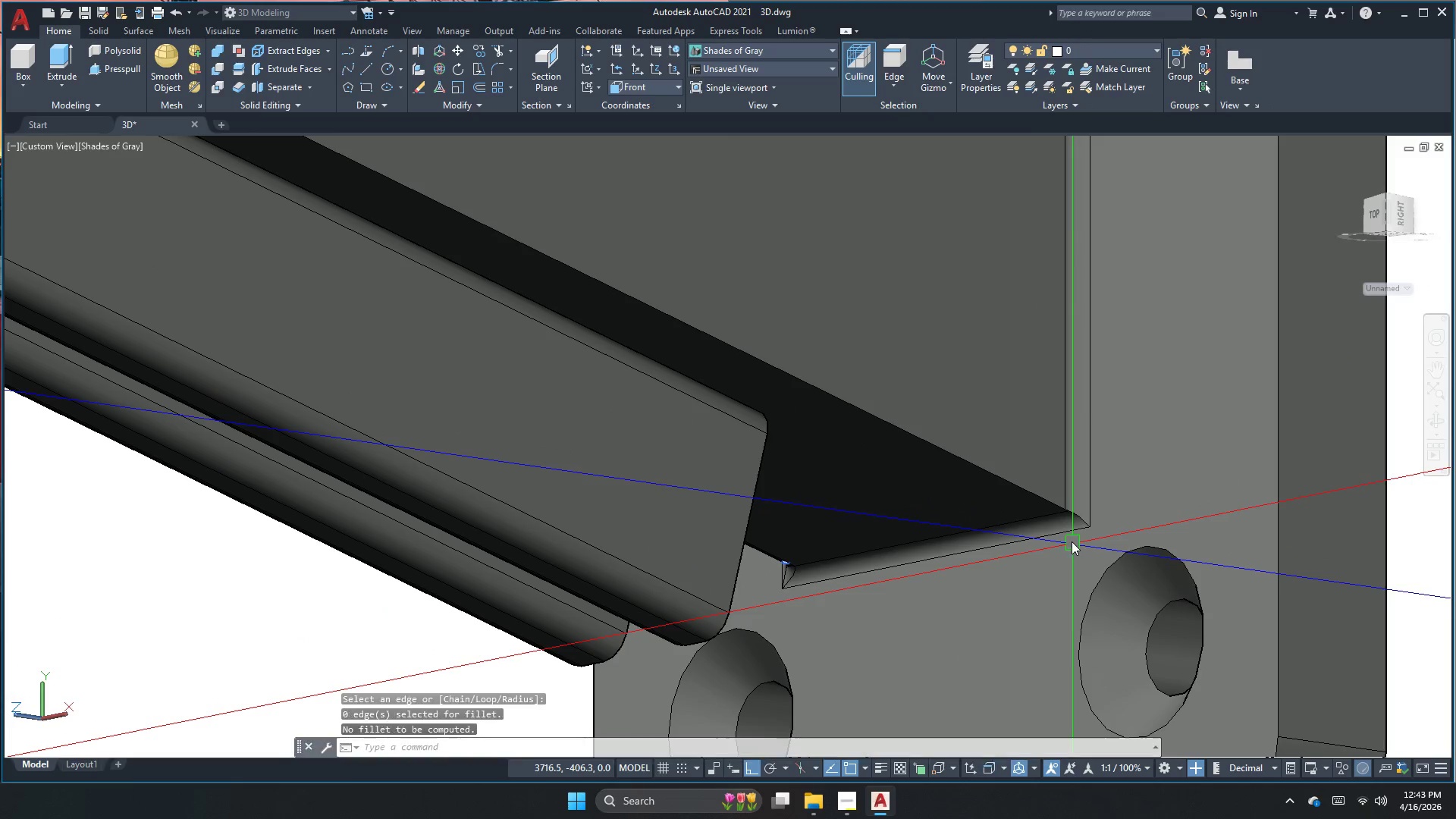 
key(Escape)
 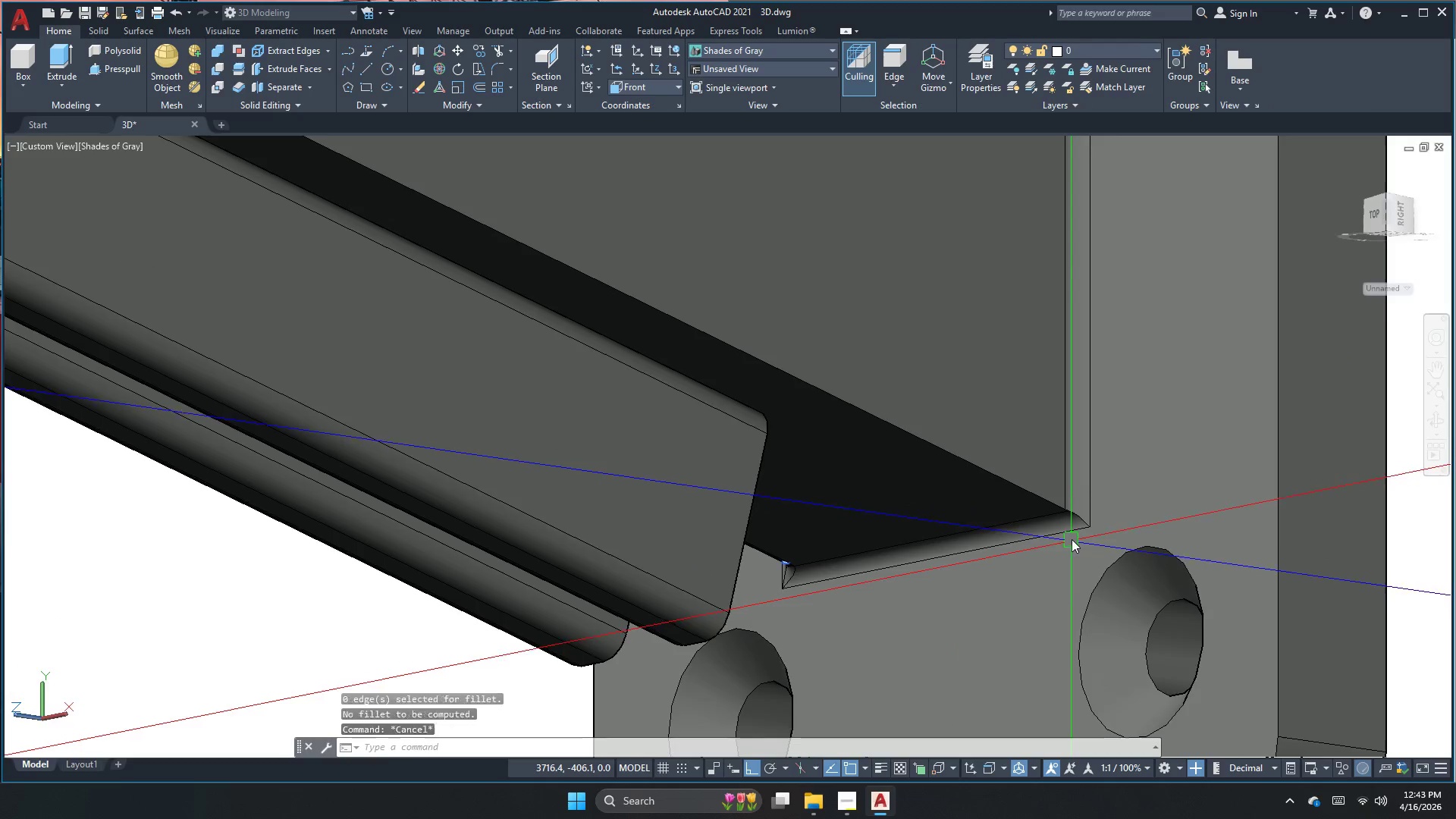 
scroll: coordinate [1030, 548], scroll_direction: up, amount: 4.0
 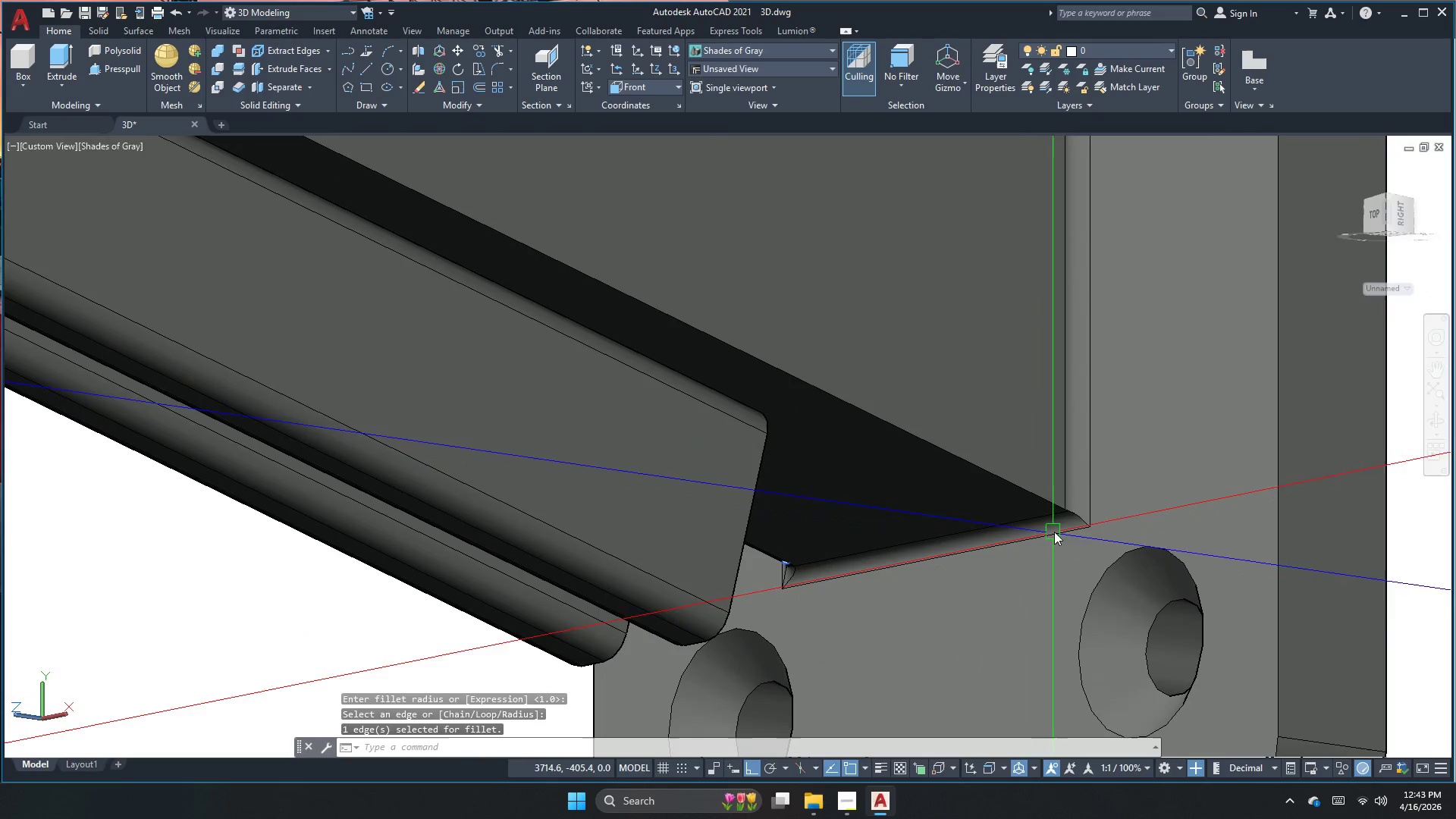 
key(Space)
 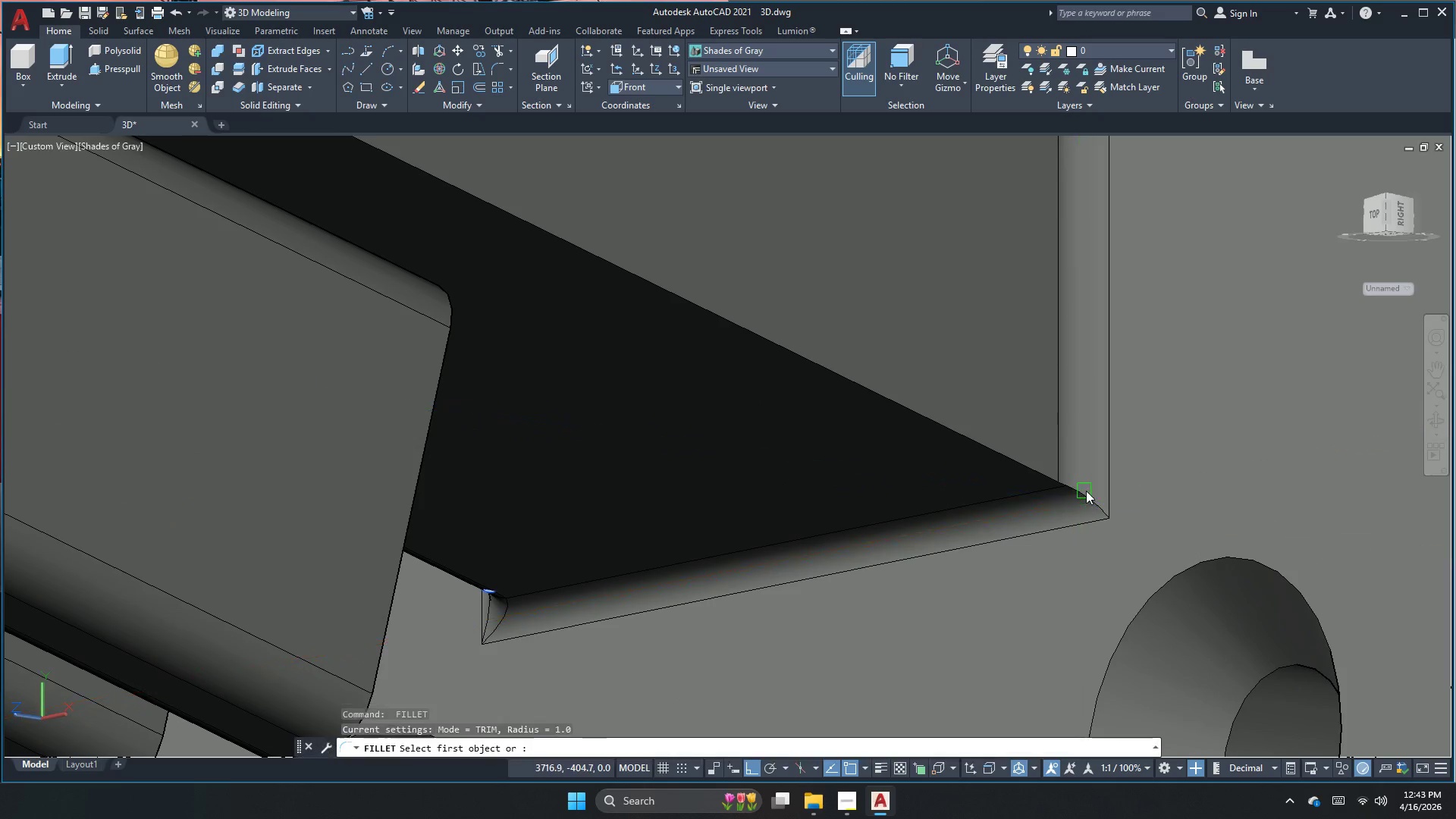 
left_click([1087, 491])
 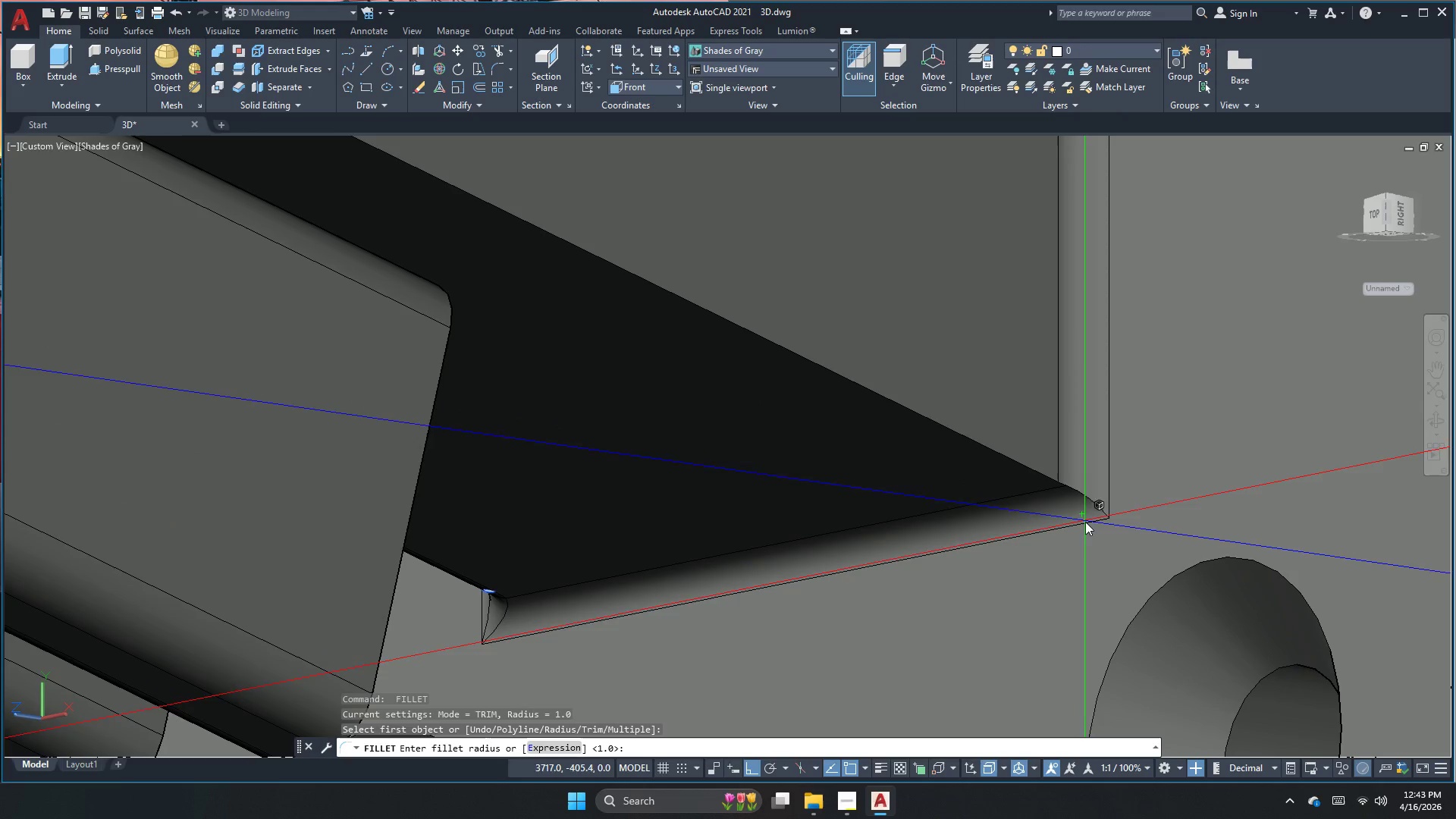 
key(Escape)
 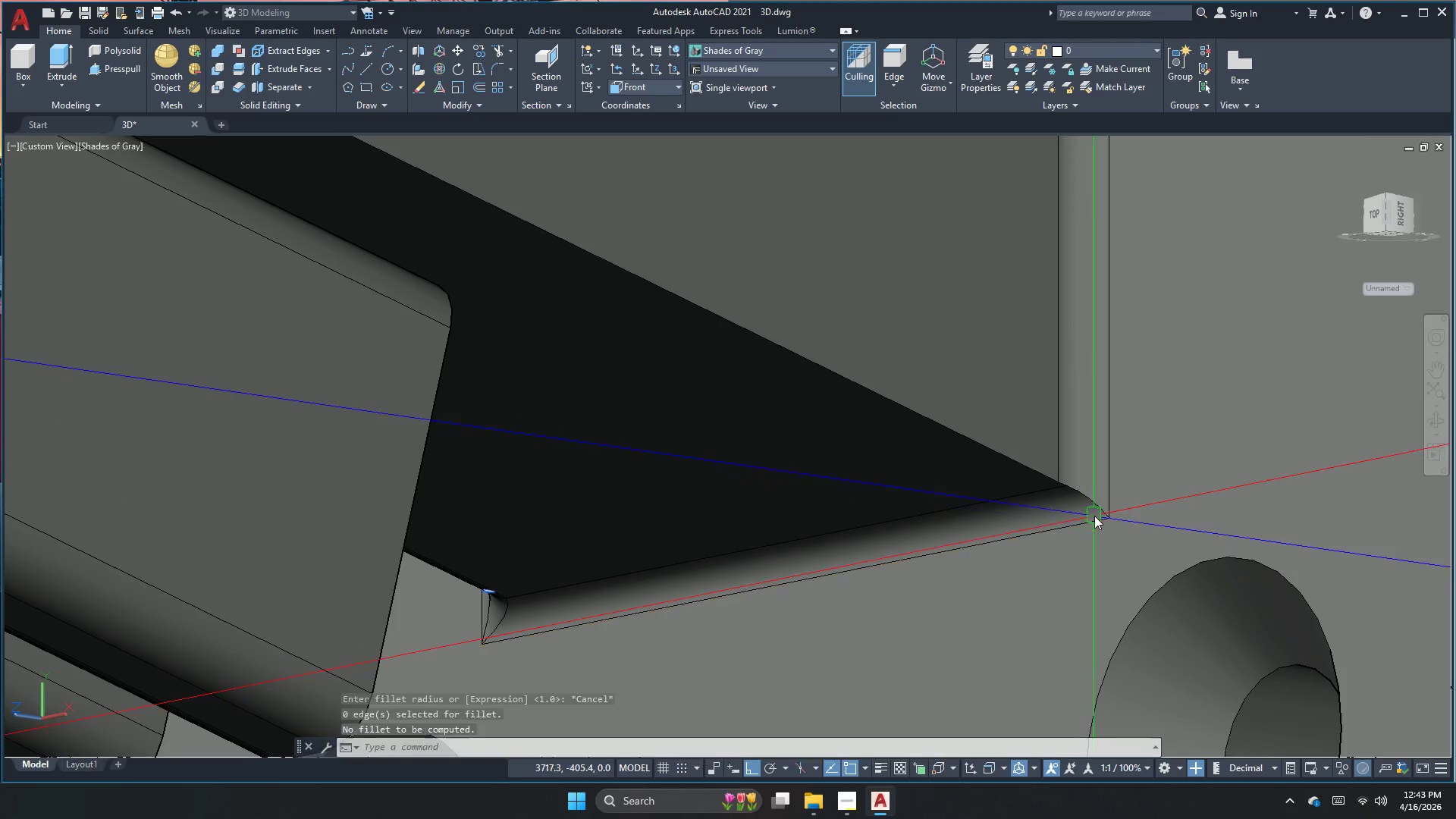 
key(Space)
 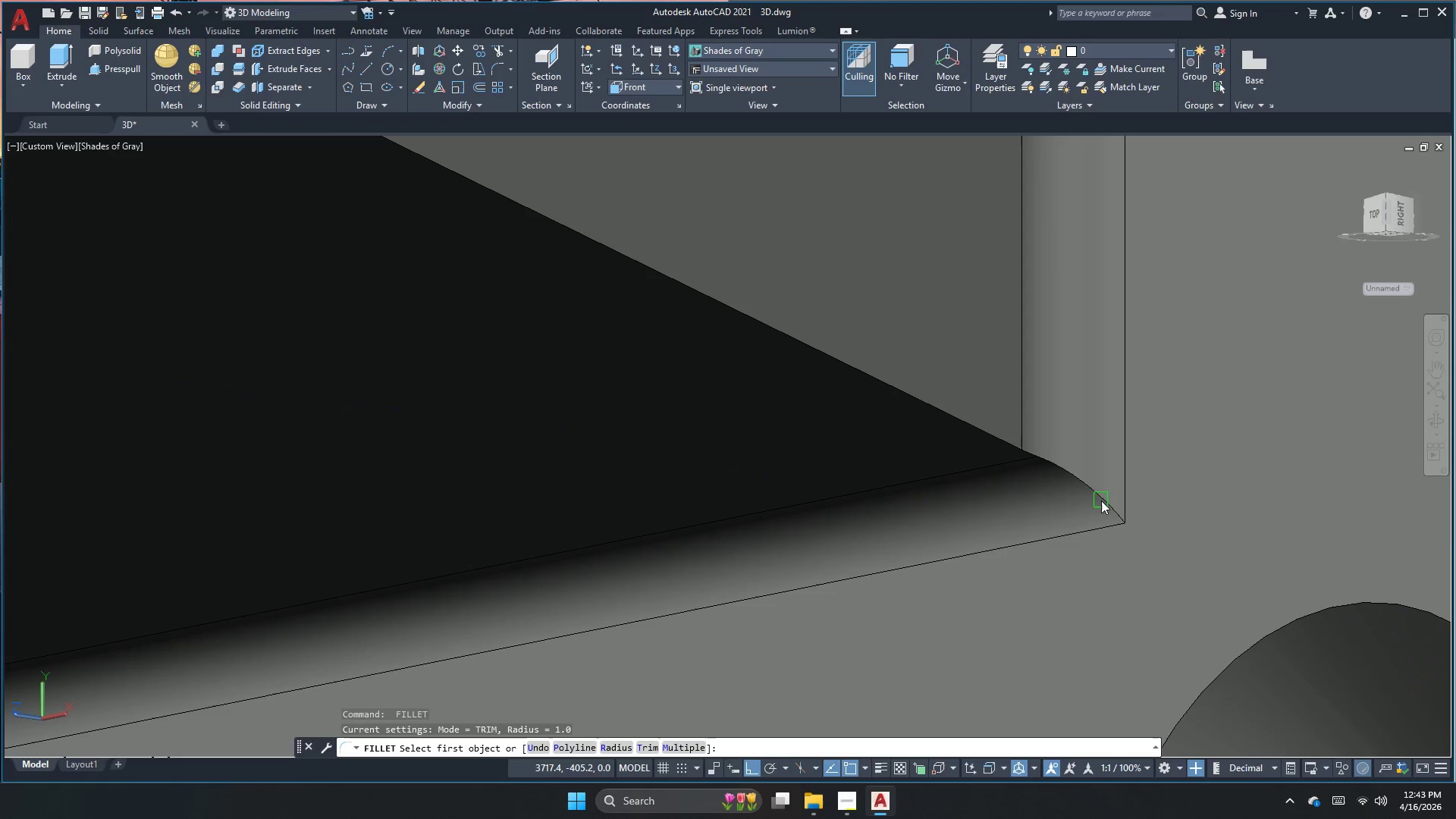 
left_click([1105, 497])
 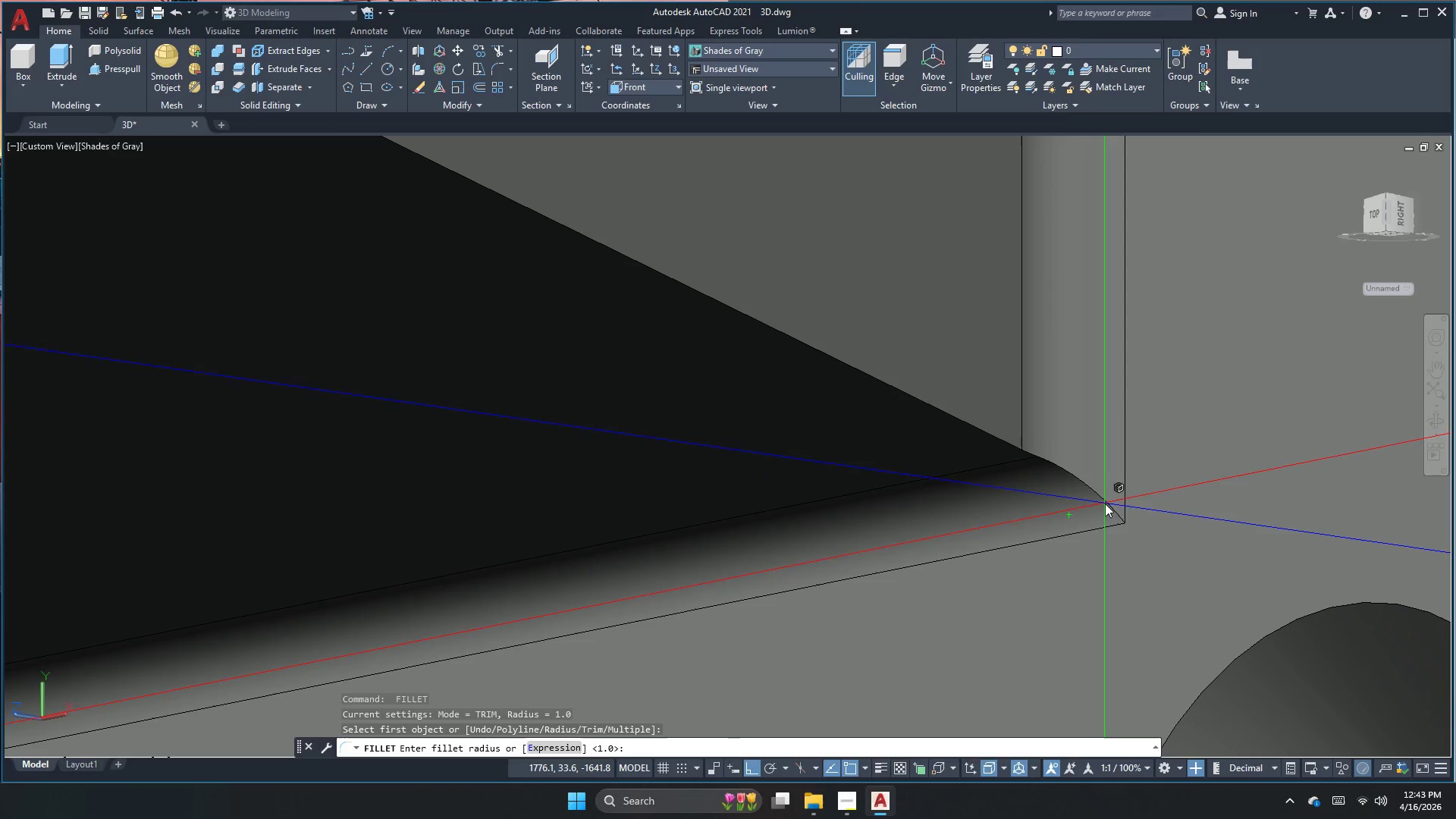 
scroll: coordinate [1072, 534], scroll_direction: up, amount: 2.0
 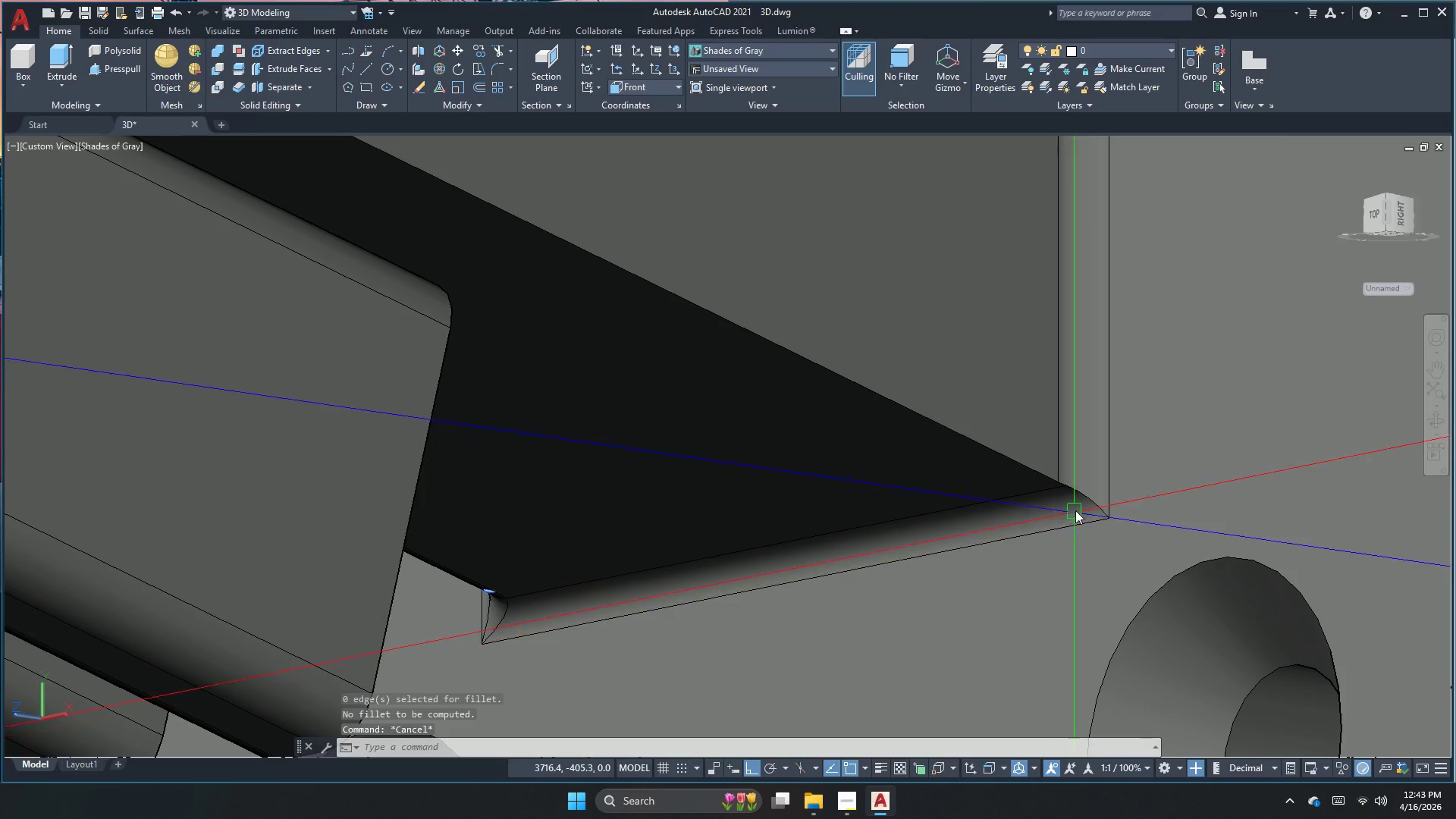 
key(Escape)
 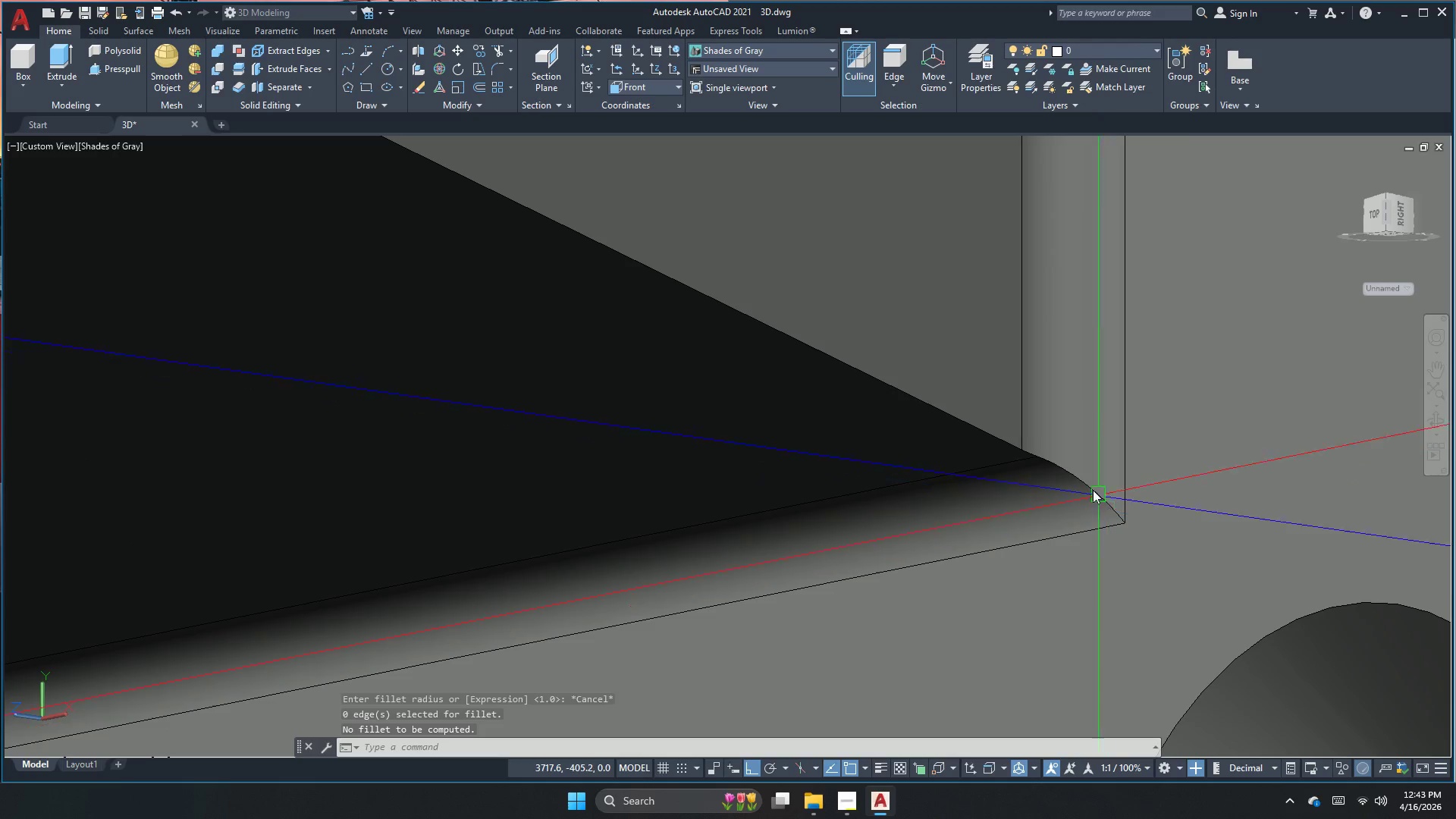 
left_click([1074, 472])
 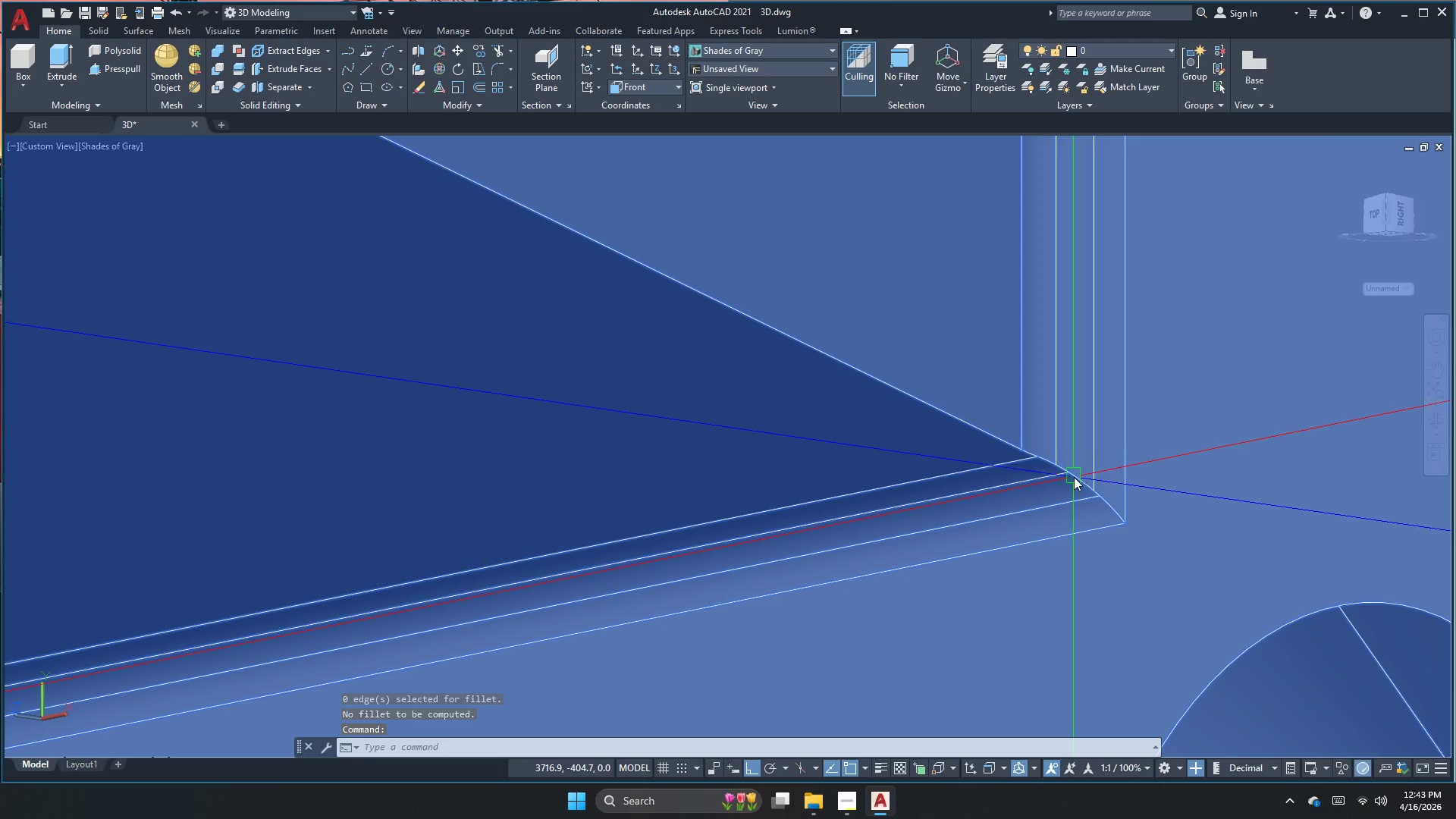 
key(Escape)
 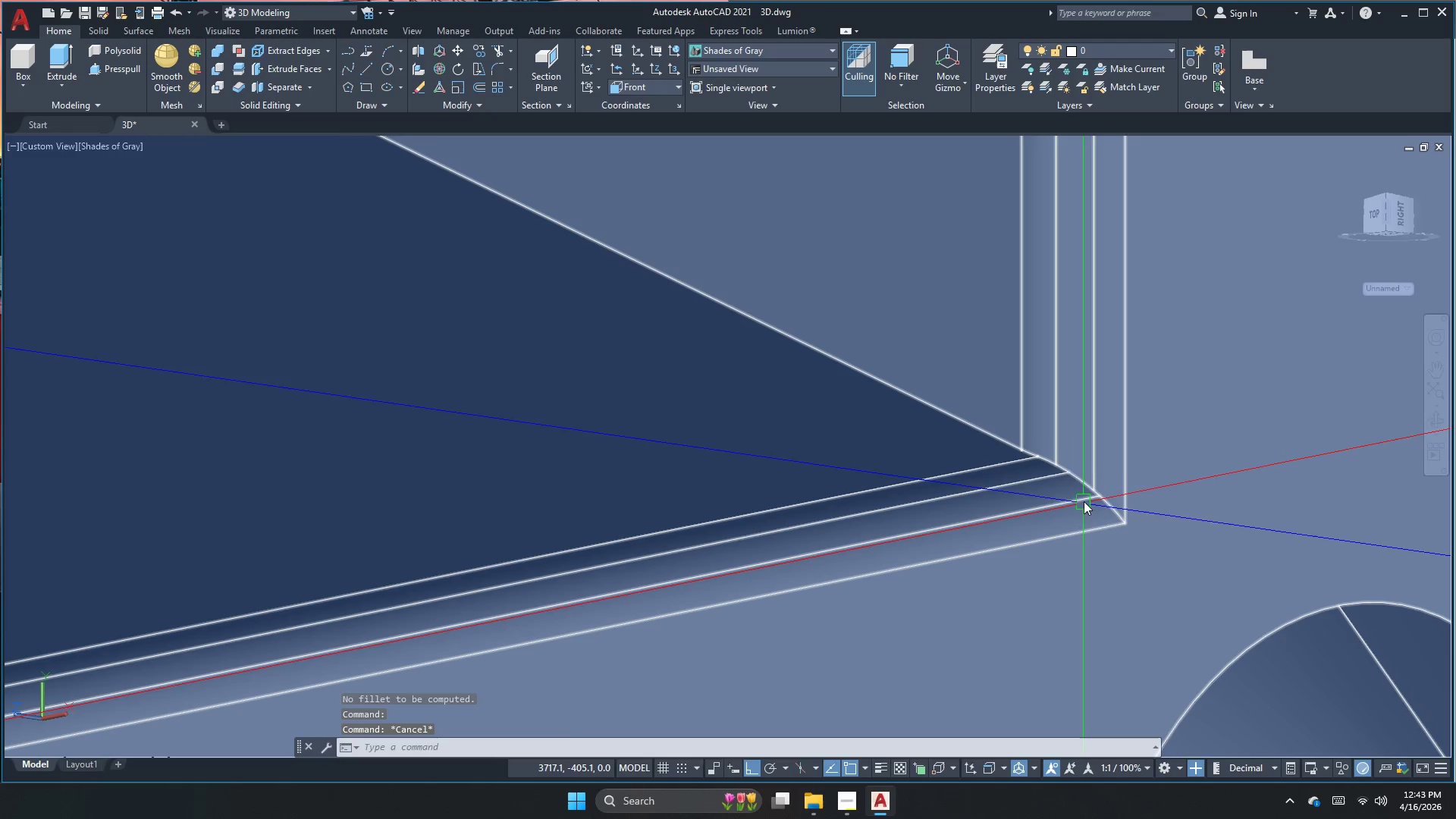 
scroll: coordinate [1094, 513], scroll_direction: up, amount: 2.0
 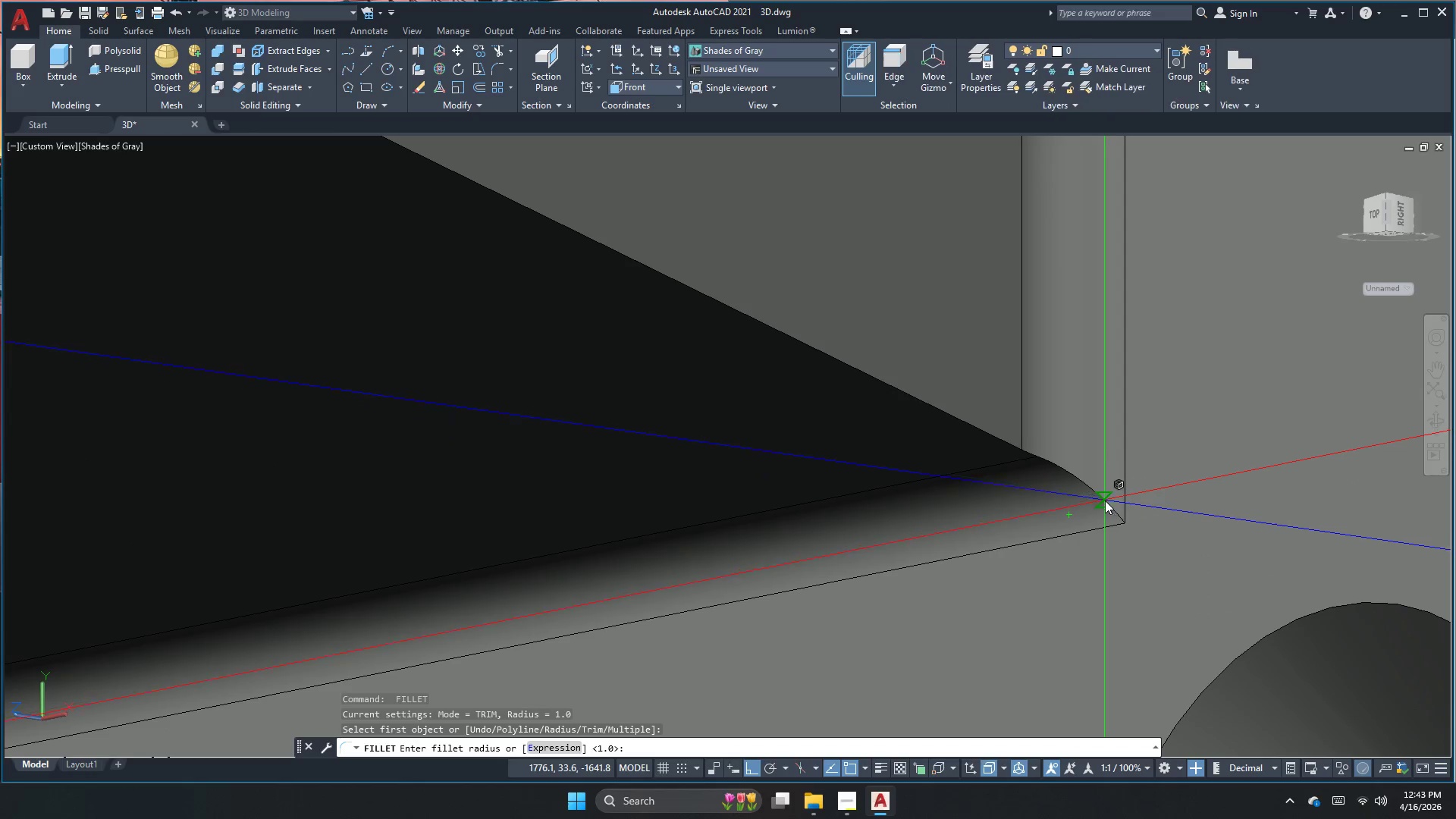 
key(Space)
 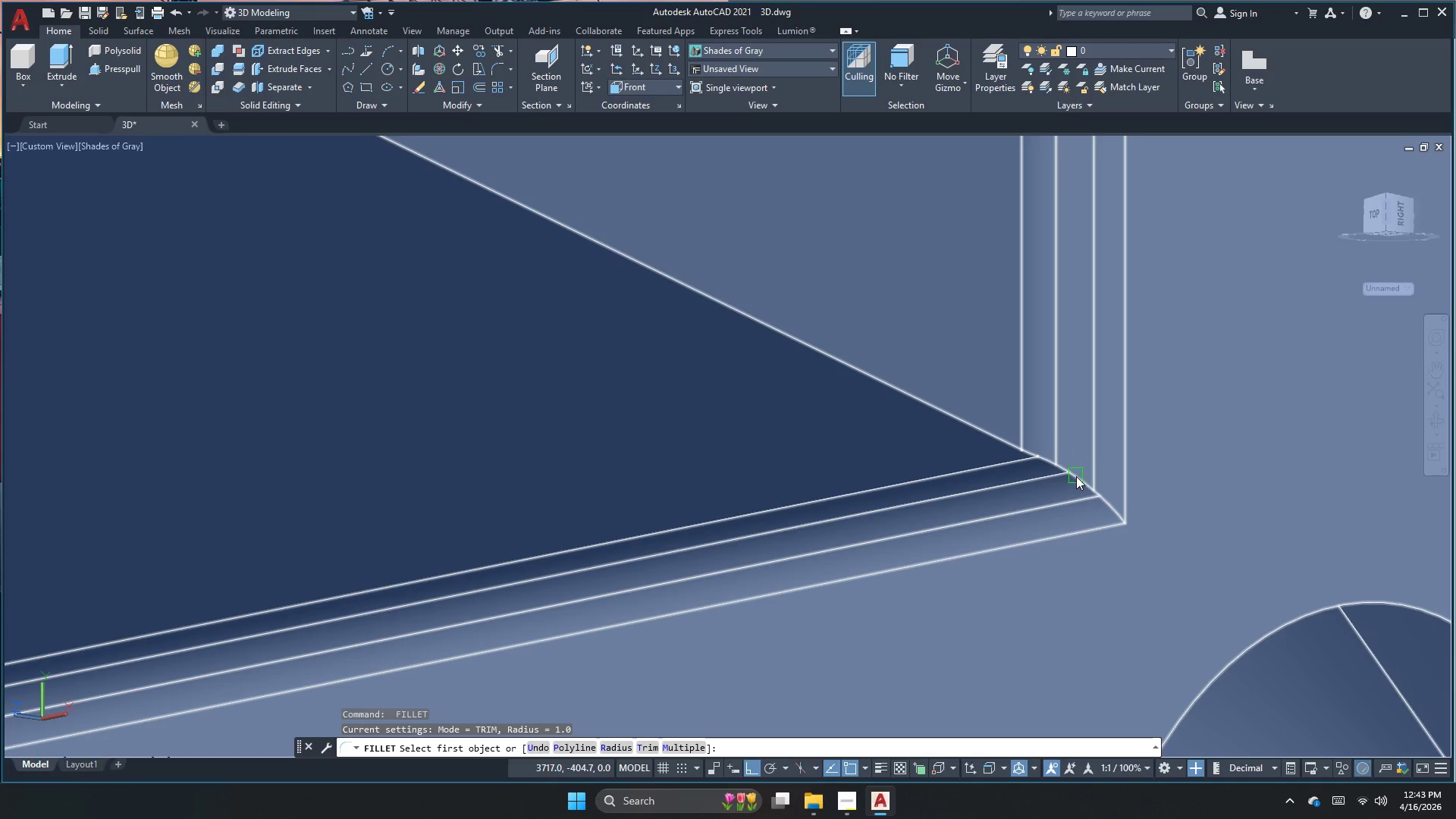 
left_click([1076, 475])
 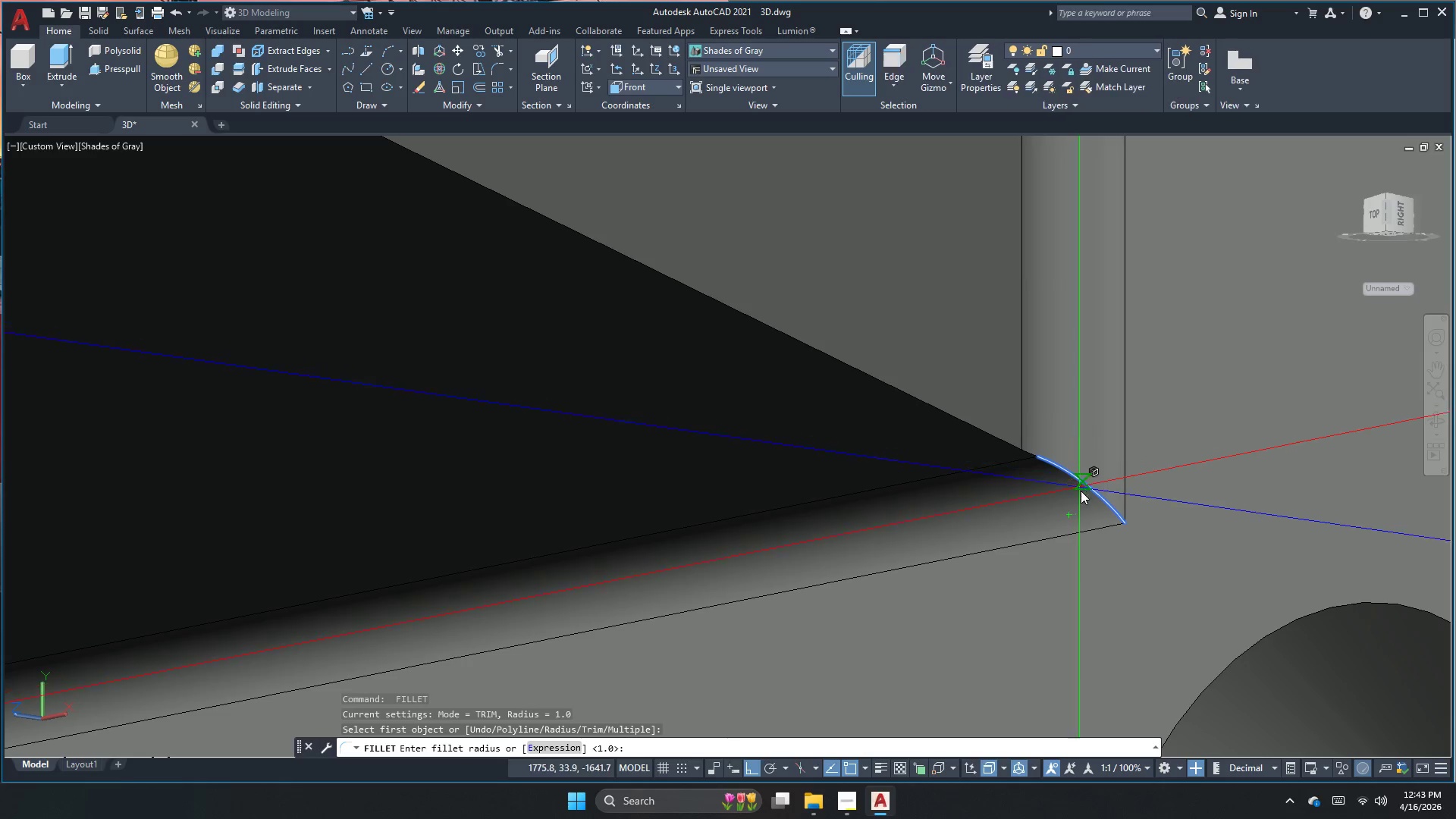 
key(Space)
 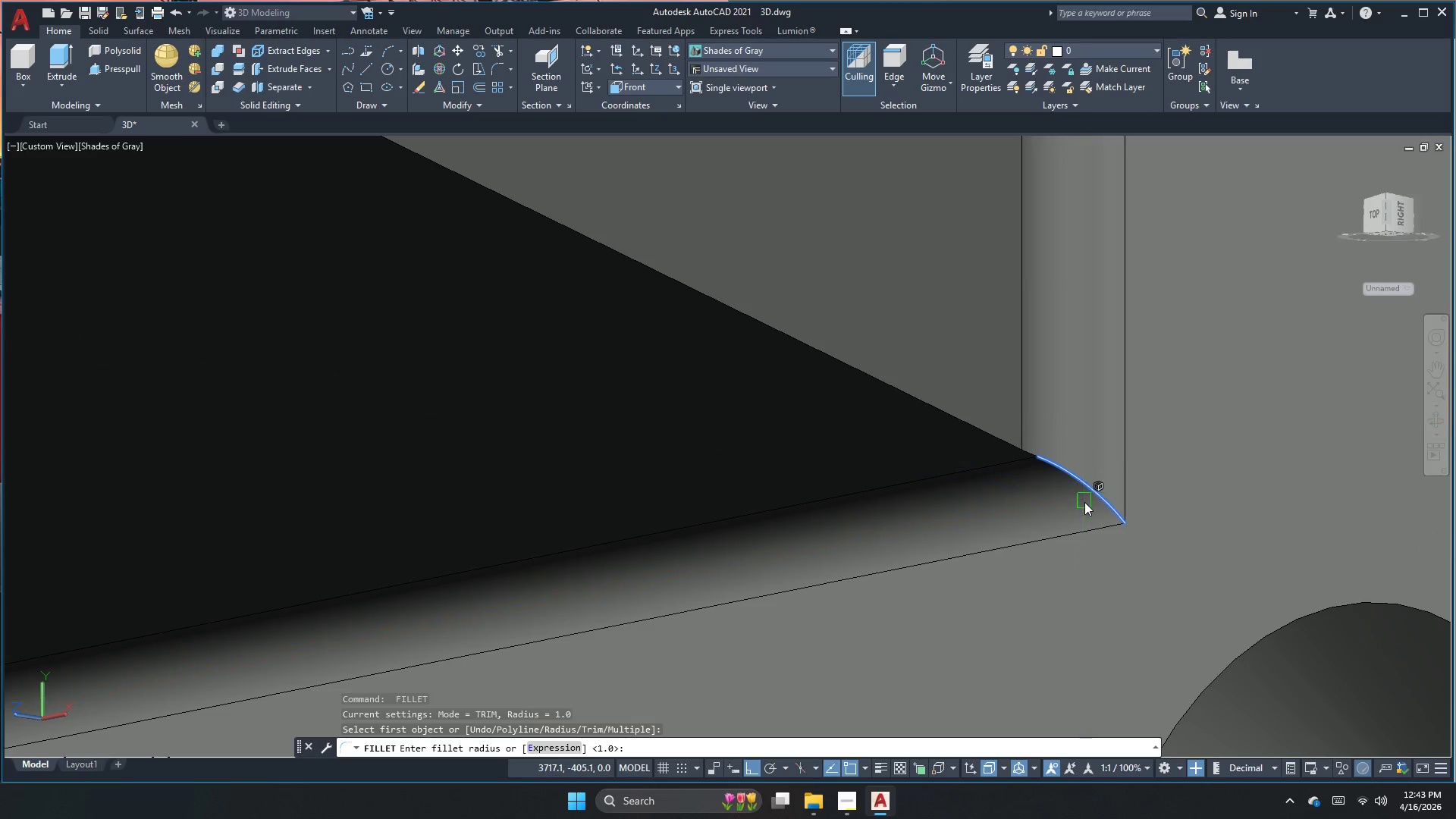 
key(Space)
 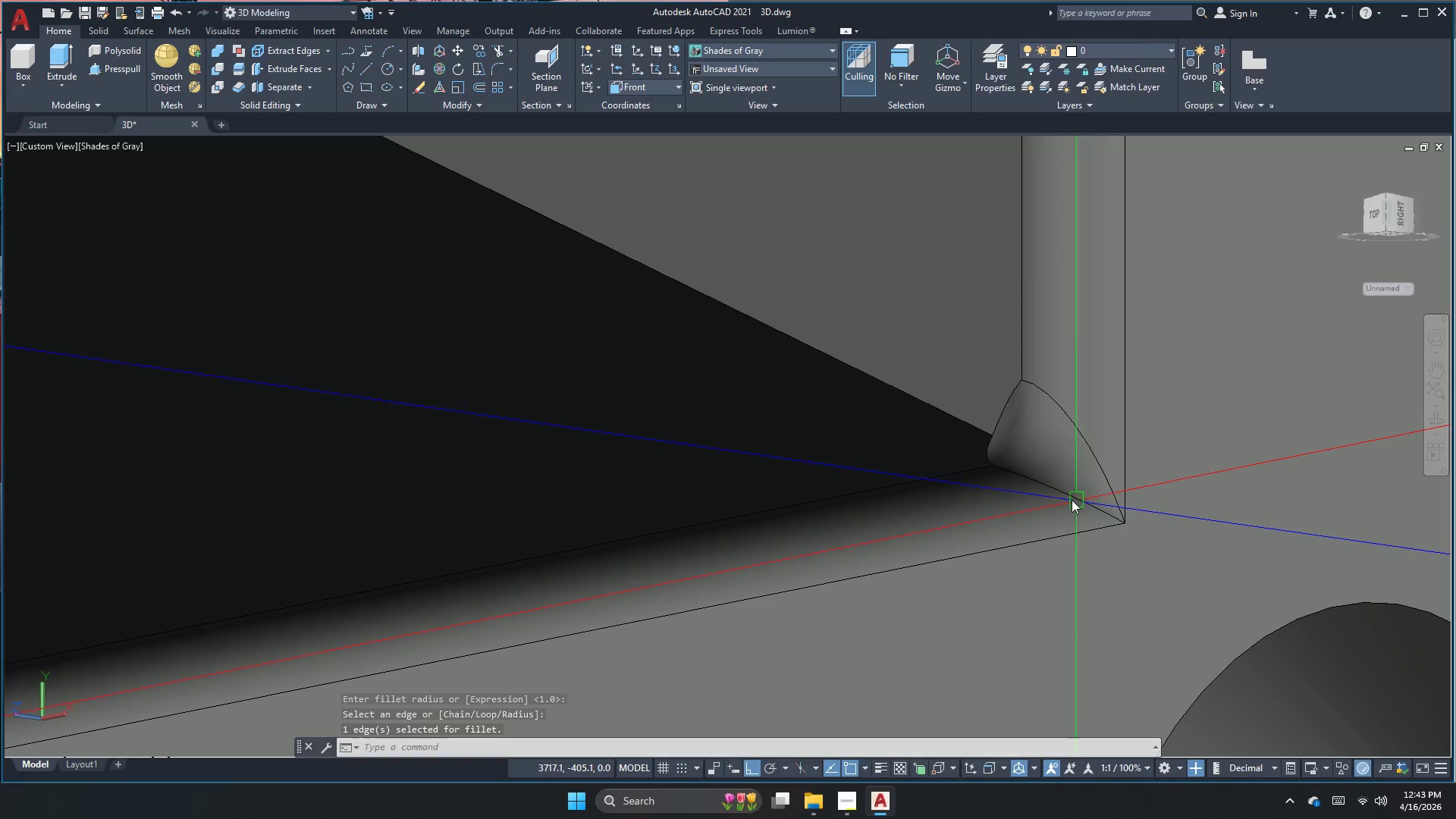 
key(Space)
 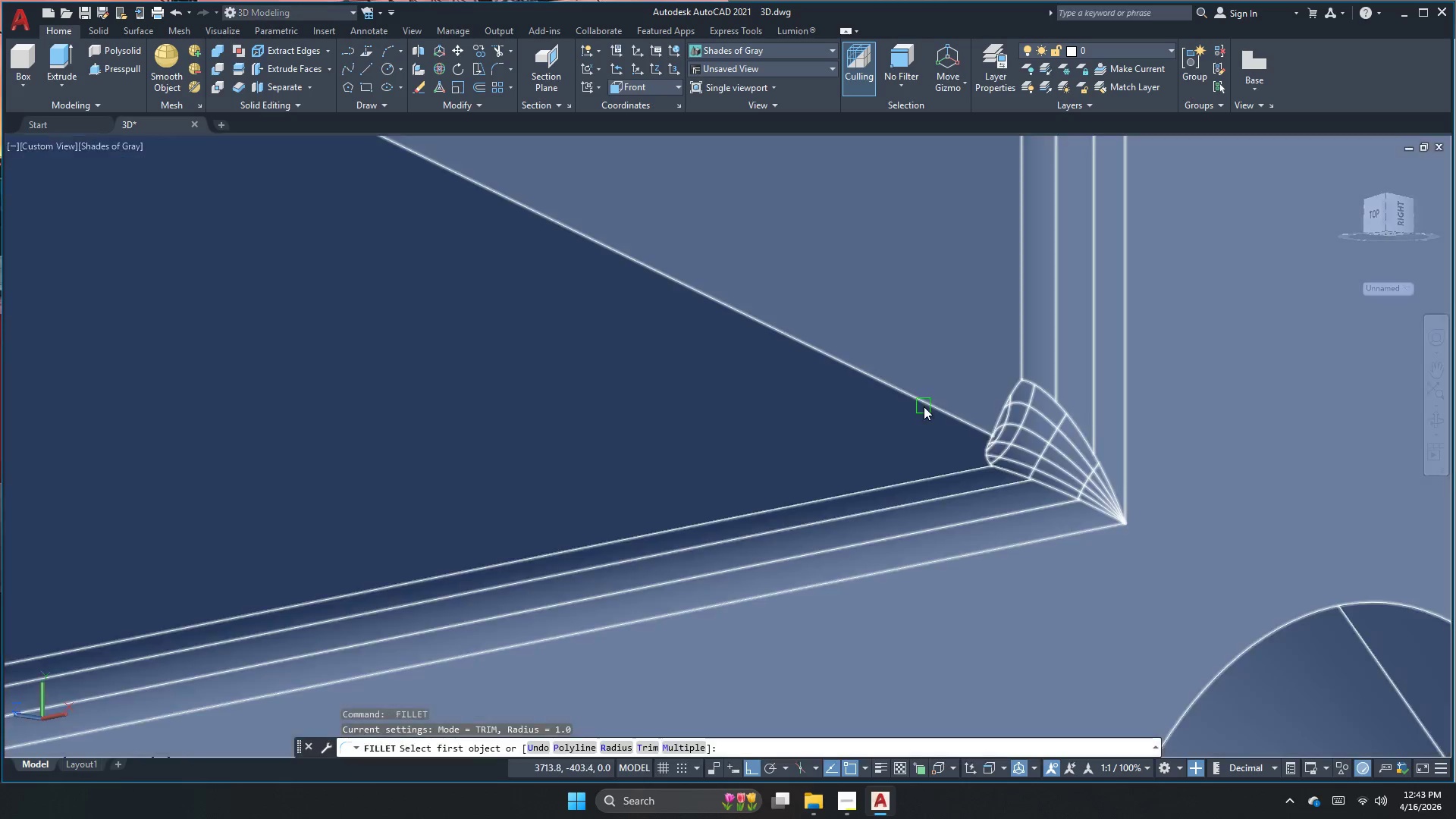 
left_click([924, 406])
 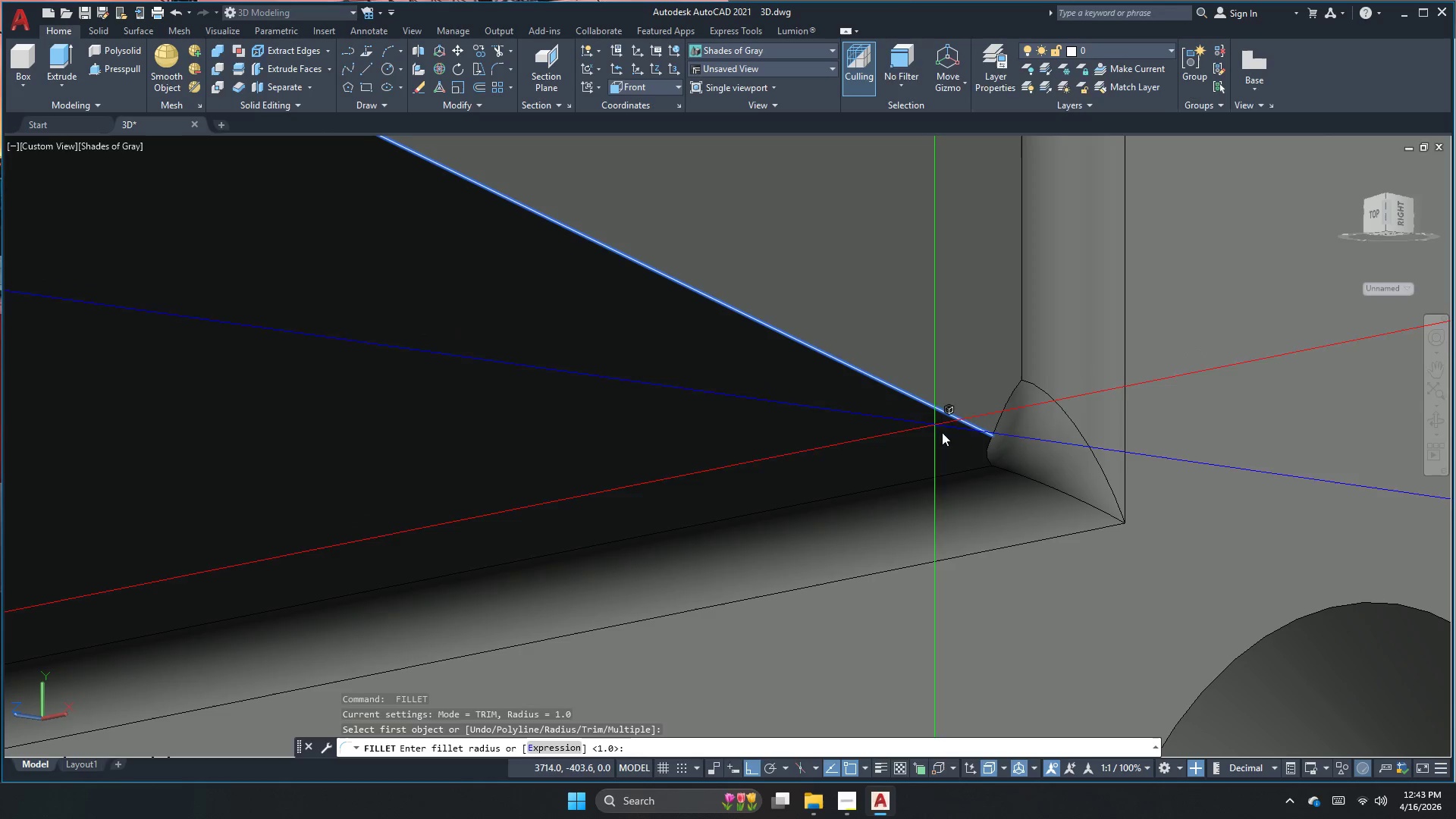 
key(Space)
 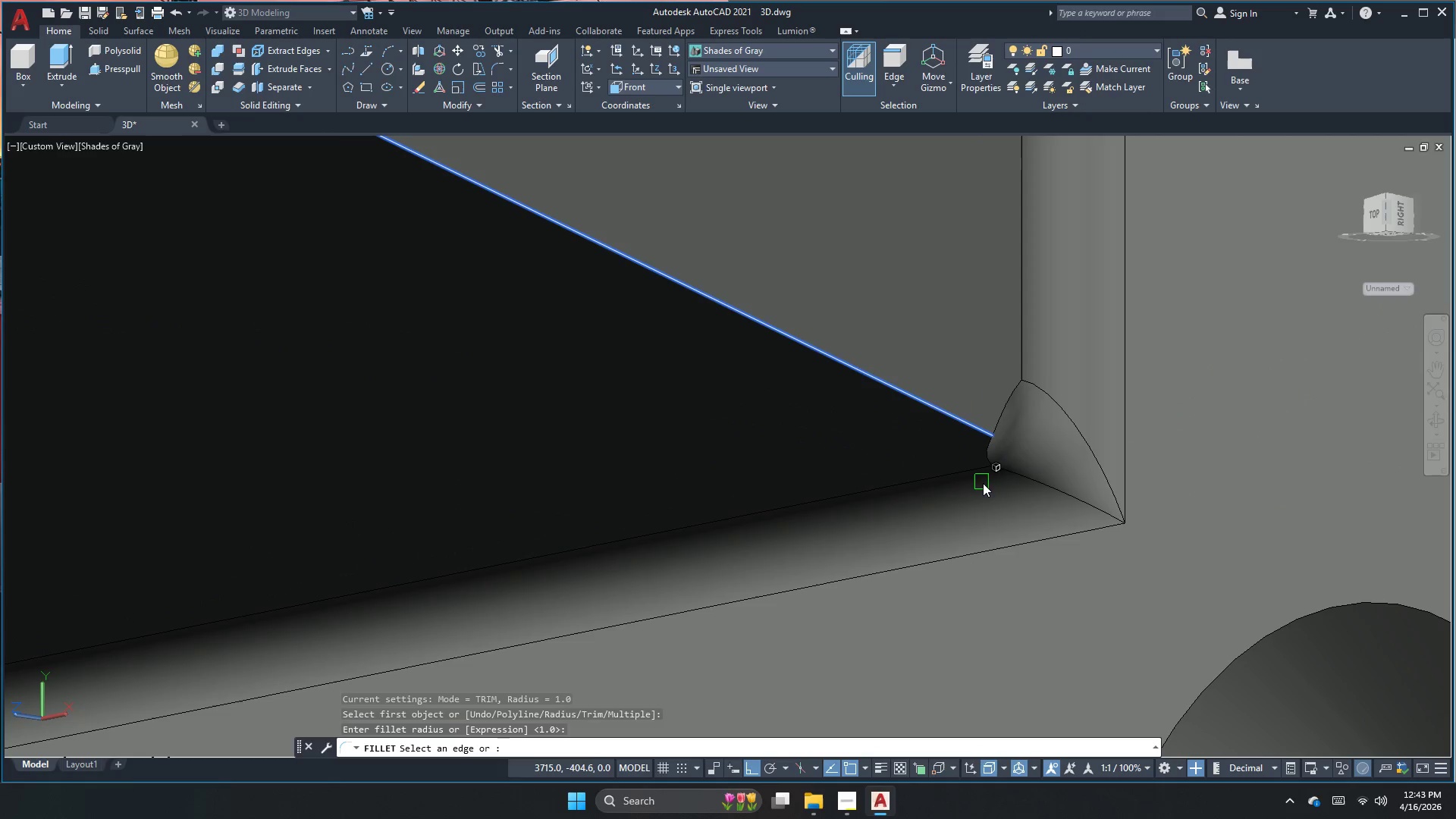 
key(Space)
 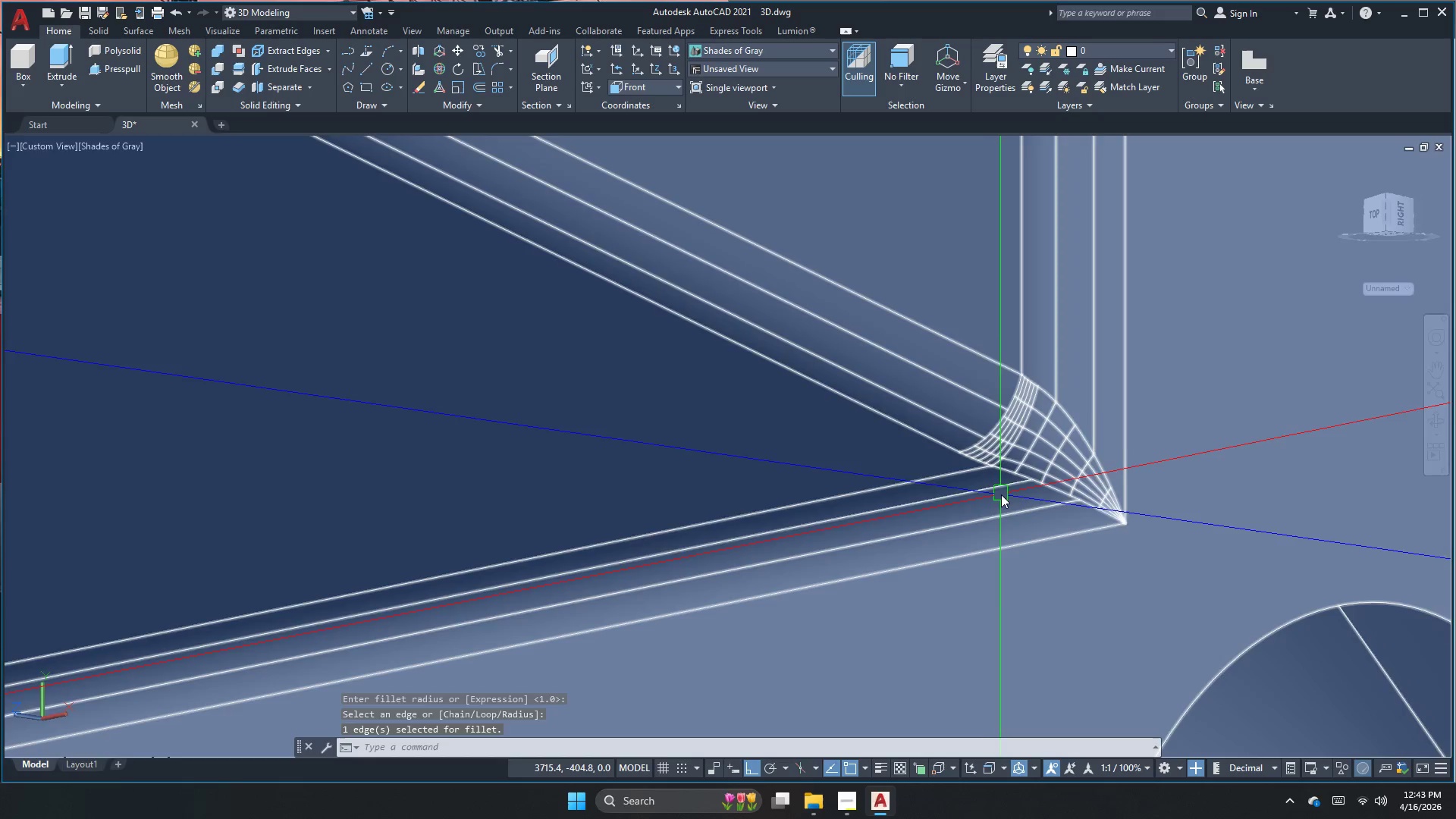 
scroll: coordinate [1050, 488], scroll_direction: down, amount: 6.0
 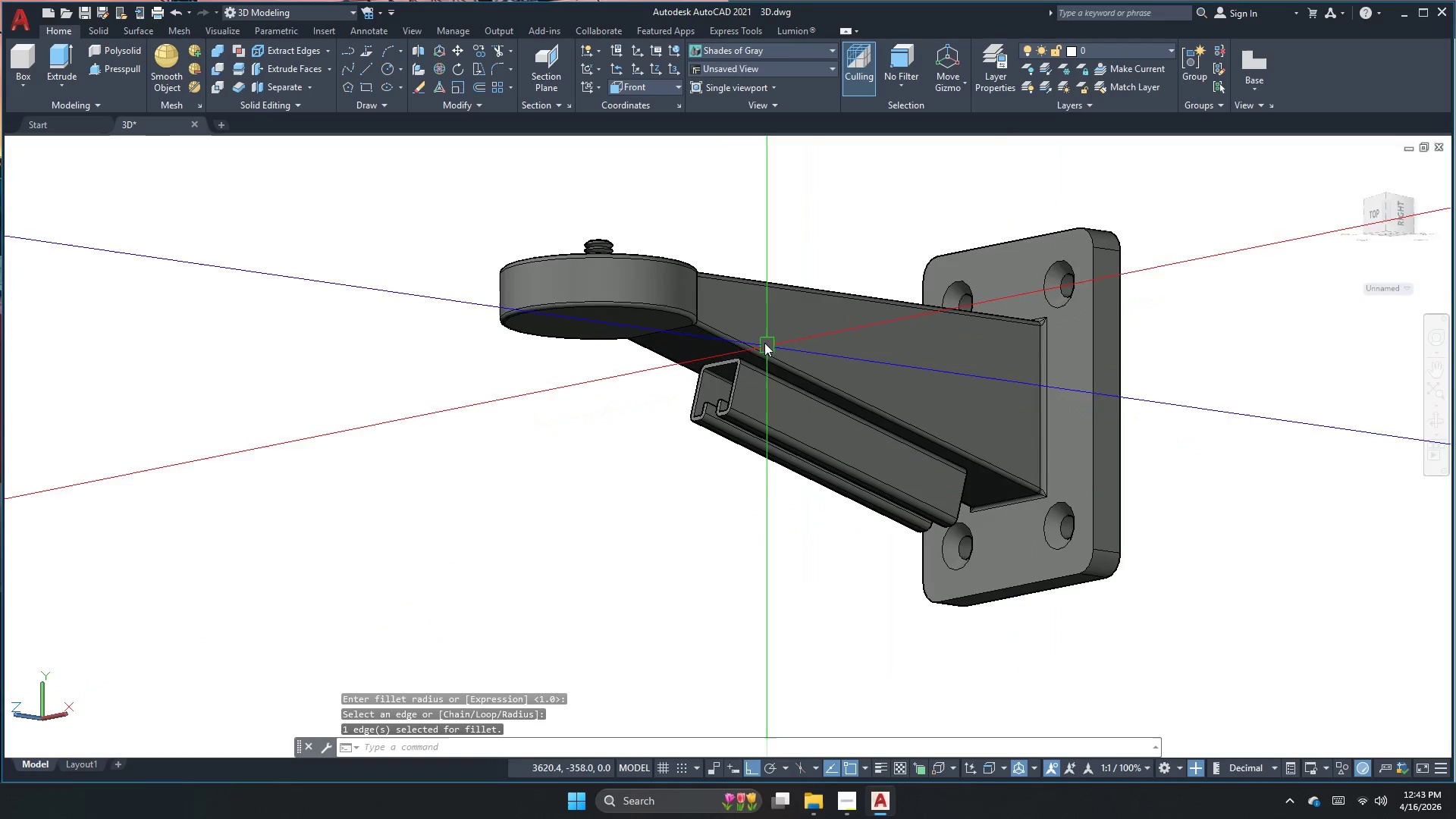 
key(Escape)
 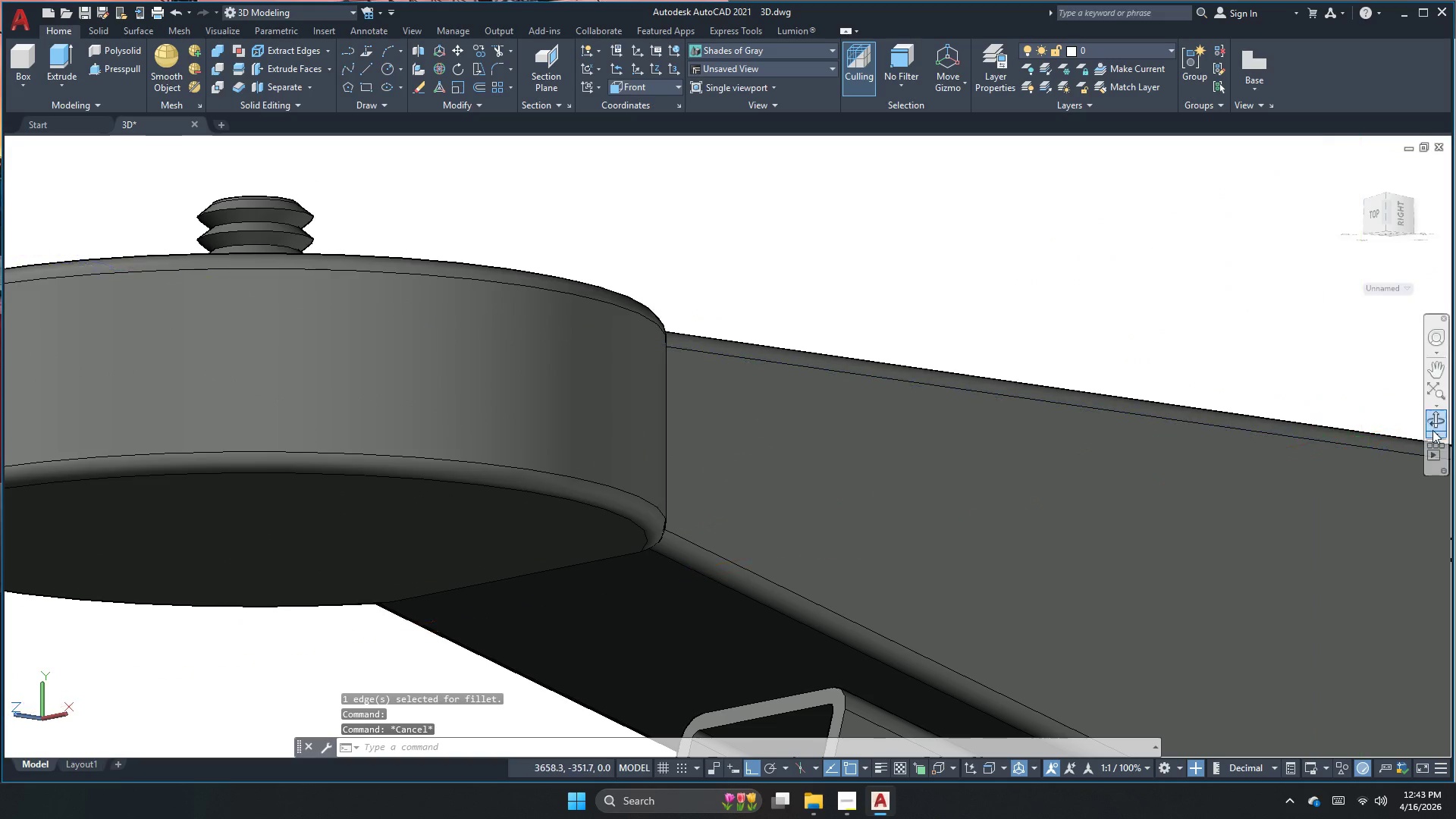 
scroll: coordinate [692, 296], scroll_direction: up, amount: 4.0
 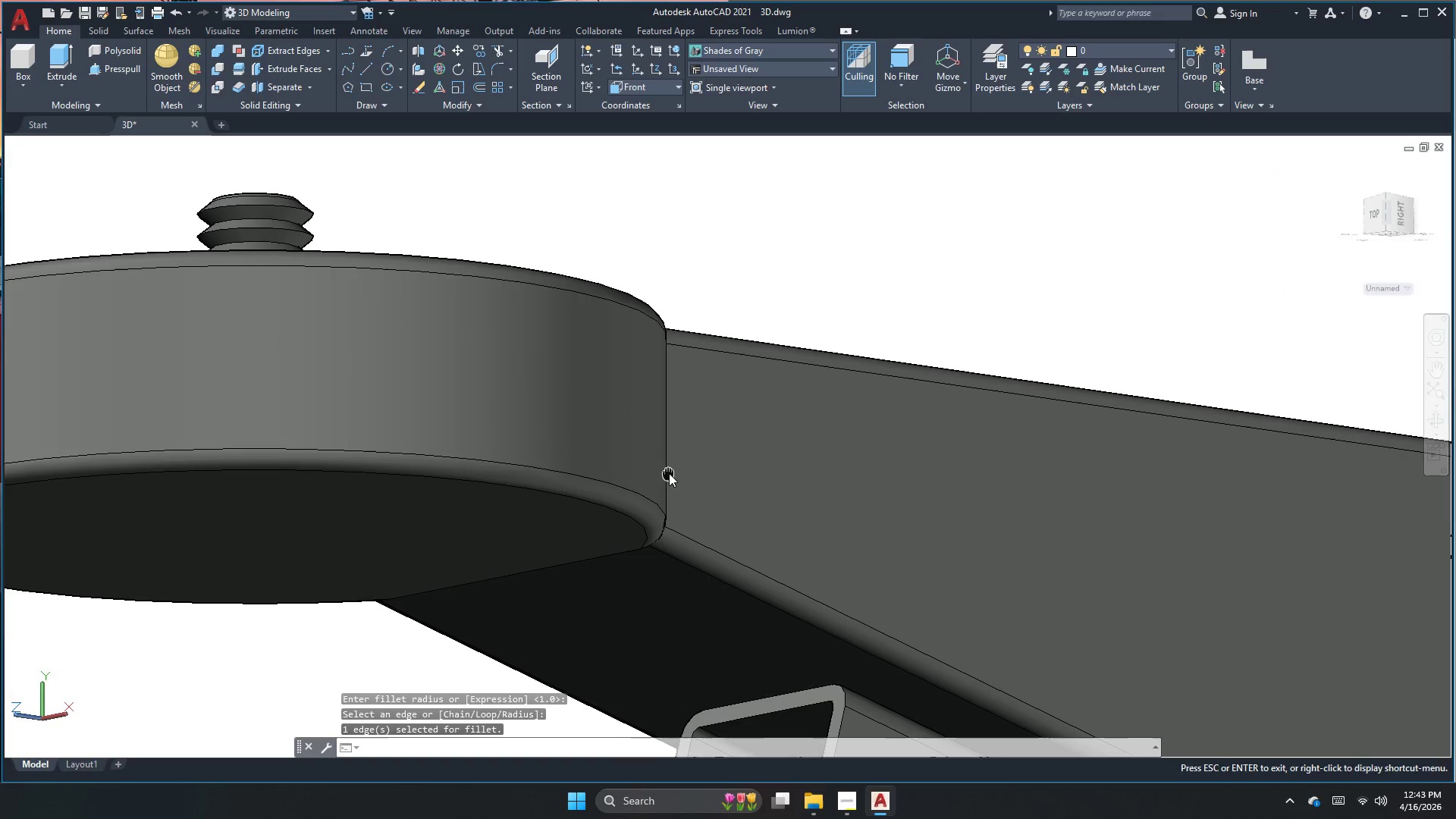 
left_click([1435, 419])
 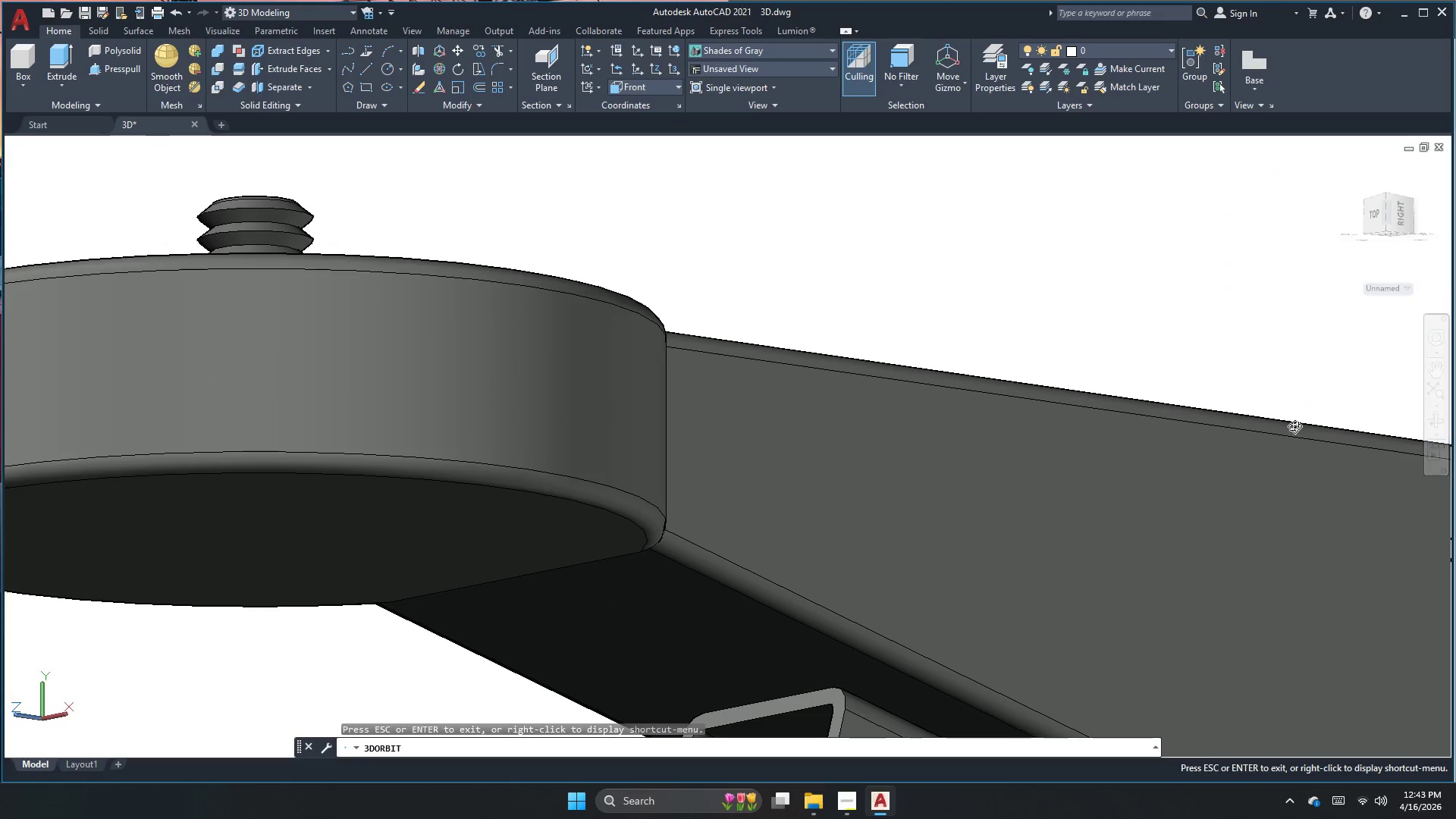 
left_click_drag(start_coordinate=[839, 389], to_coordinate=[819, 475])
 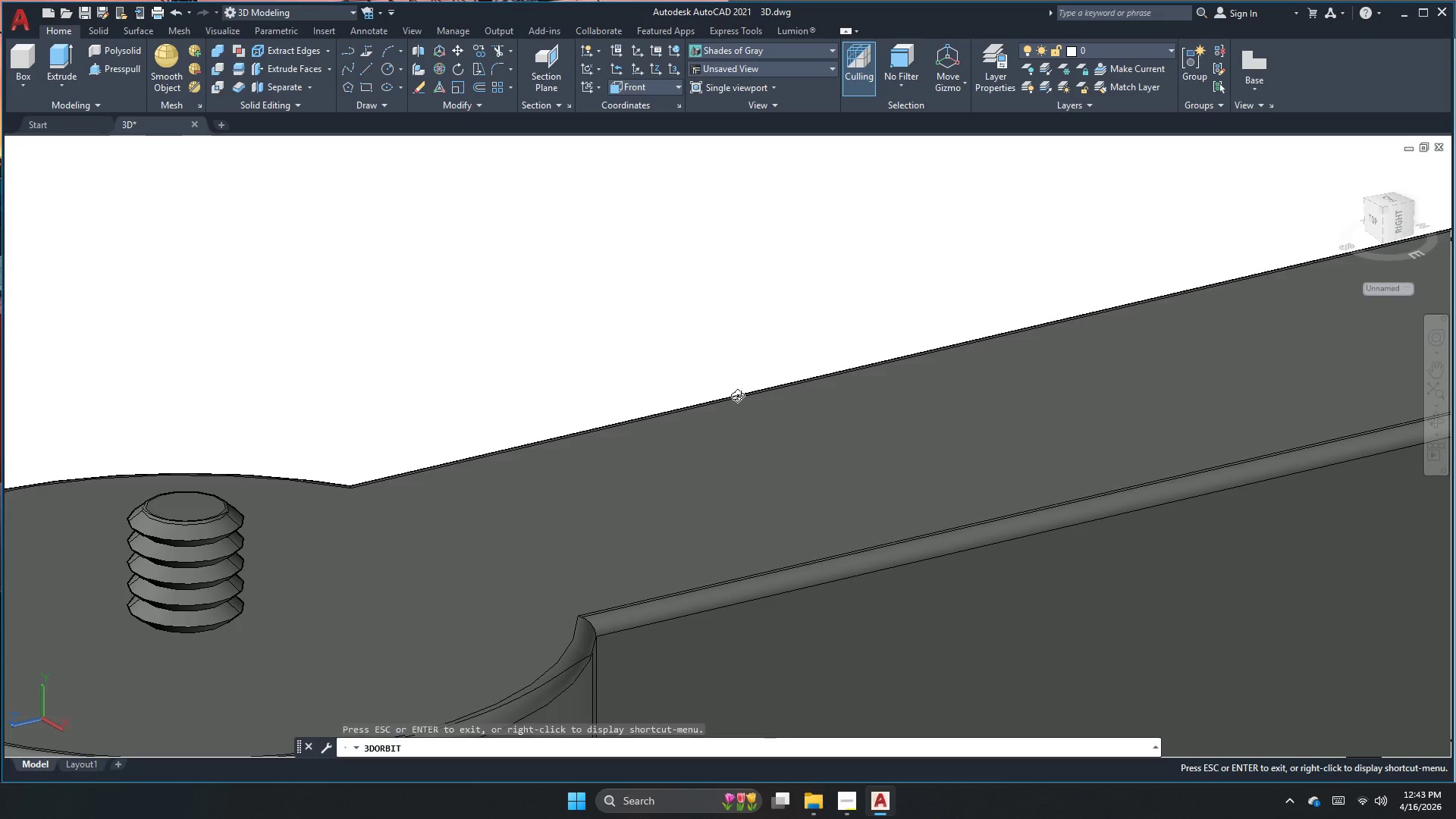 
key(Escape)
 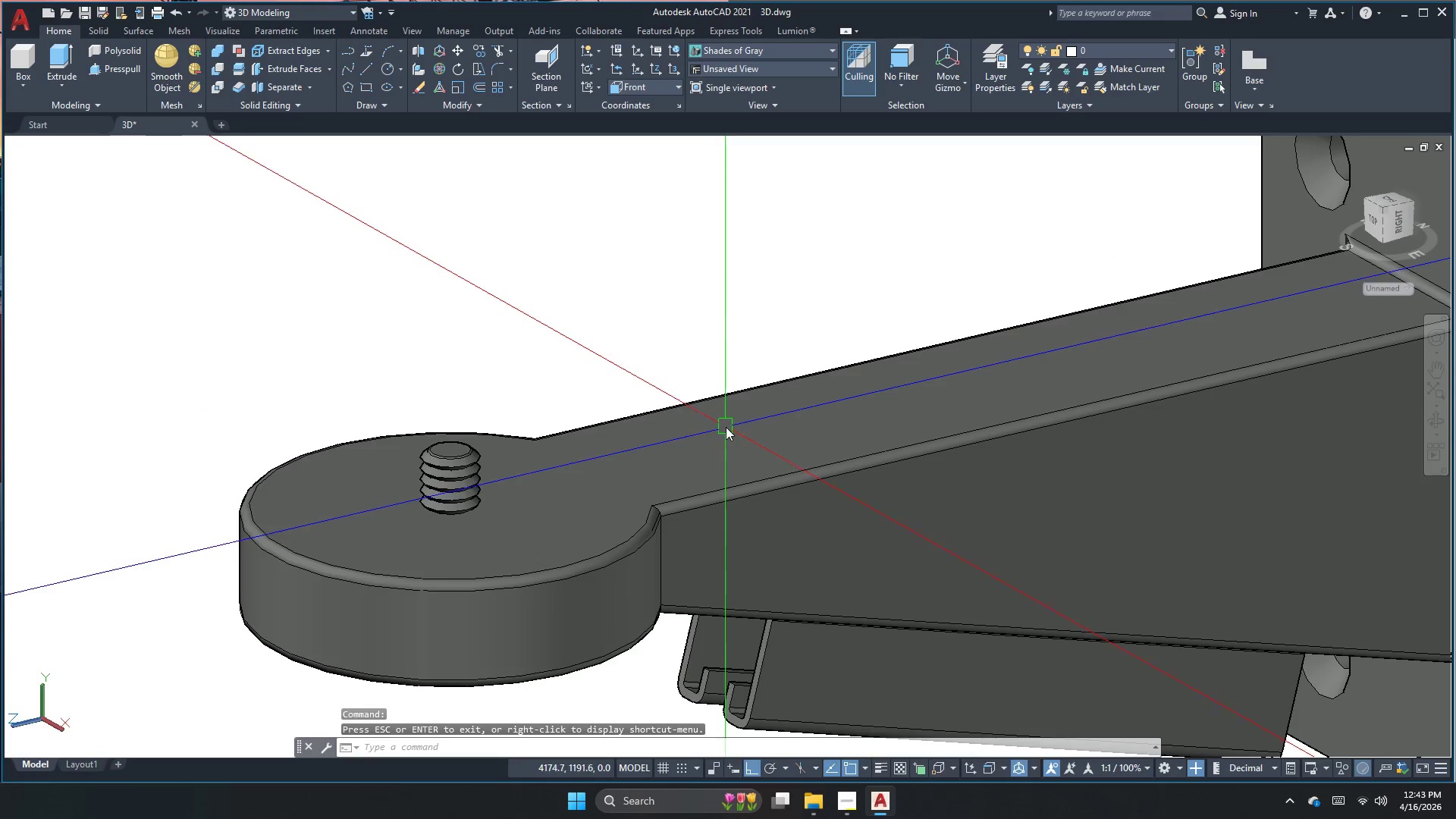 
scroll: coordinate [711, 388], scroll_direction: down, amount: 9.0
 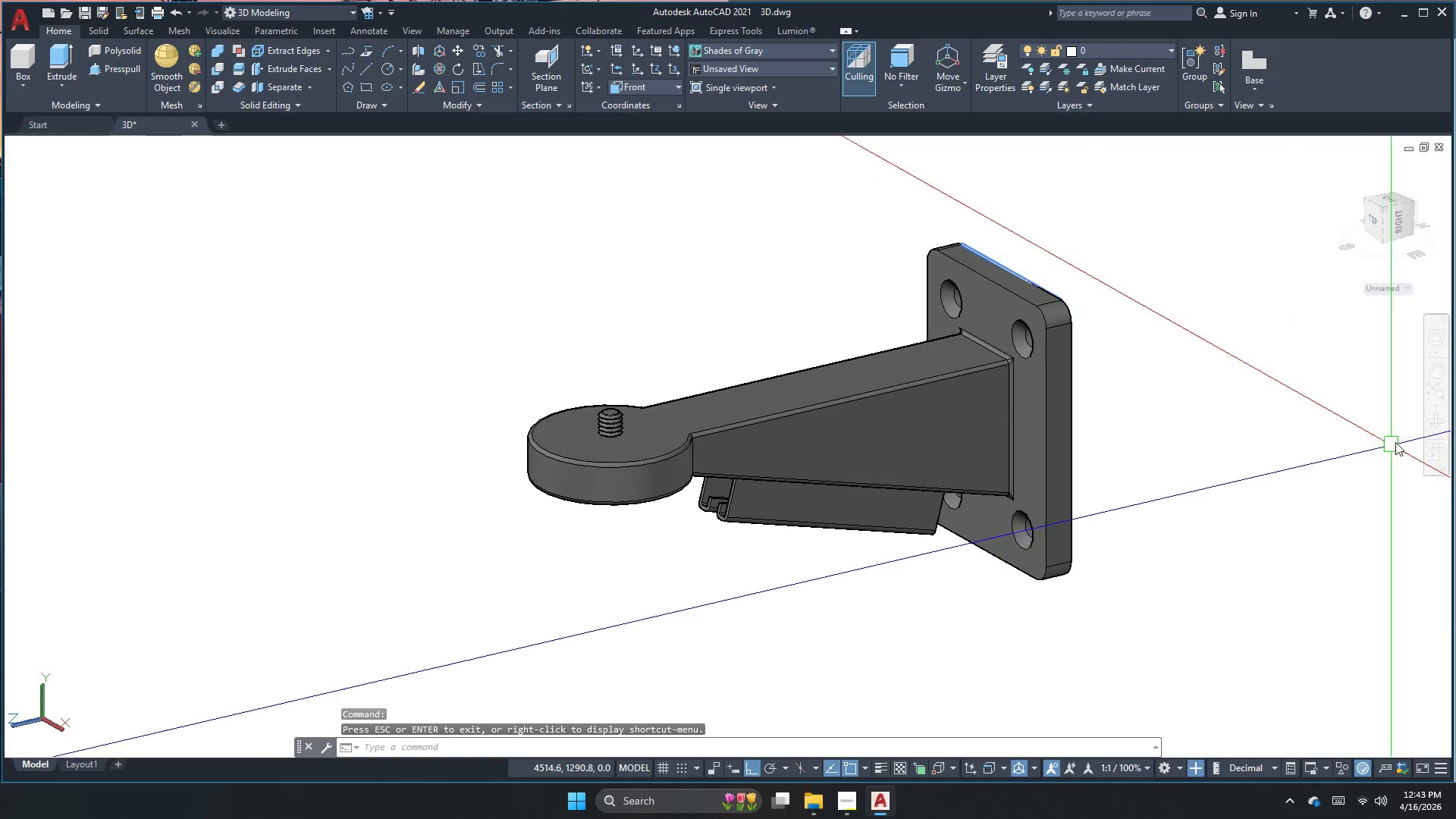 
left_click([1431, 423])
 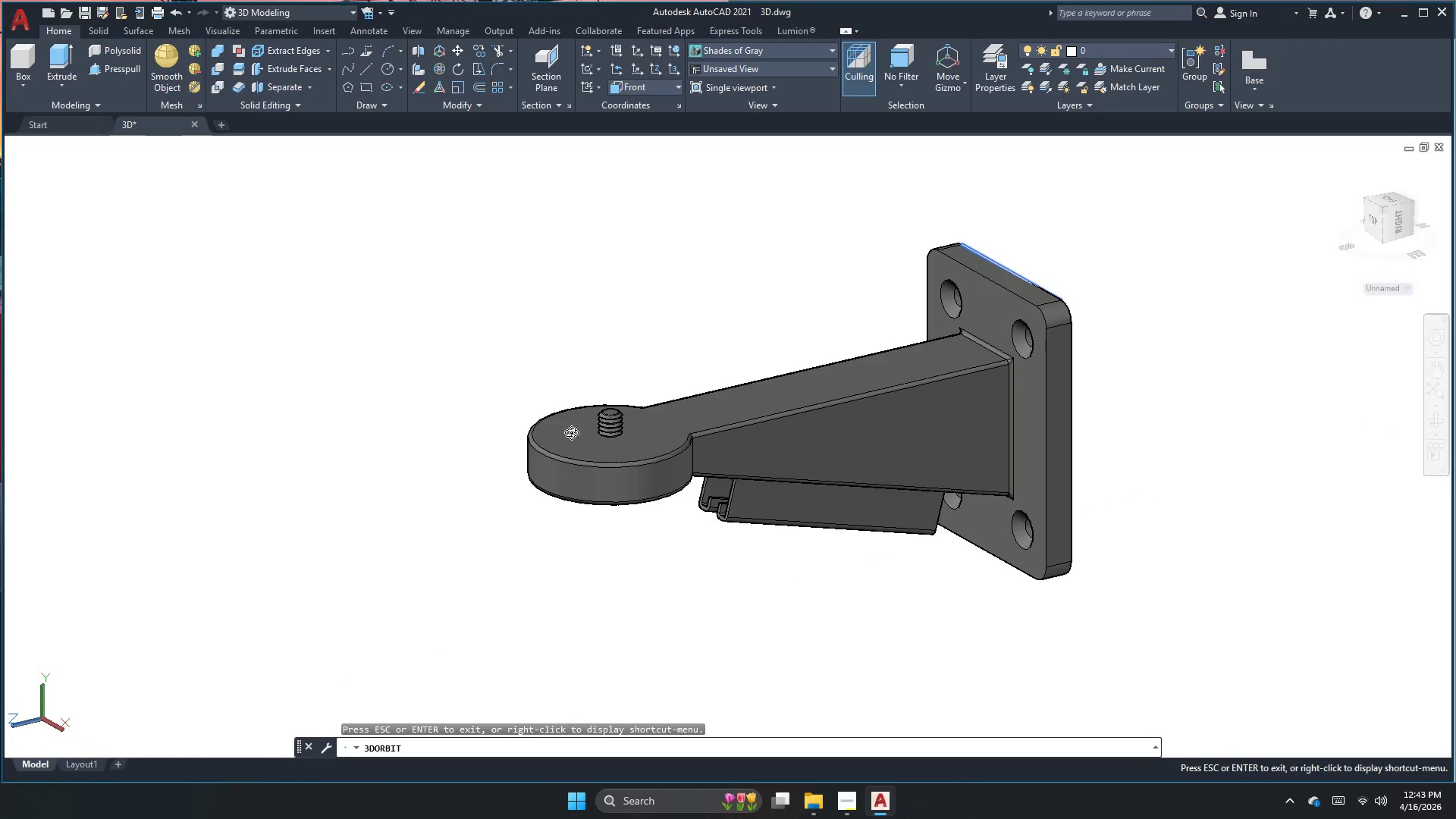 
left_click_drag(start_coordinate=[529, 440], to_coordinate=[833, 417])
 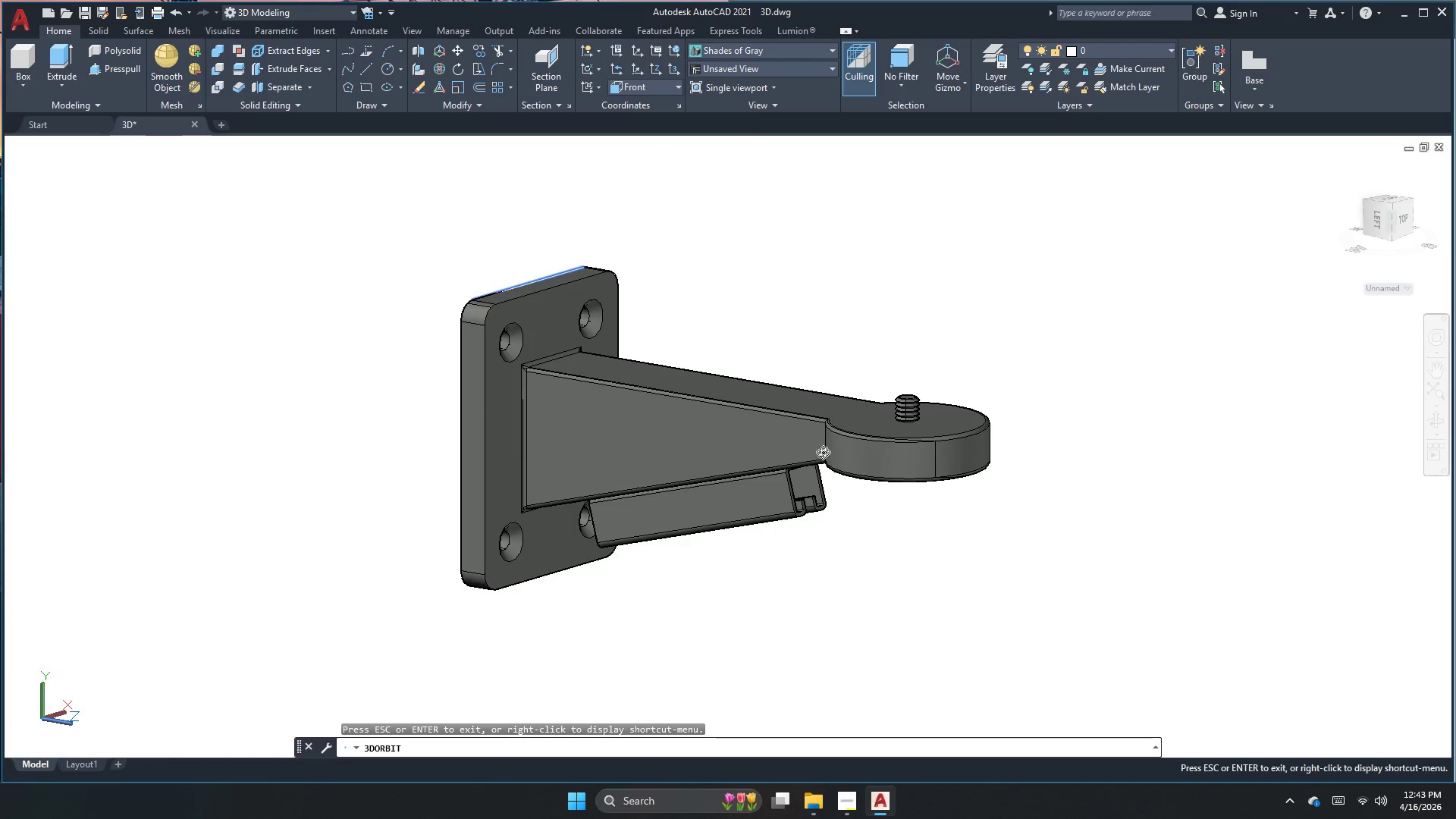 
left_click_drag(start_coordinate=[816, 541], to_coordinate=[792, 377])
 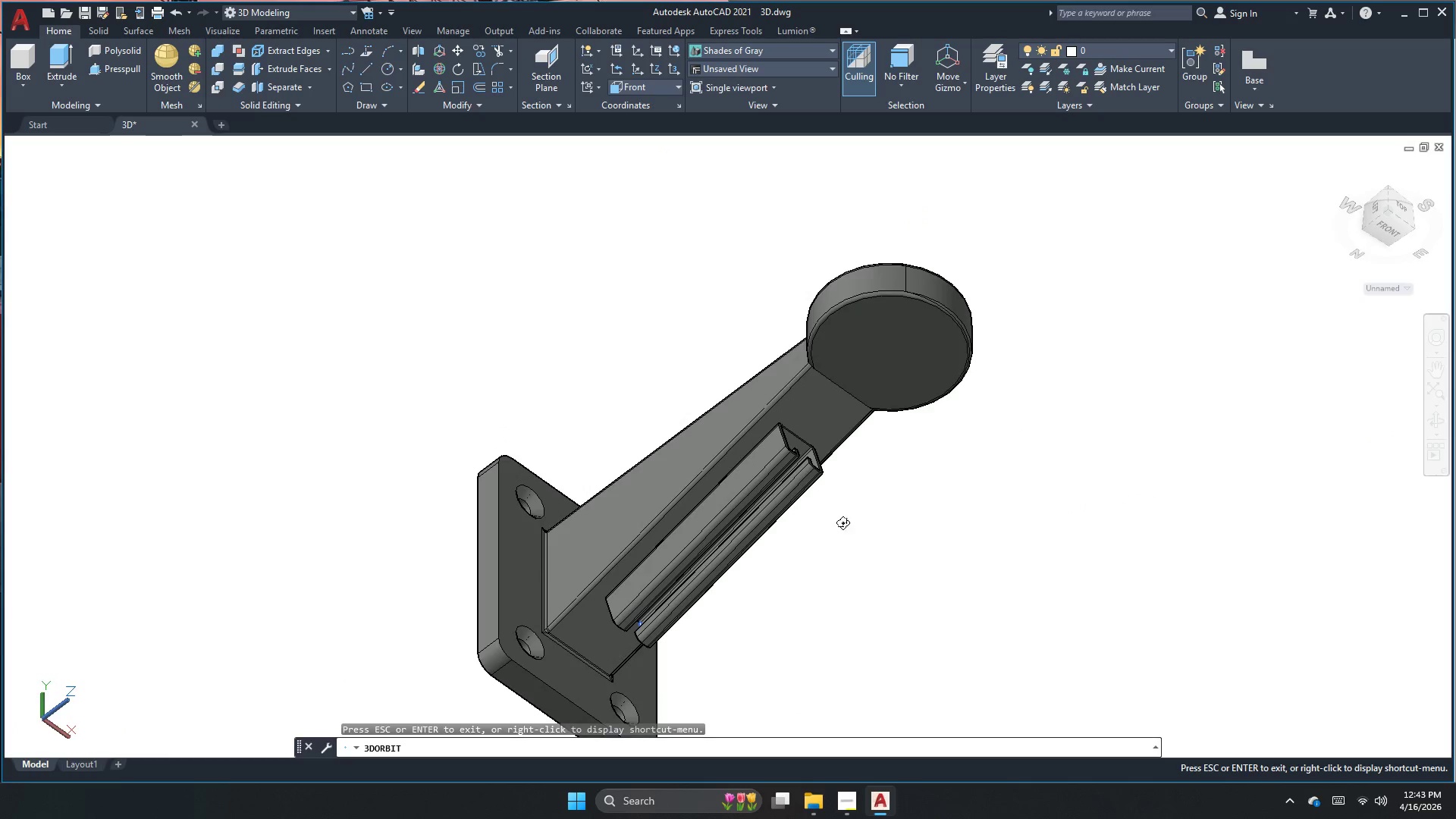 
left_click_drag(start_coordinate=[844, 529], to_coordinate=[700, 488])
 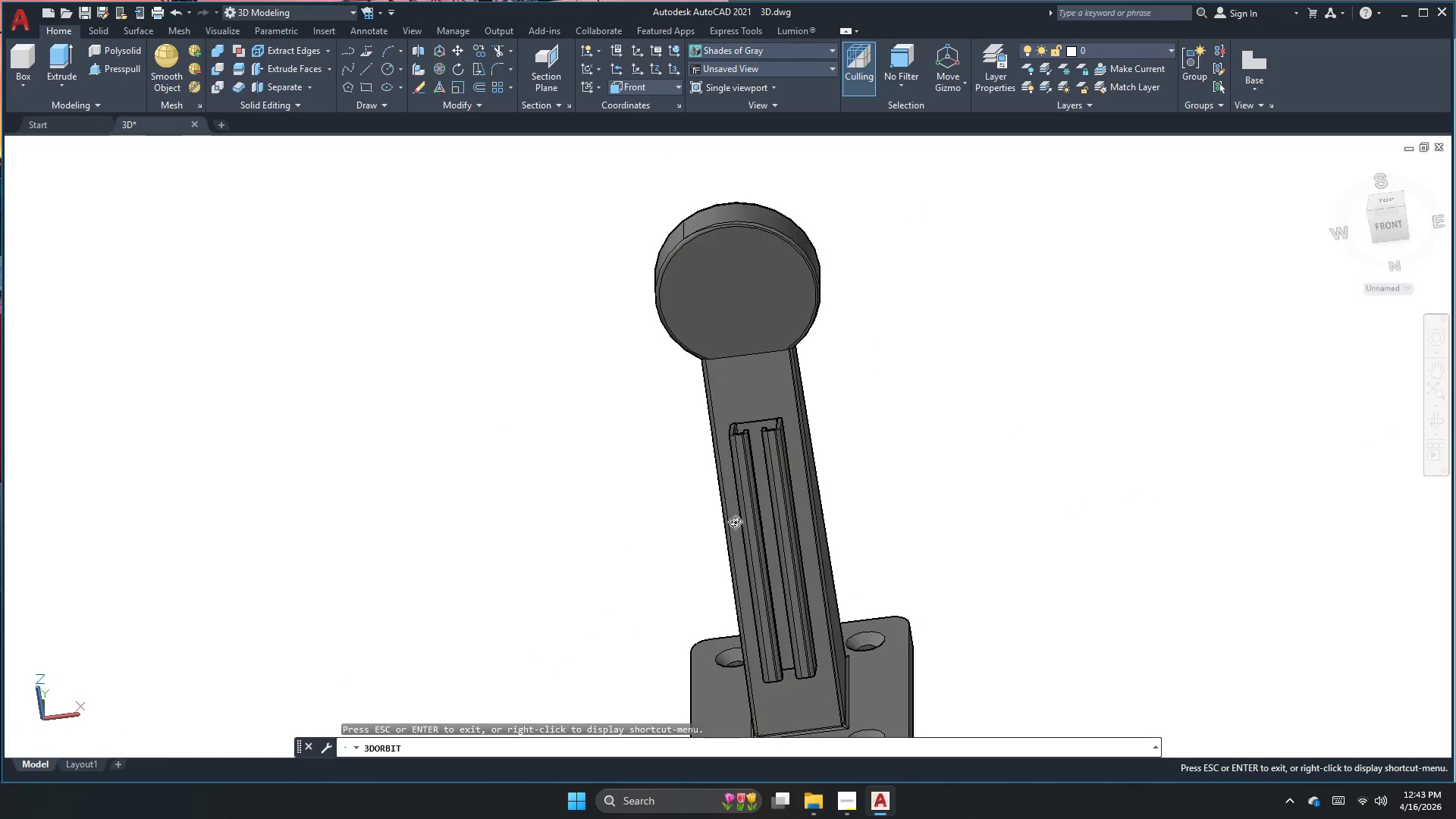 
left_click([761, 531])
 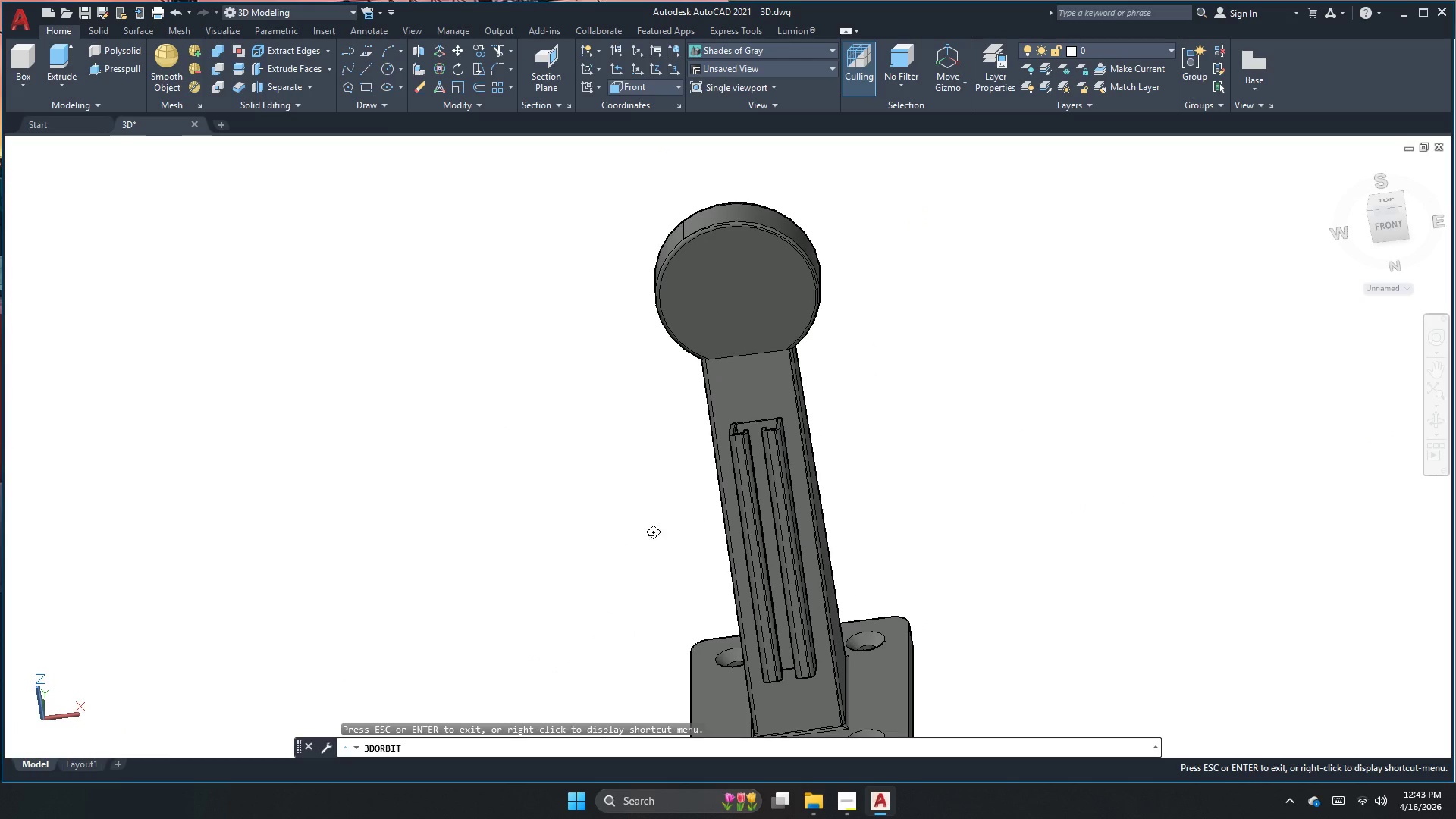 
left_click_drag(start_coordinate=[651, 548], to_coordinate=[761, 629])
 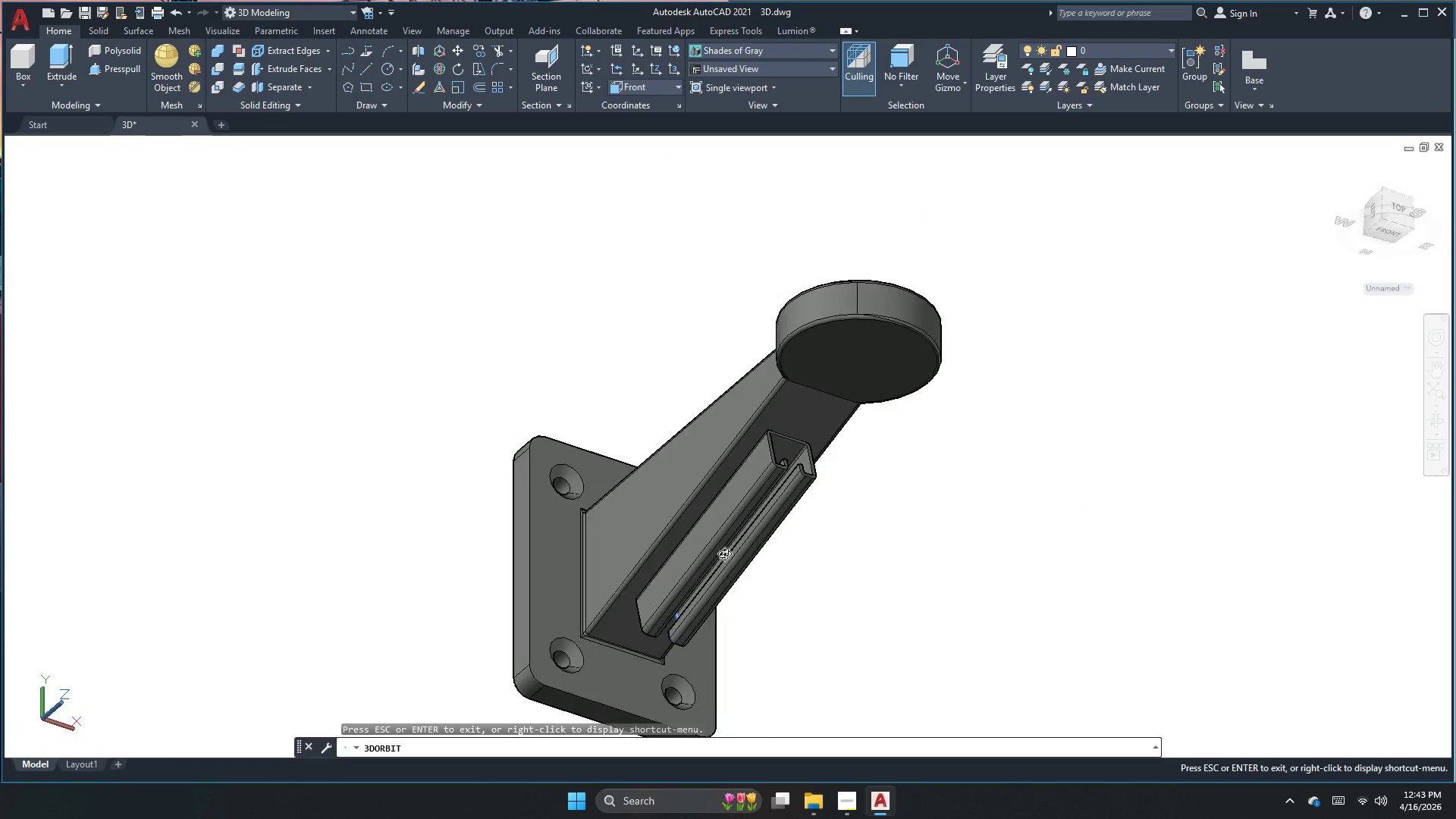 
left_click_drag(start_coordinate=[725, 556], to_coordinate=[857, 642])
 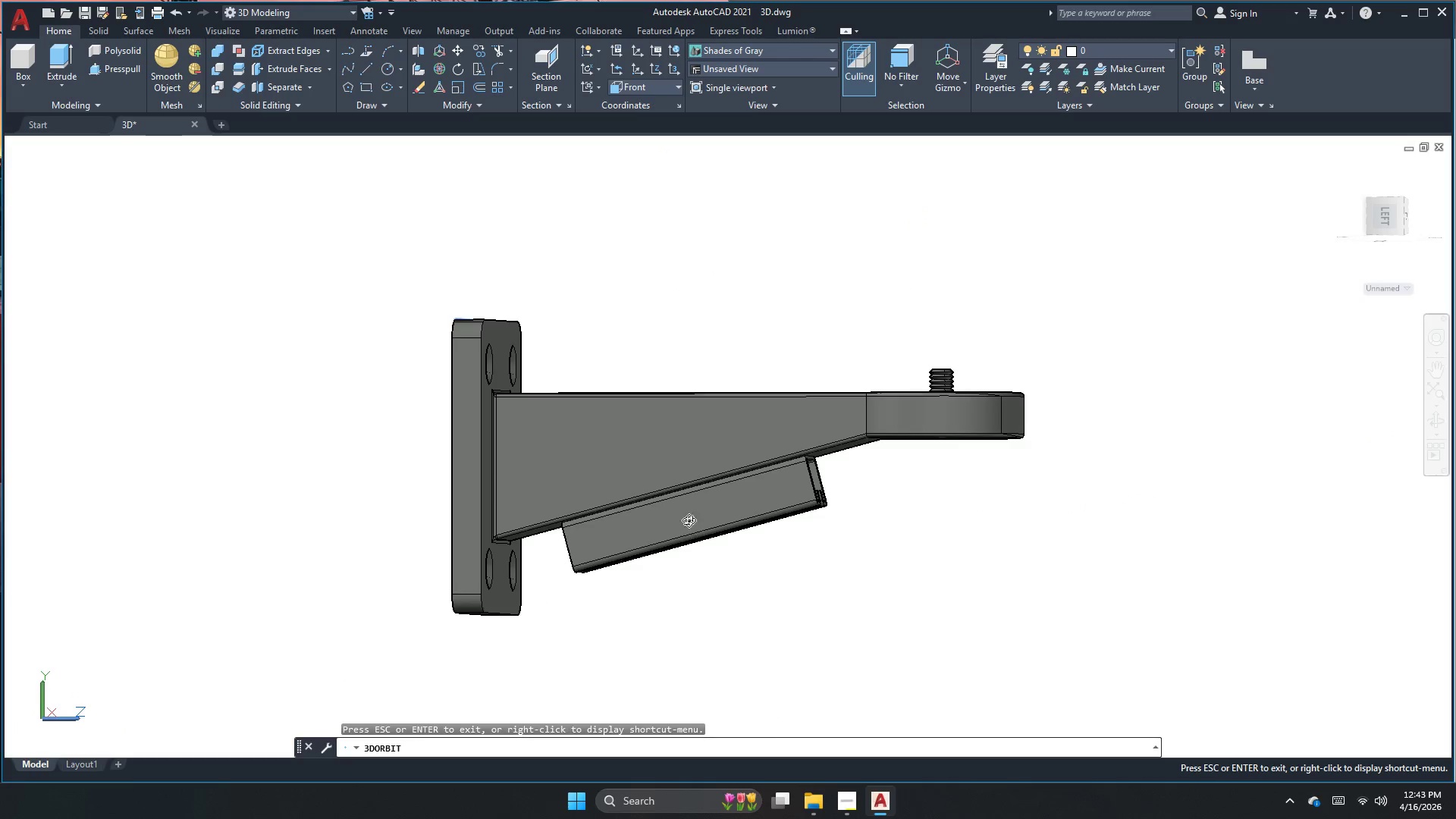 
key(Escape)
 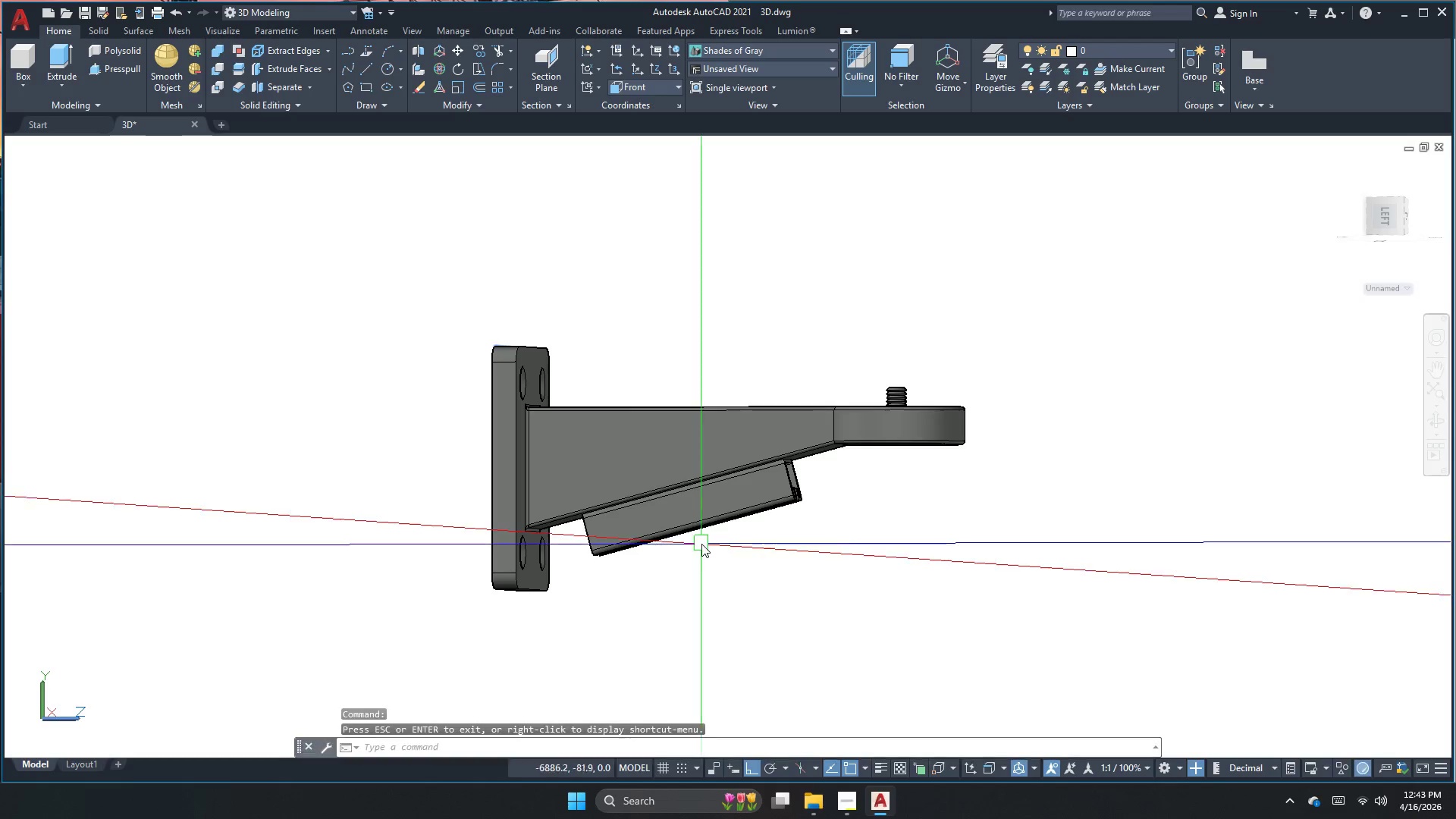 
middle_click([701, 544])
 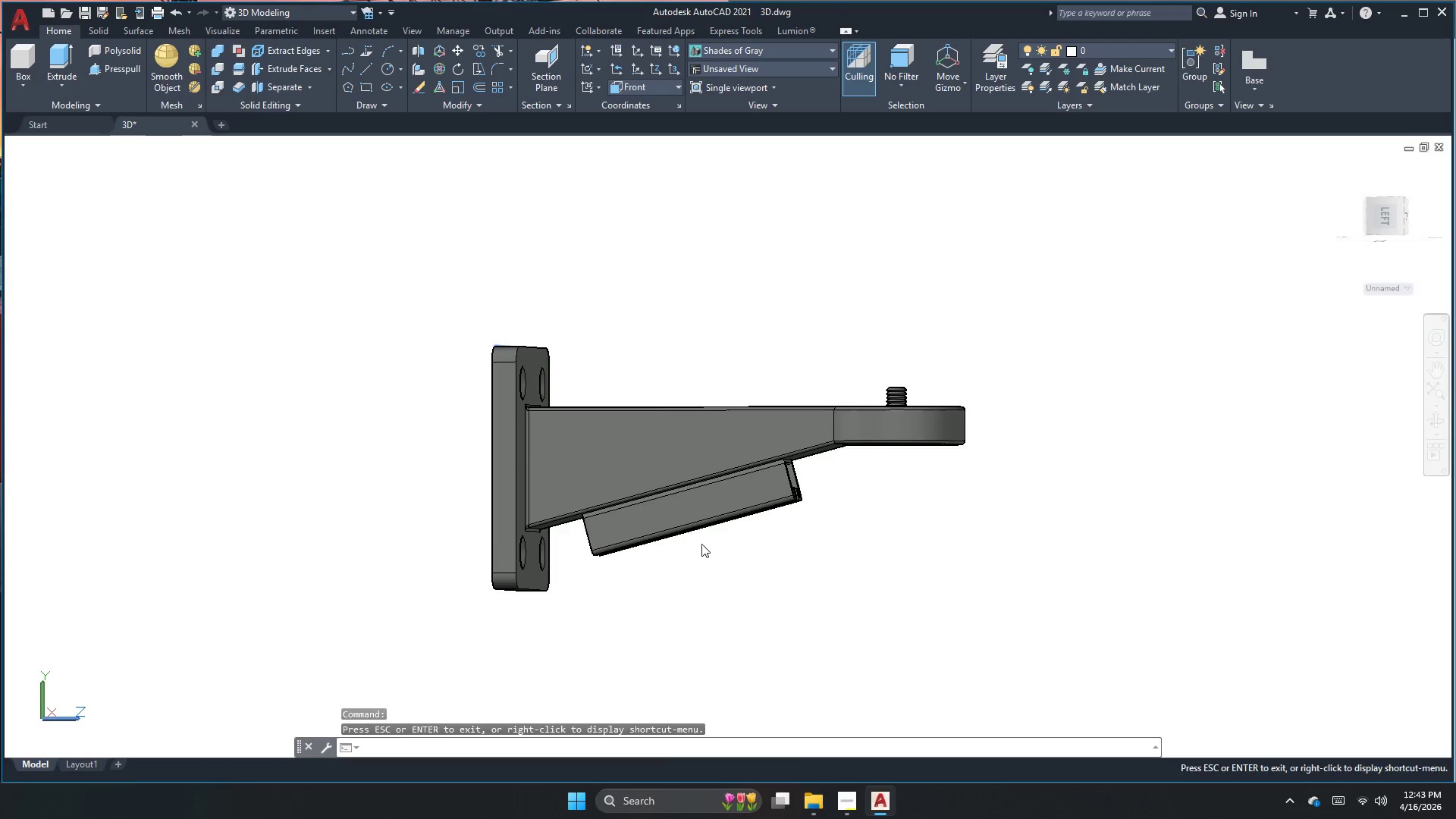 
scroll: coordinate [682, 470], scroll_direction: down, amount: 2.0
 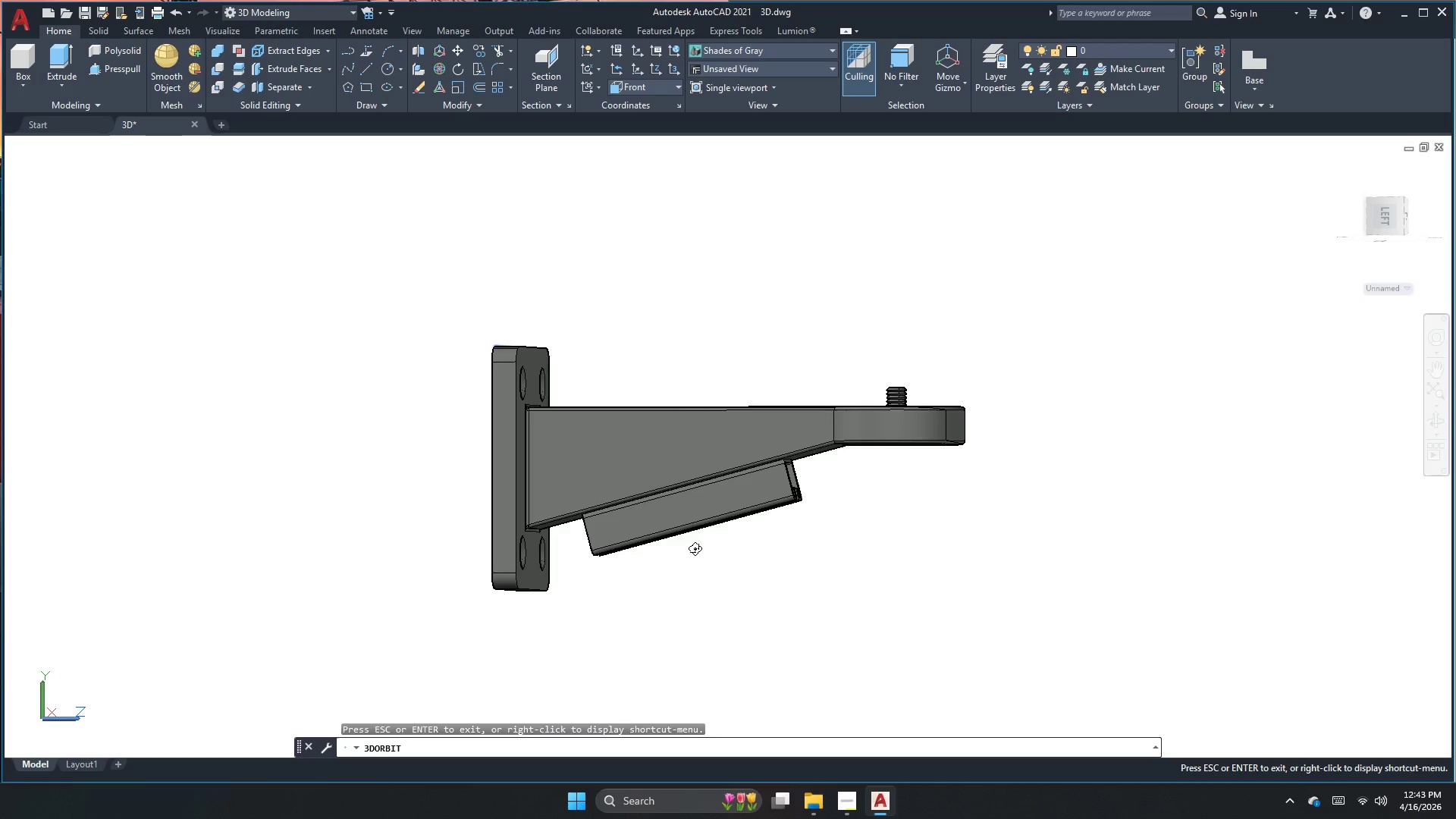 
double_click([701, 544])
 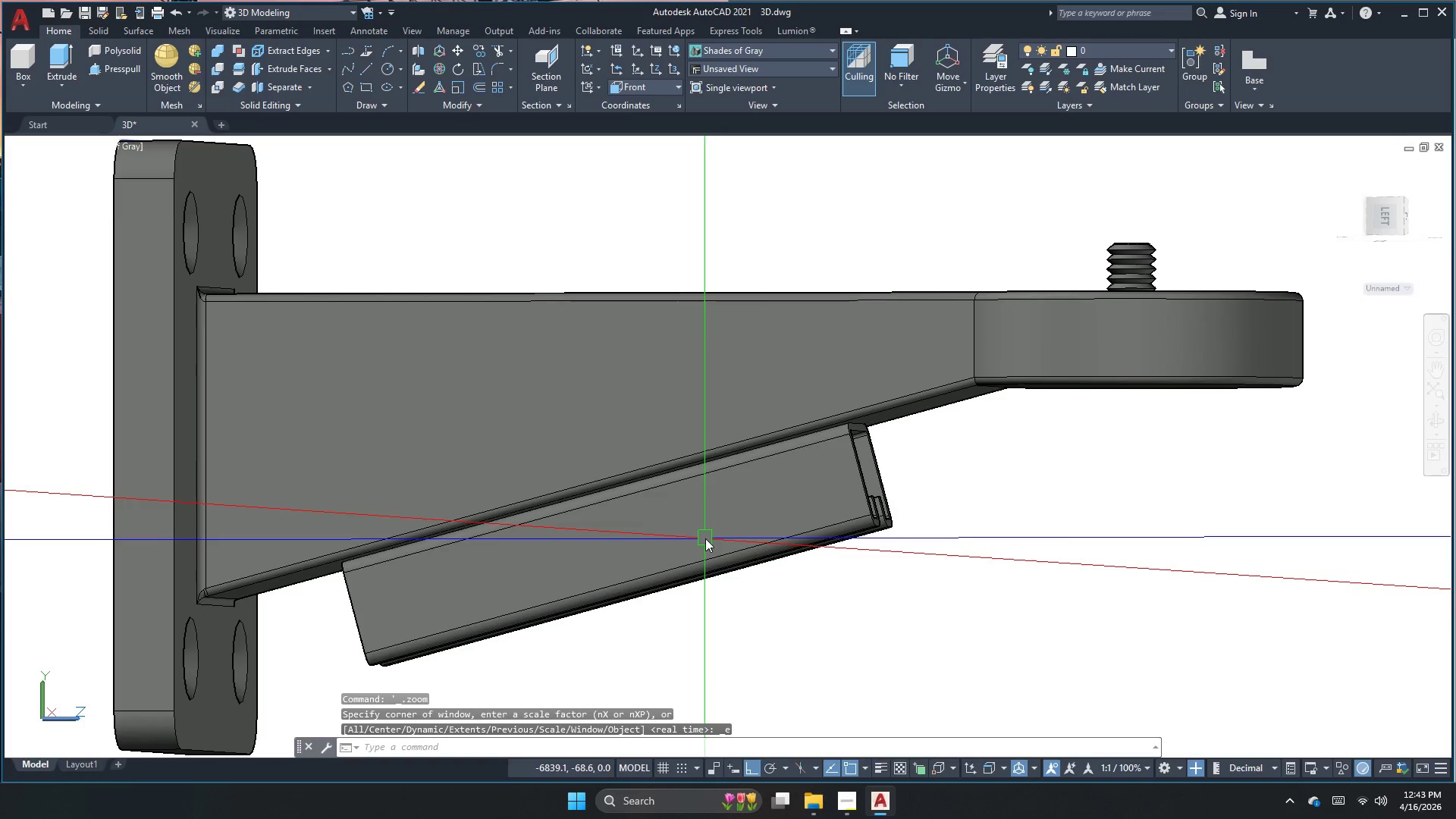 
key(Escape)
 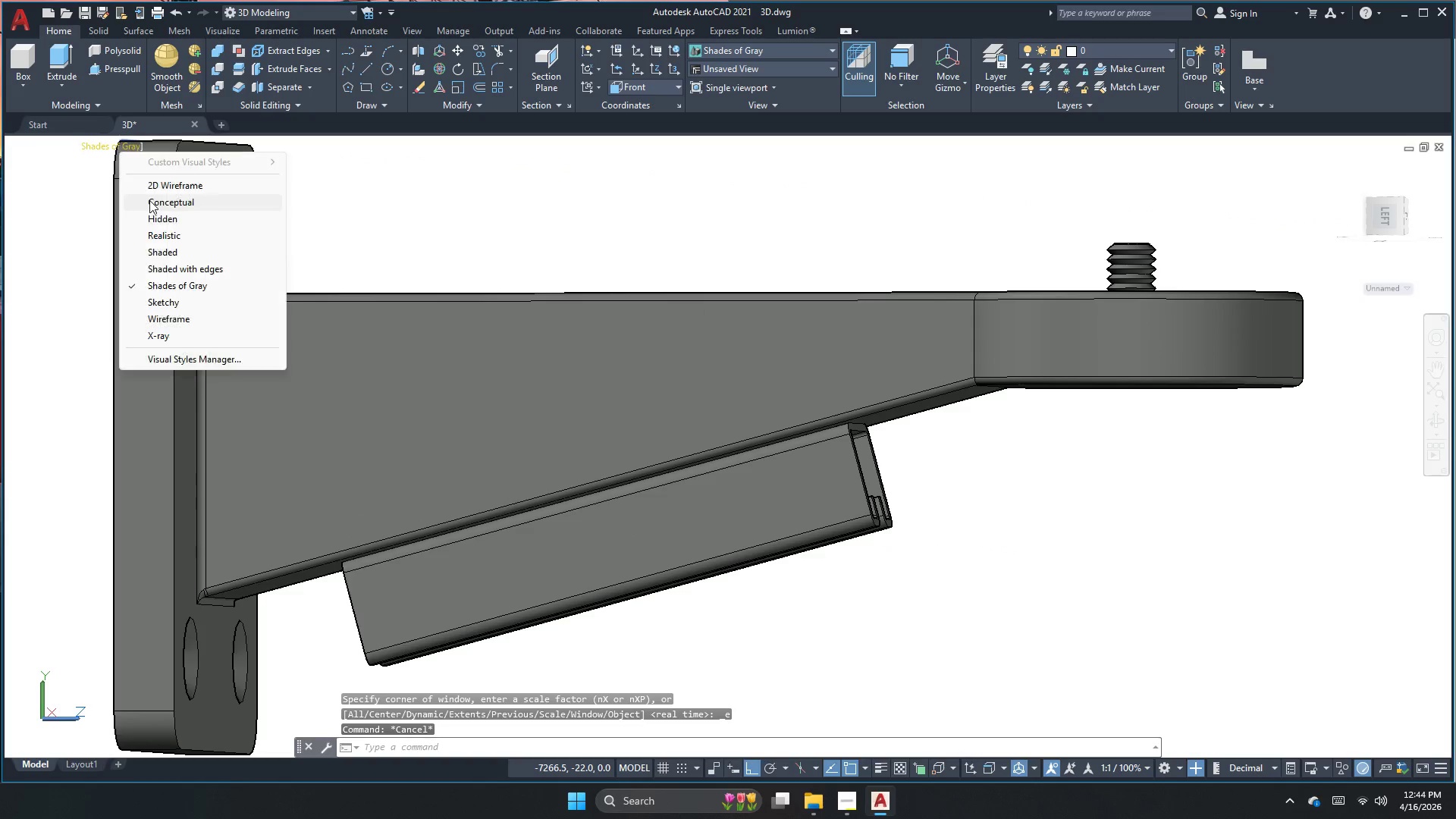 
left_click([160, 192])
 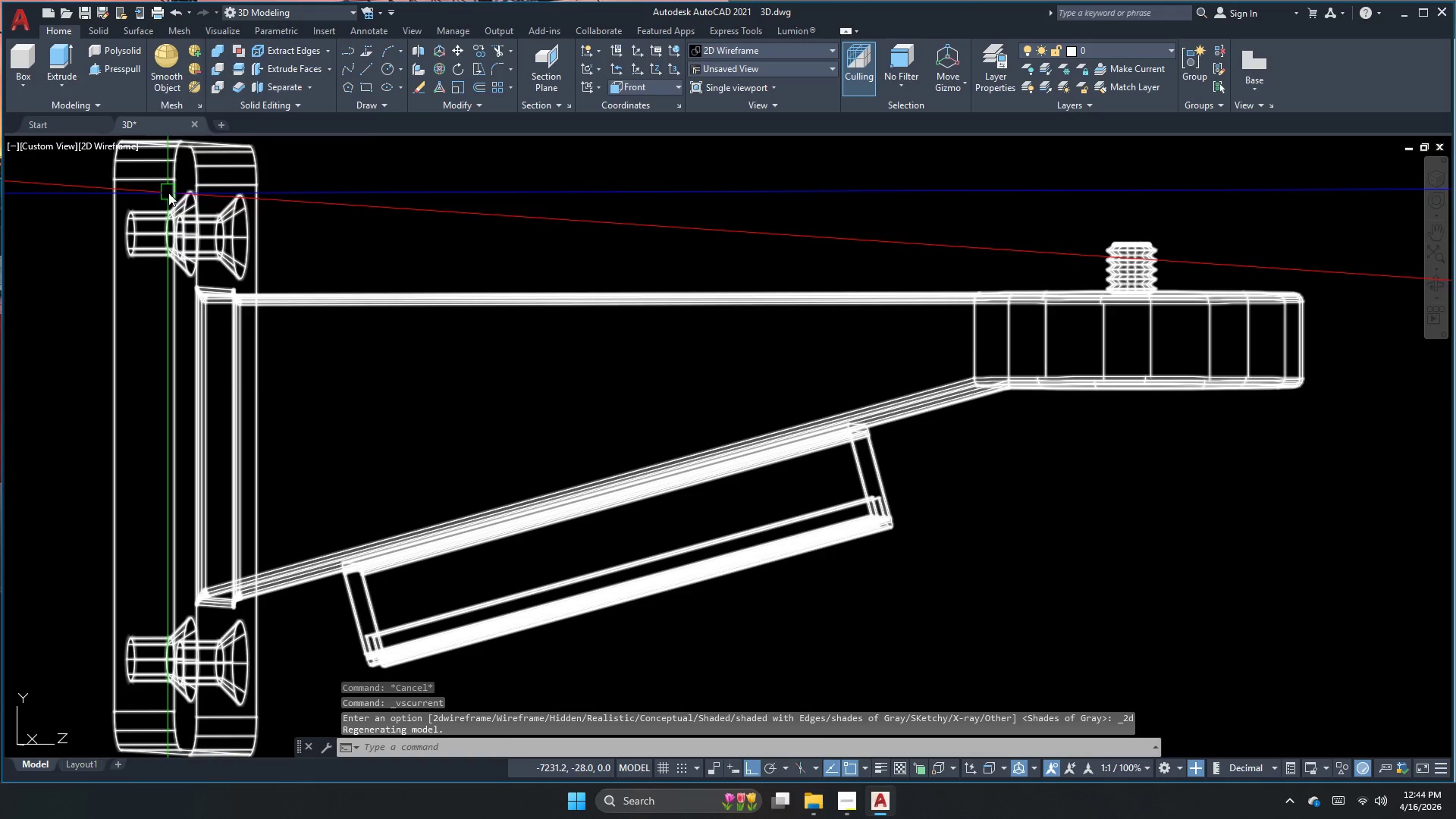 
double_click([620, 437])
 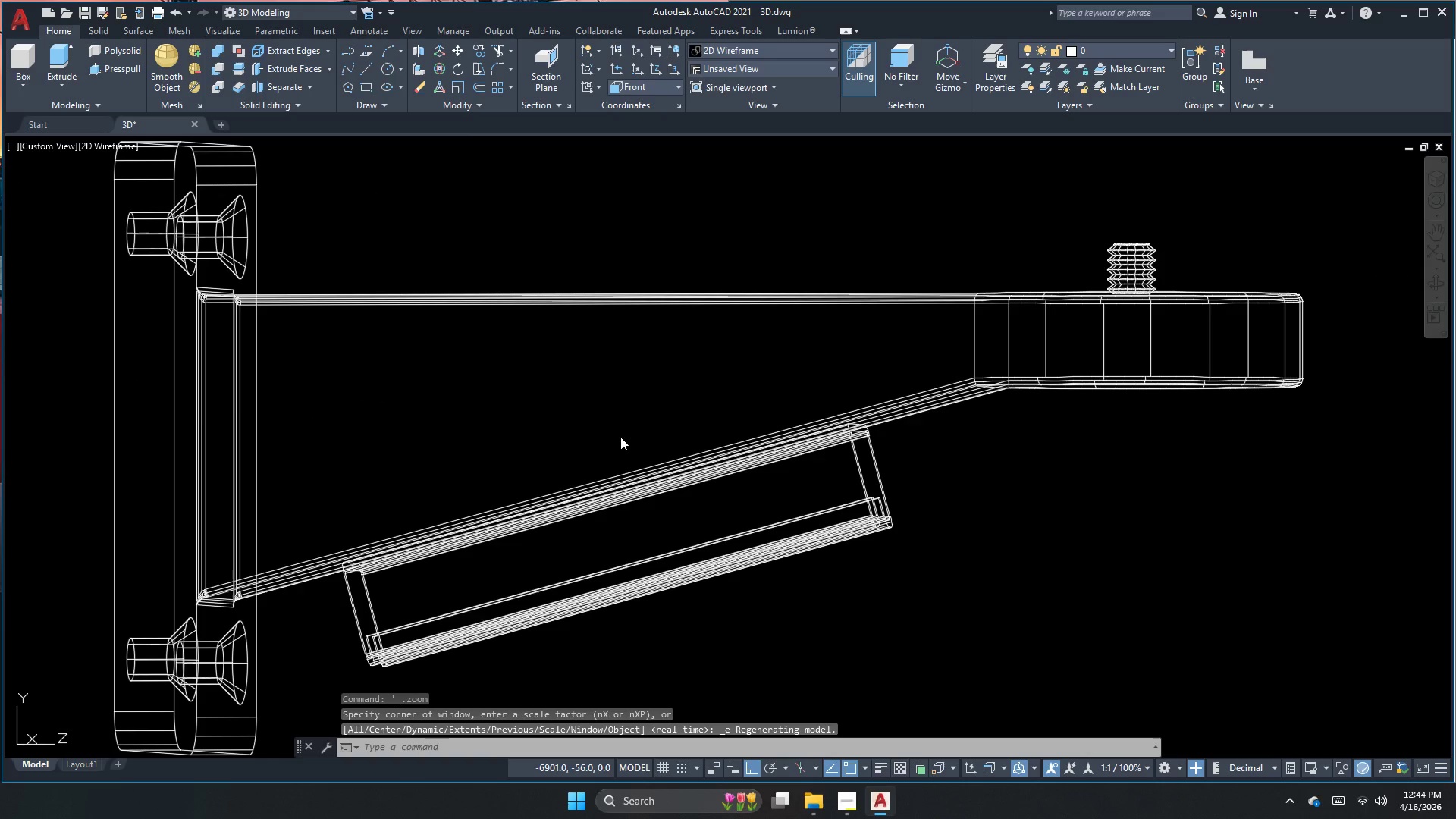 
key(Escape)
 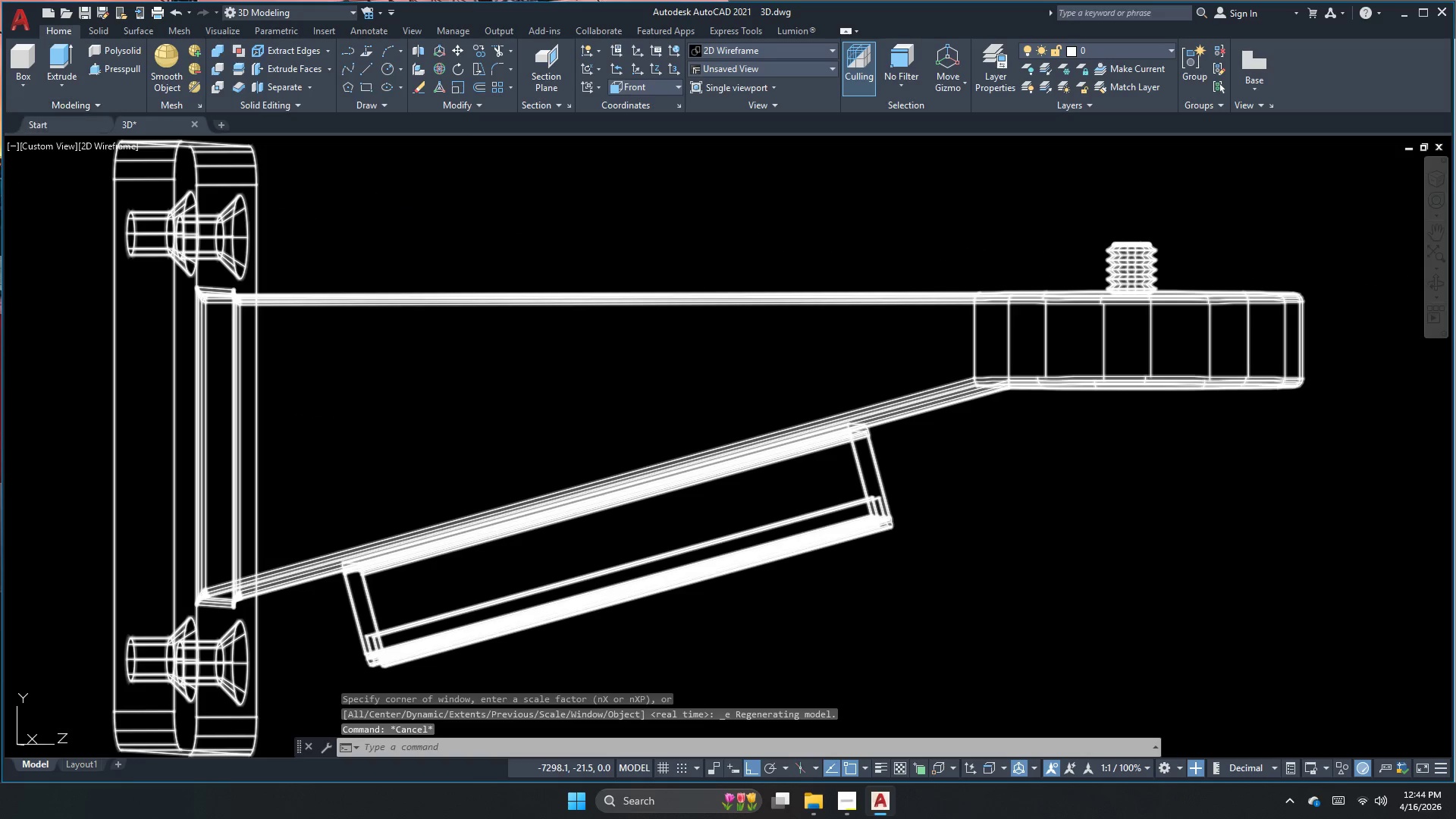 
scroll: coordinate [549, 423], scroll_direction: down, amount: 2.0
 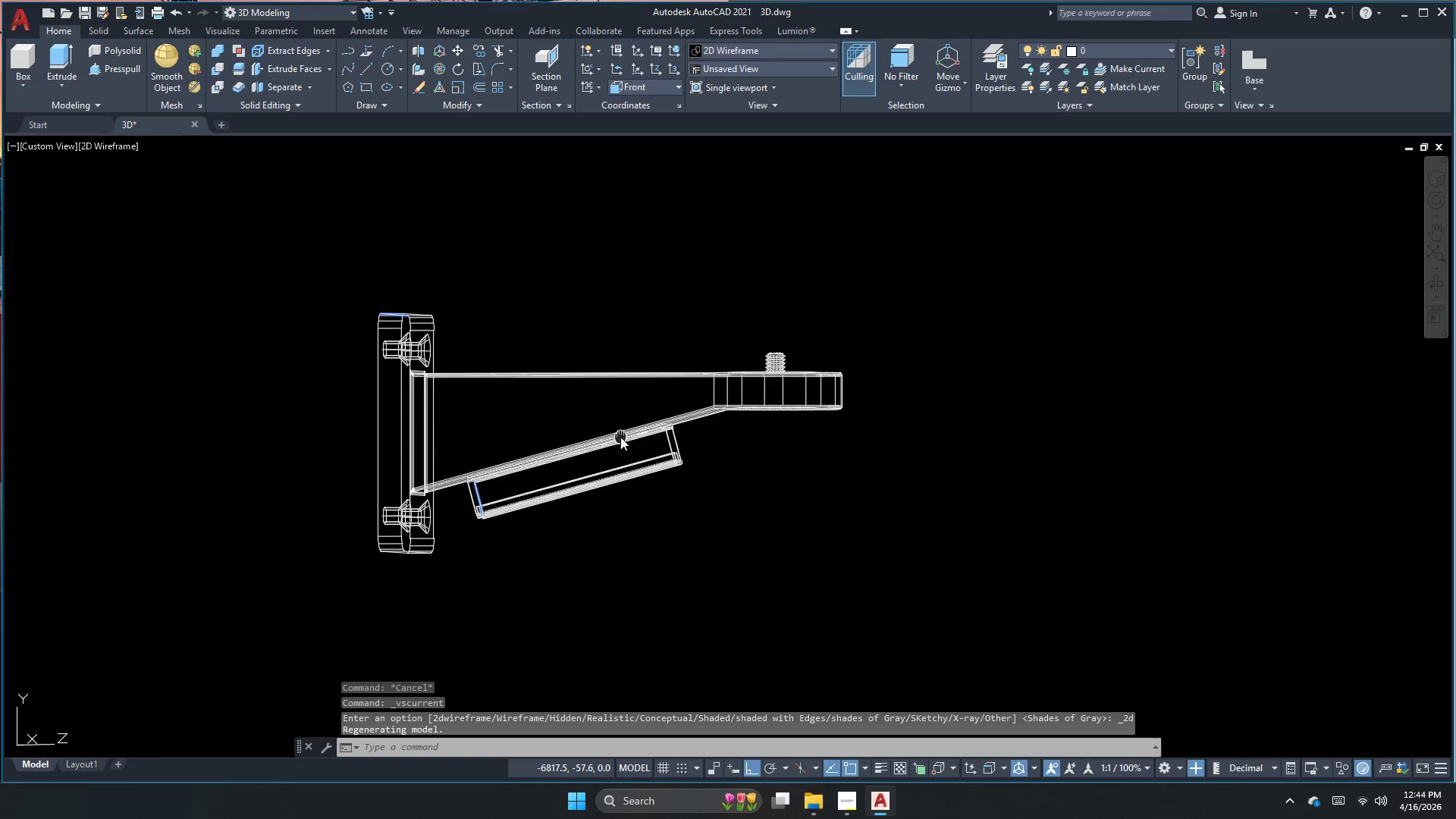 
left_click([50, 149])
 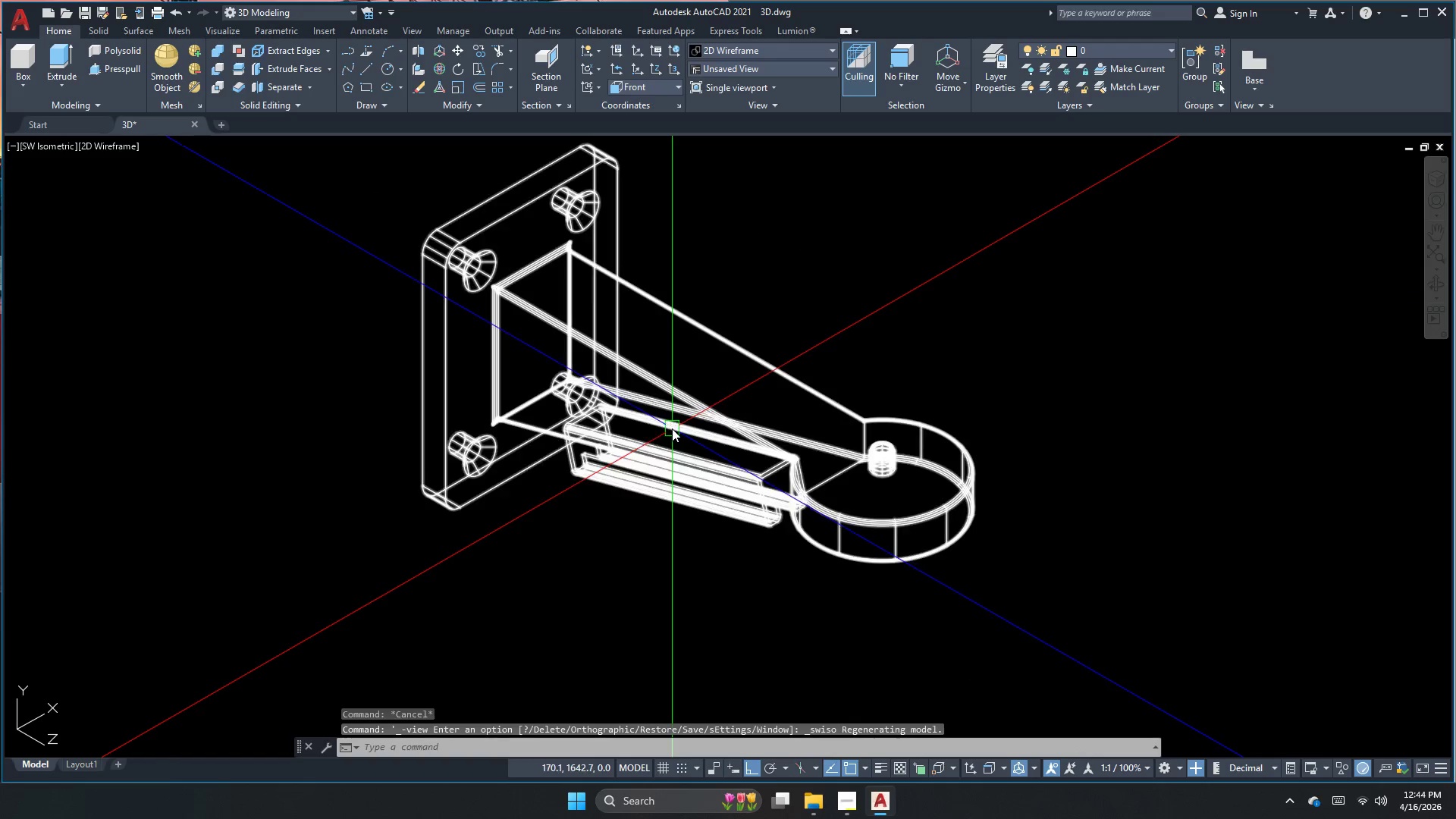 
double_click([671, 428])
 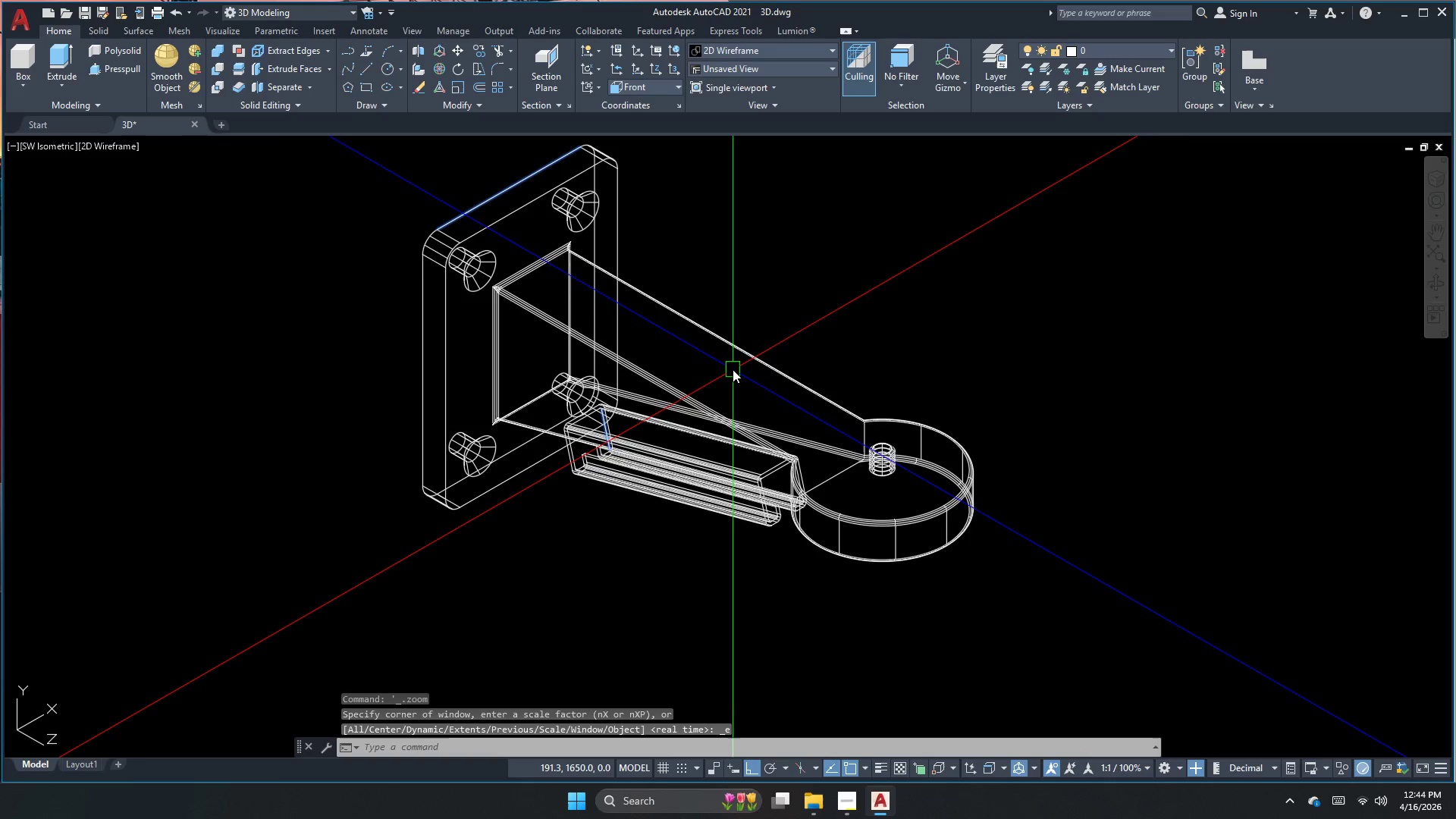 
left_click([724, 438])
 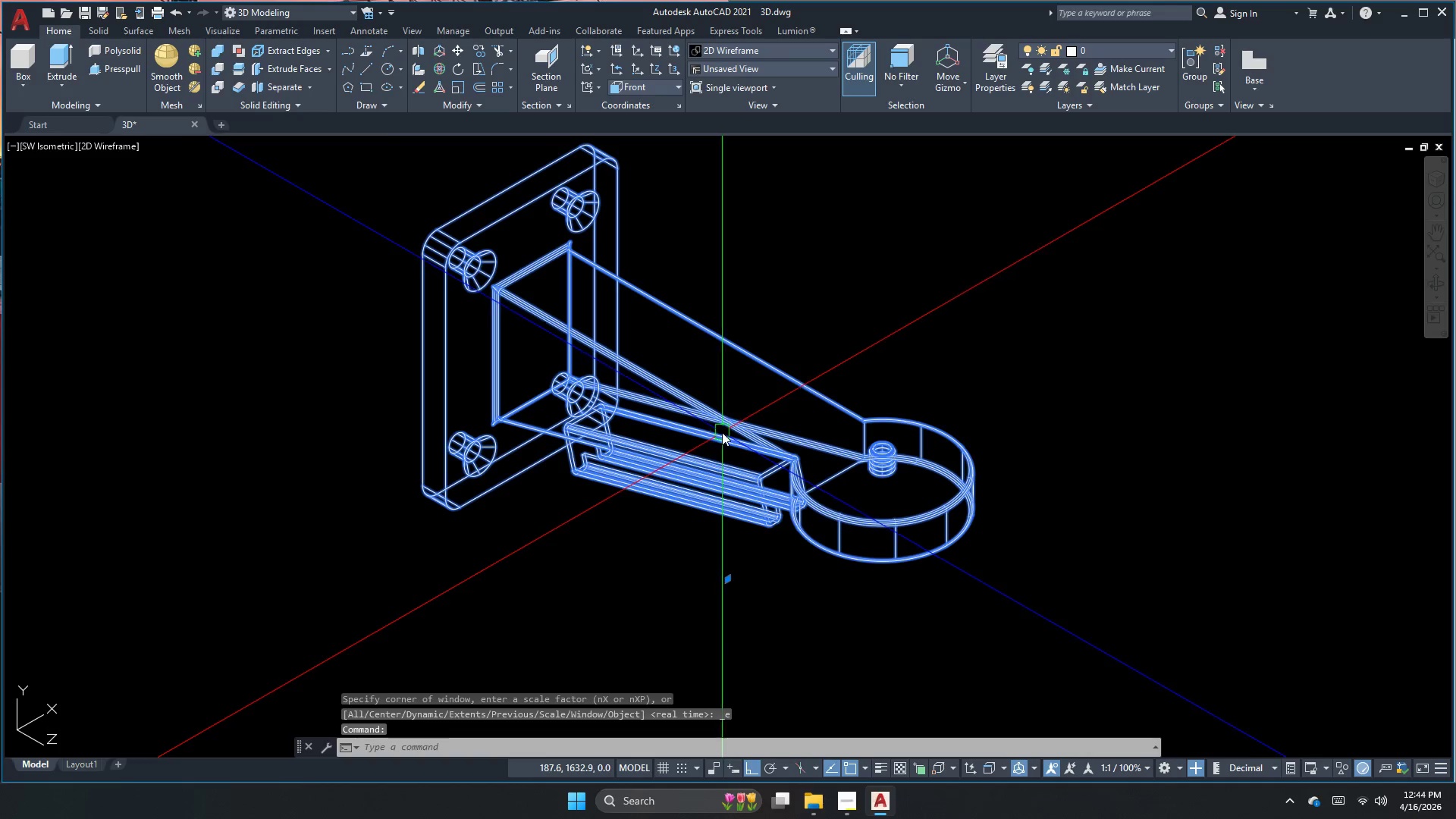 
key(Escape)
 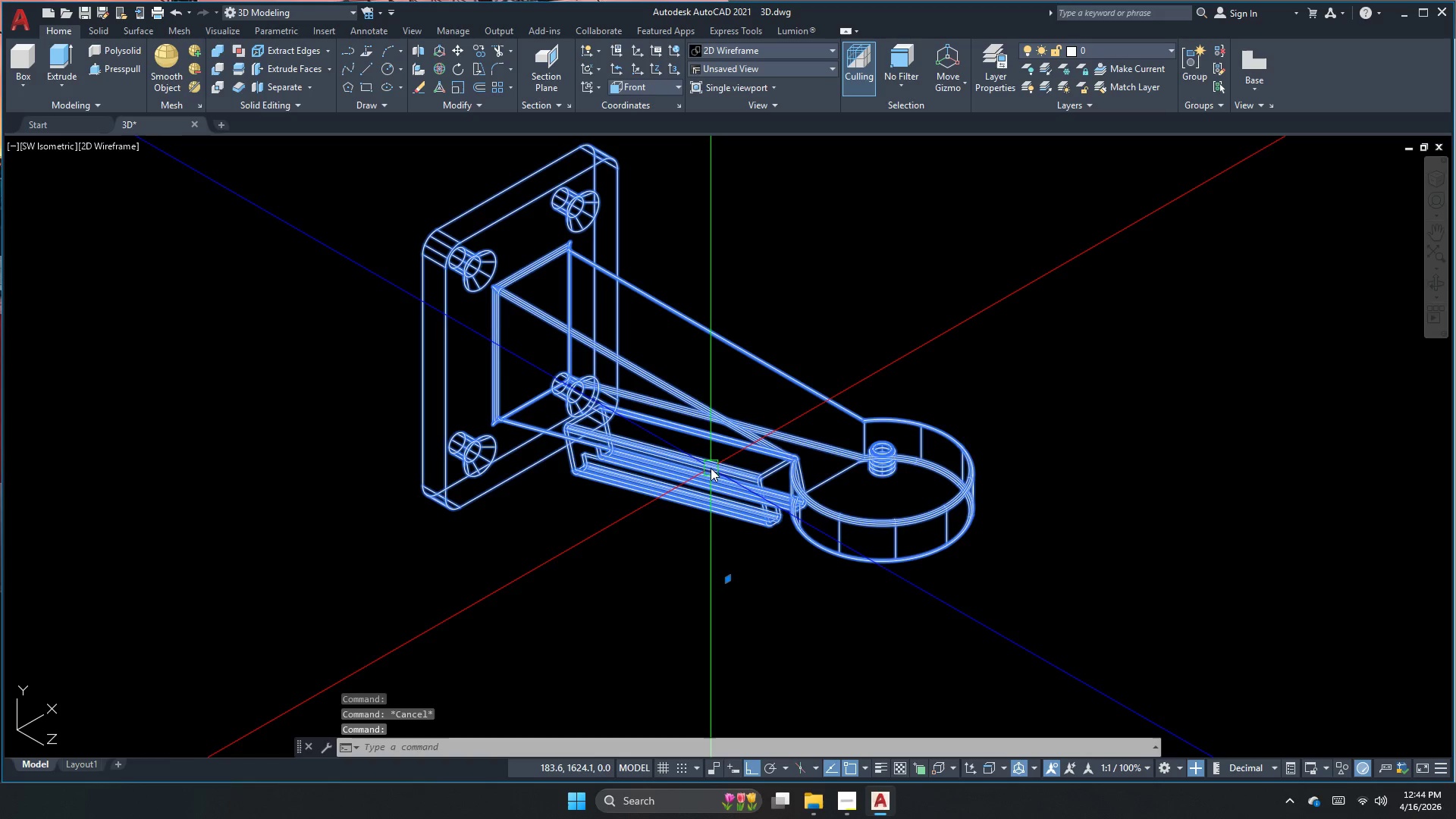 
key(Escape)
 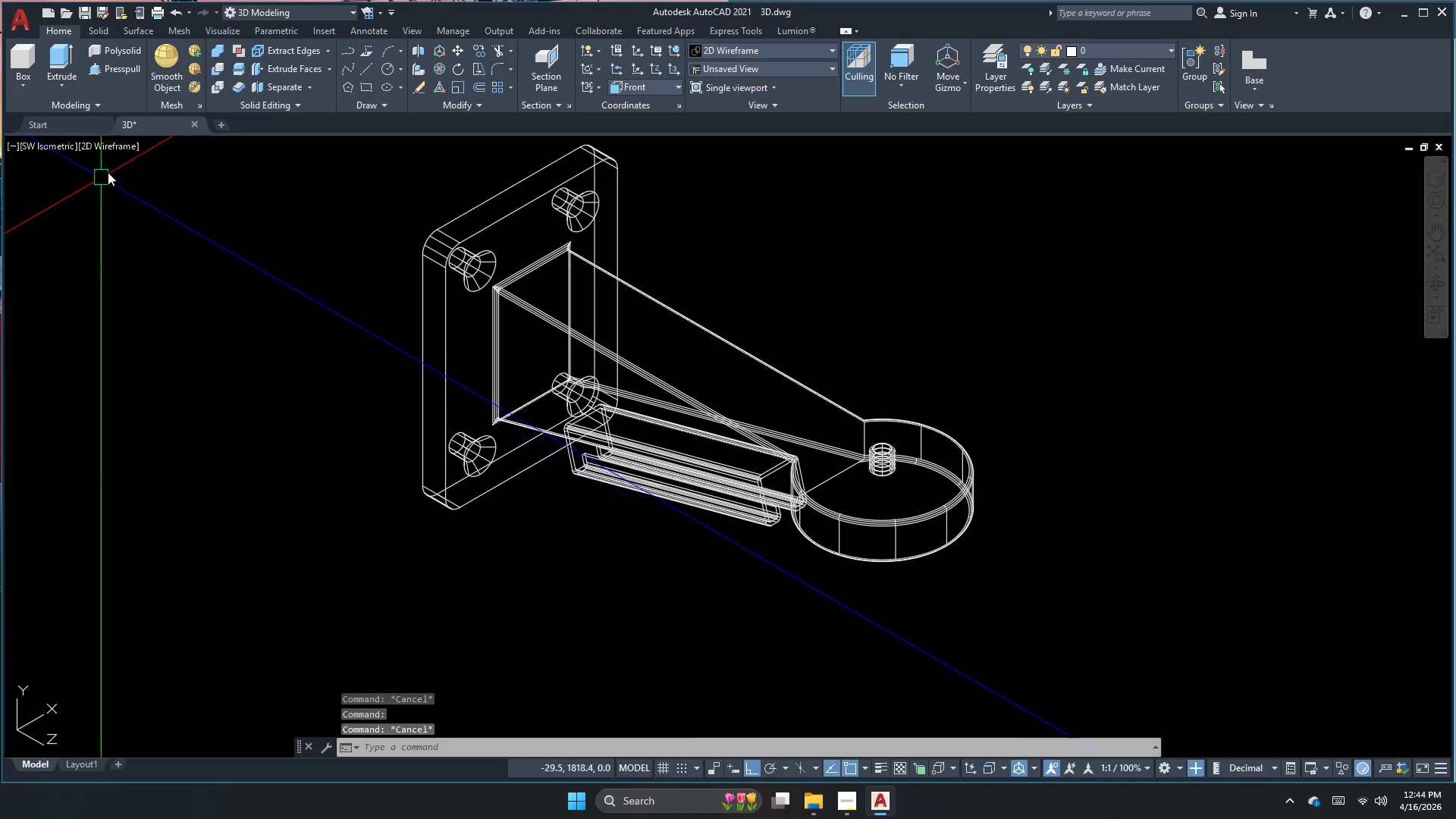 
left_click([58, 158])
 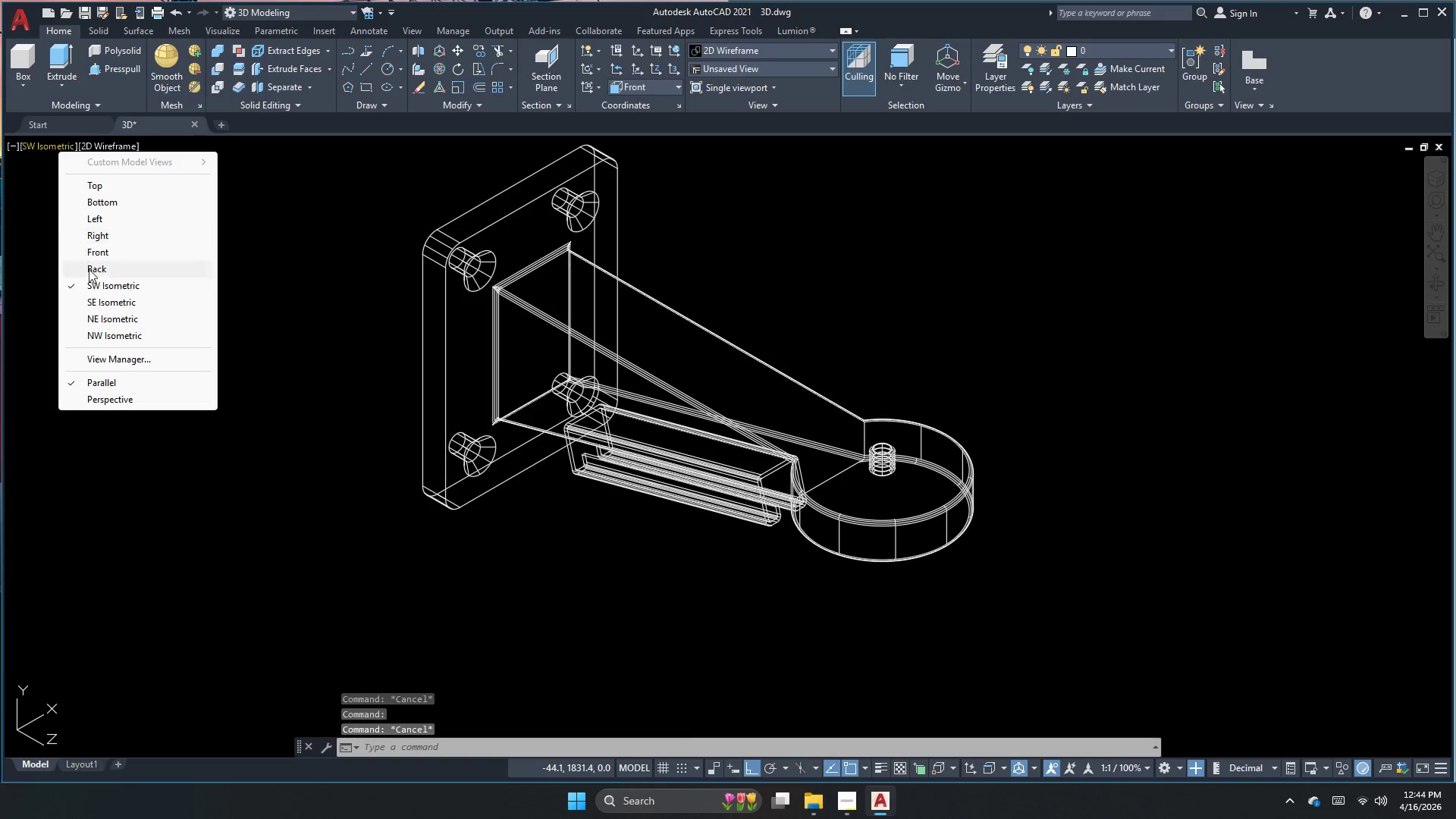 
left_click([93, 290])
 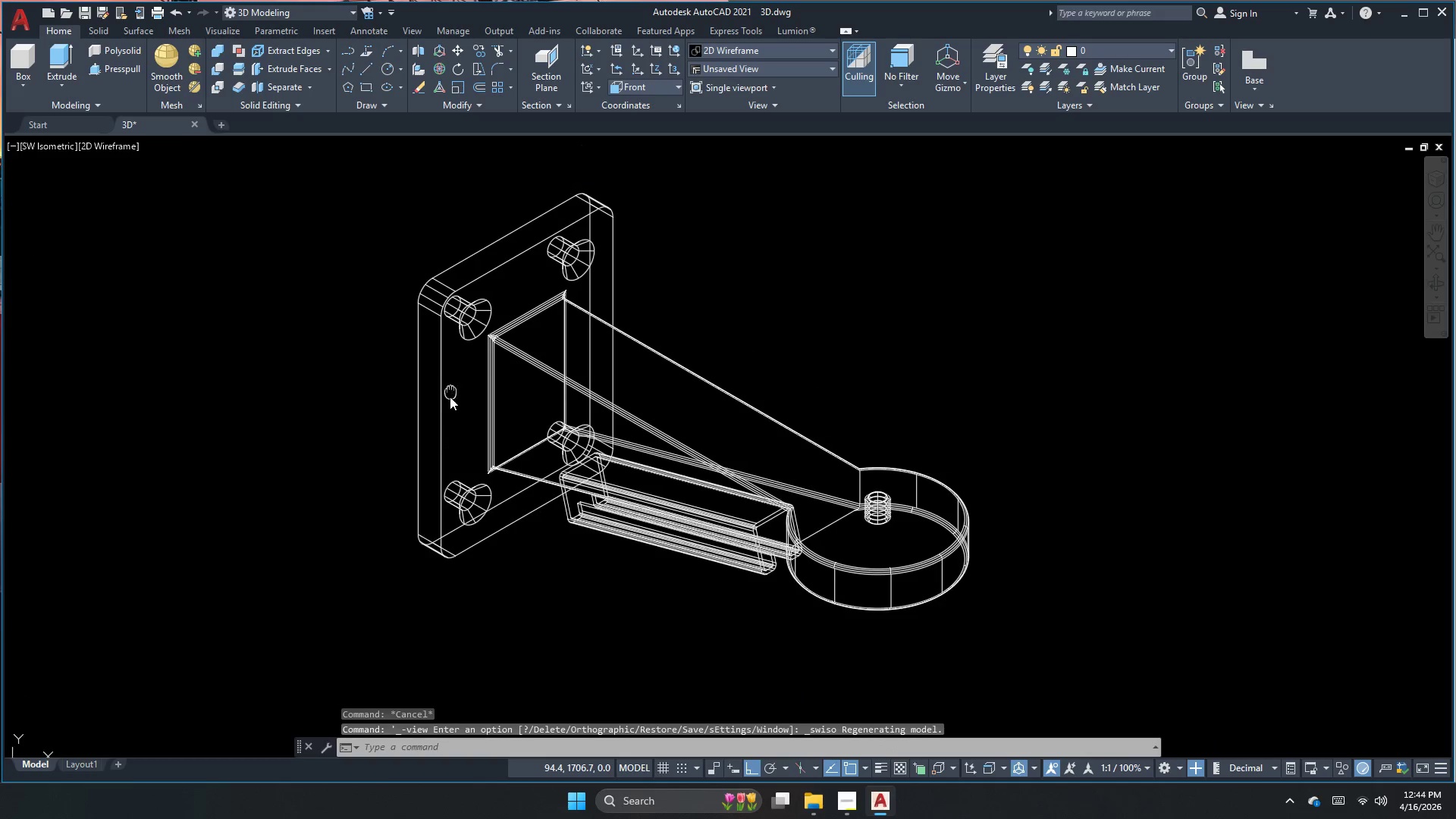 
key(Escape)
 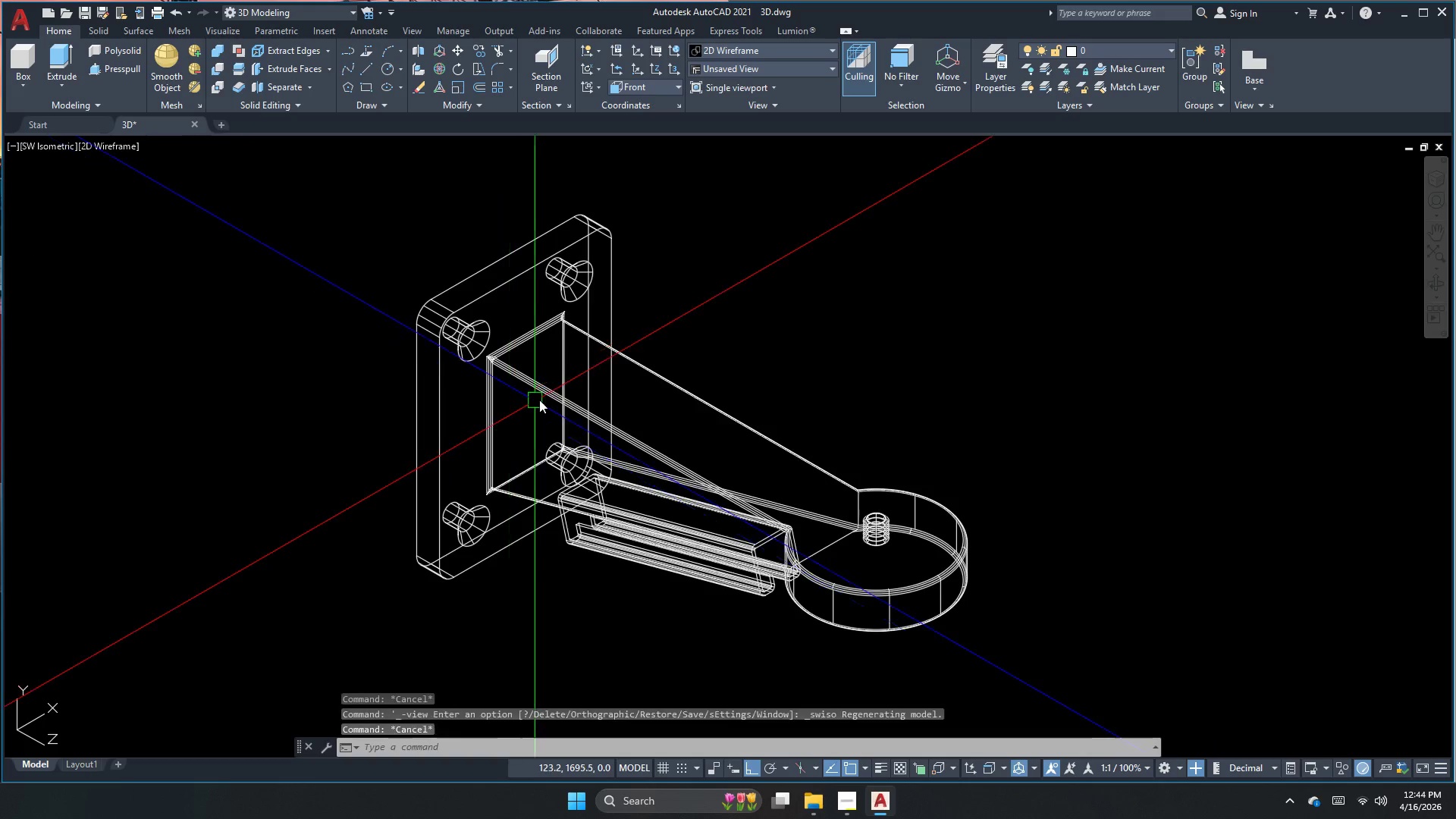 
left_click([539, 397])
 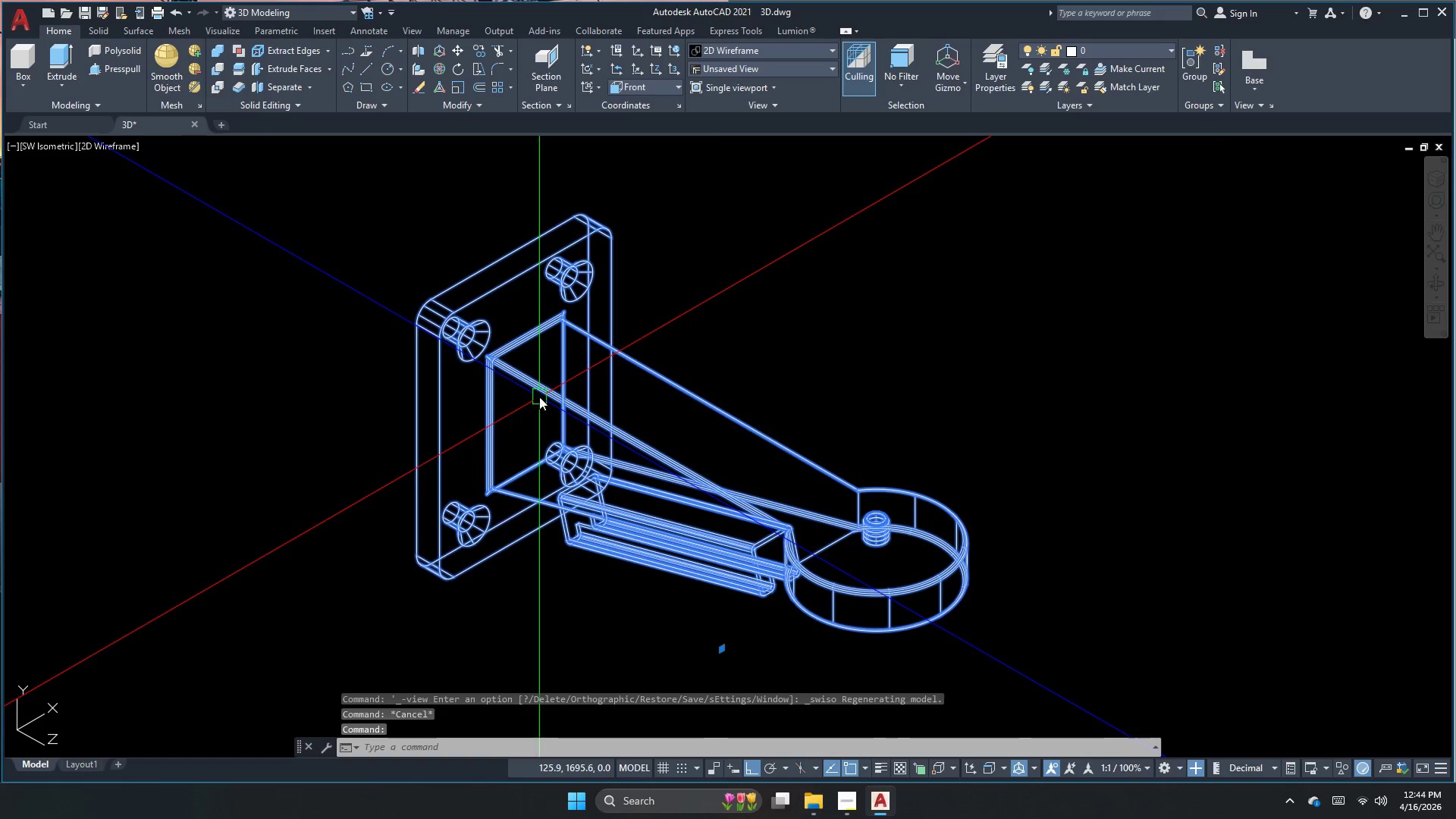 
key(Escape)
key(Escape)
type(purge)
 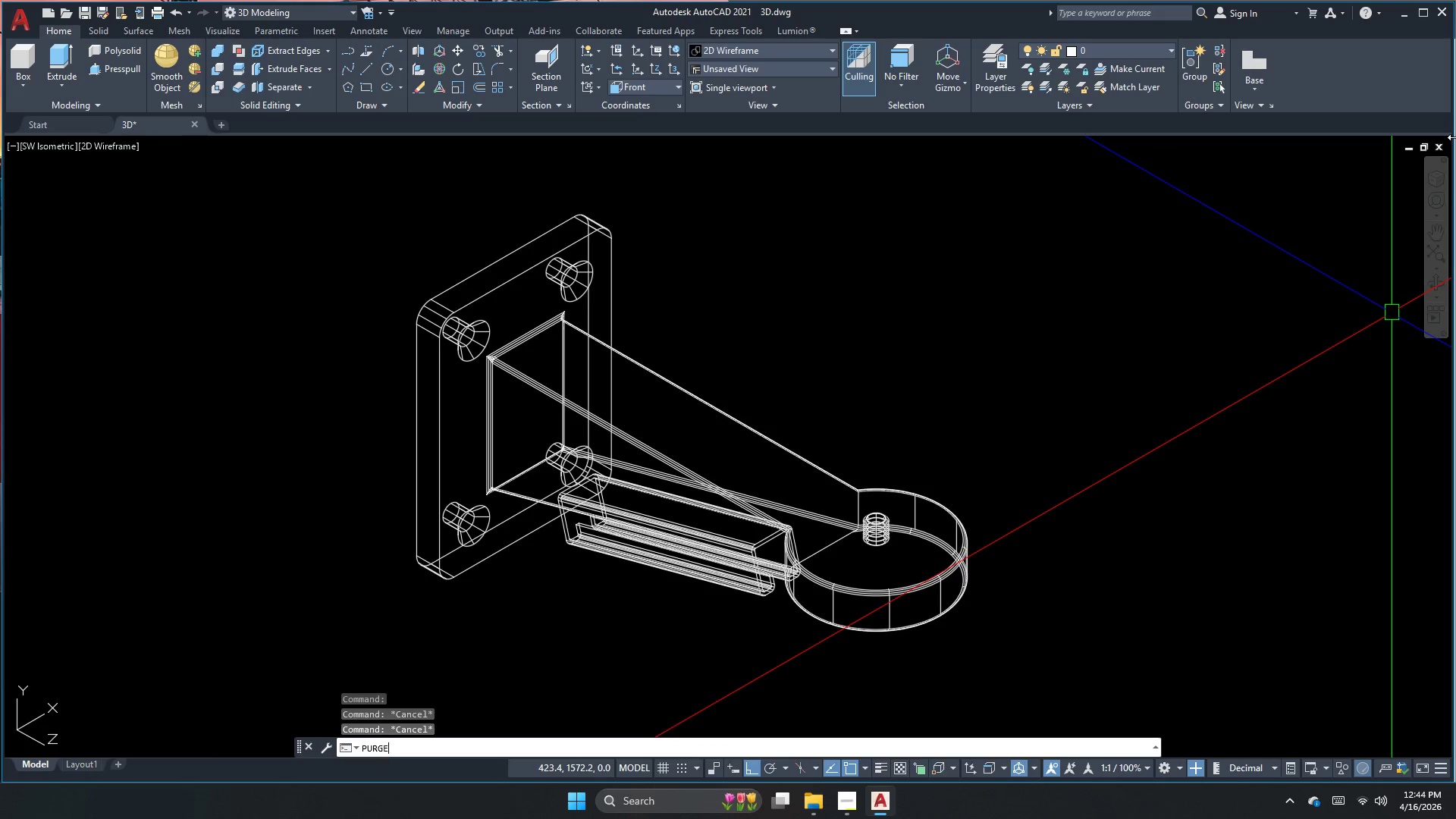 
key(Enter)
 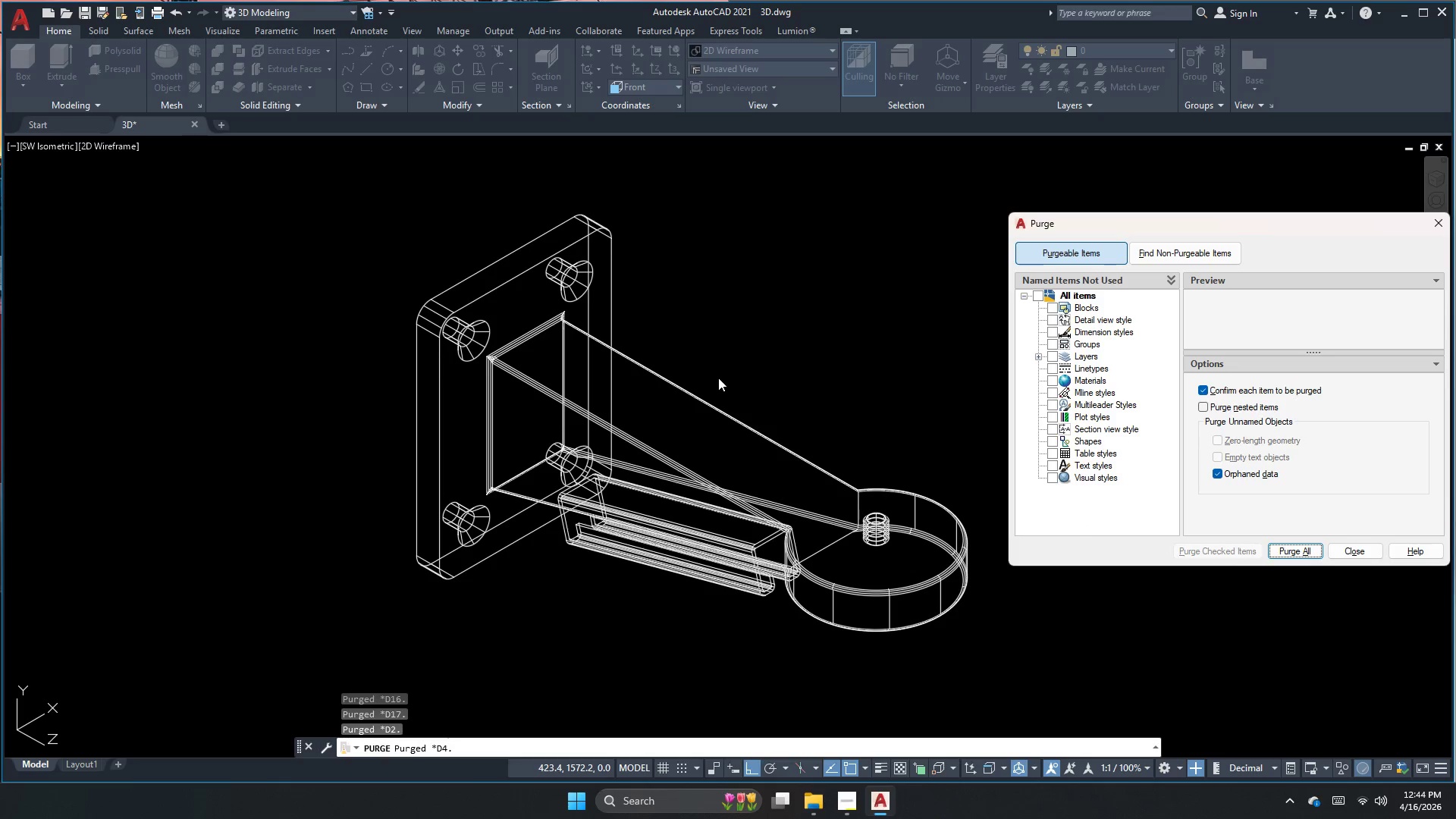 
wait(5.97)
 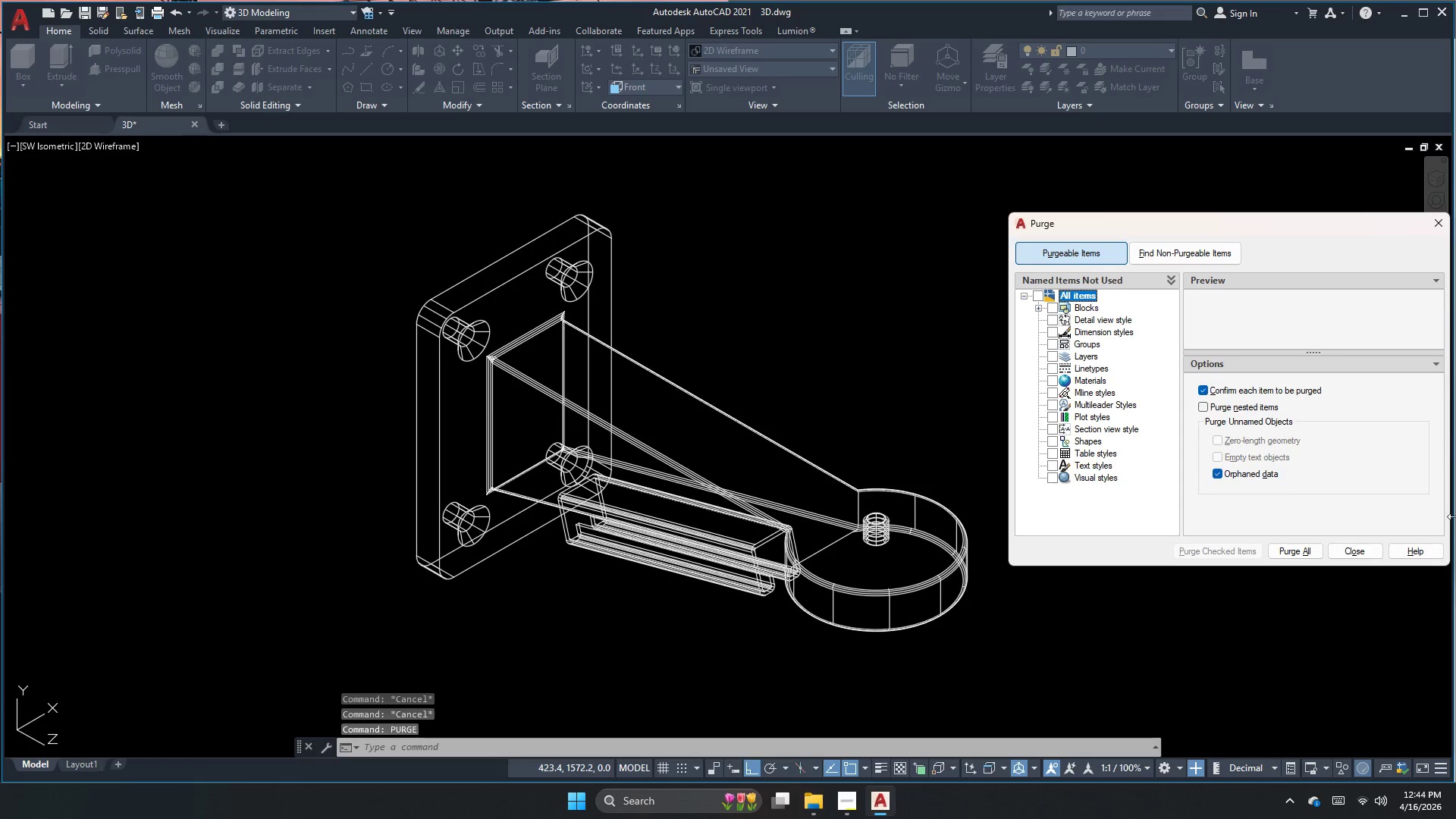 
left_click([729, 388])
 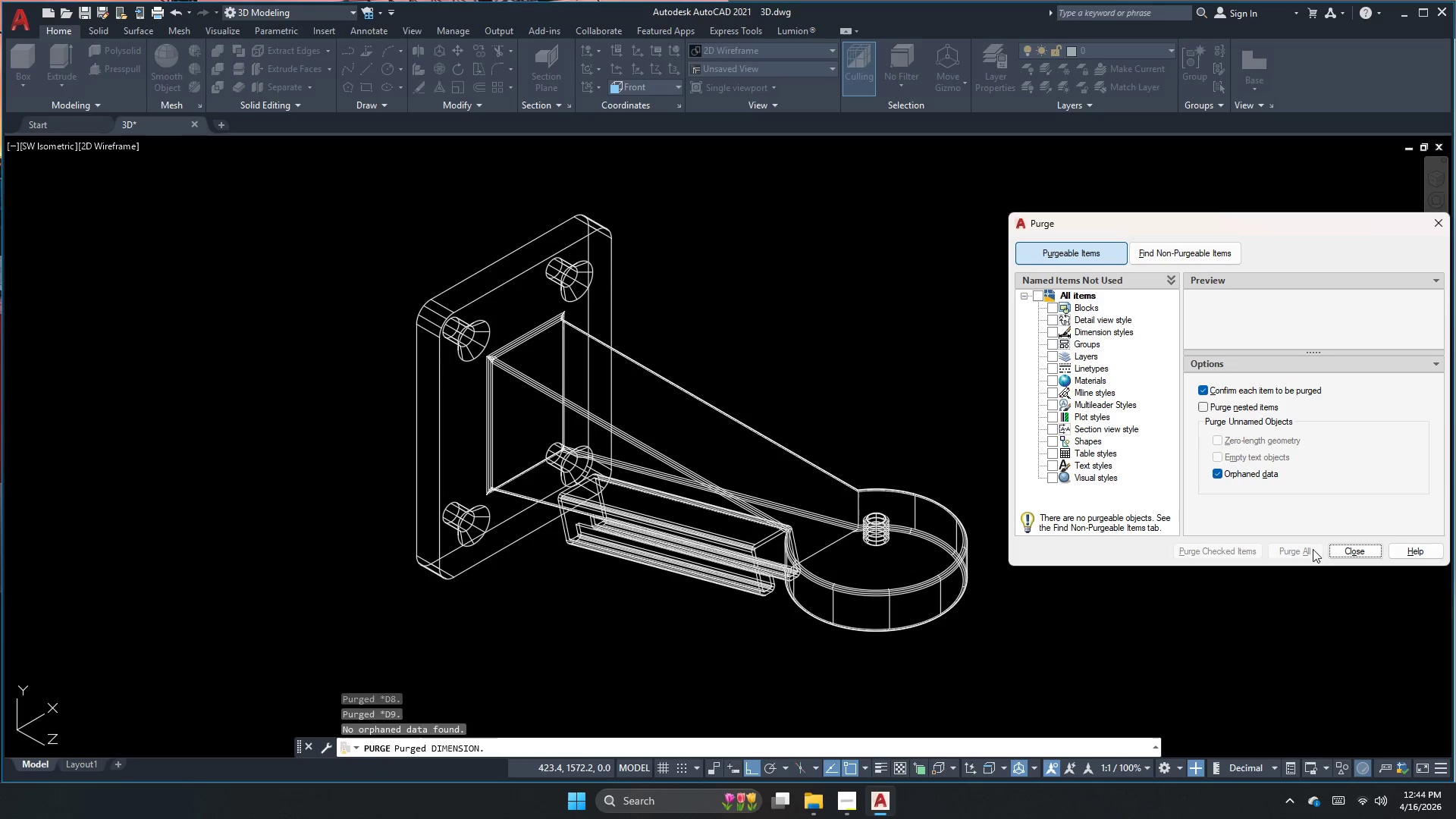 
left_click([1354, 551])
 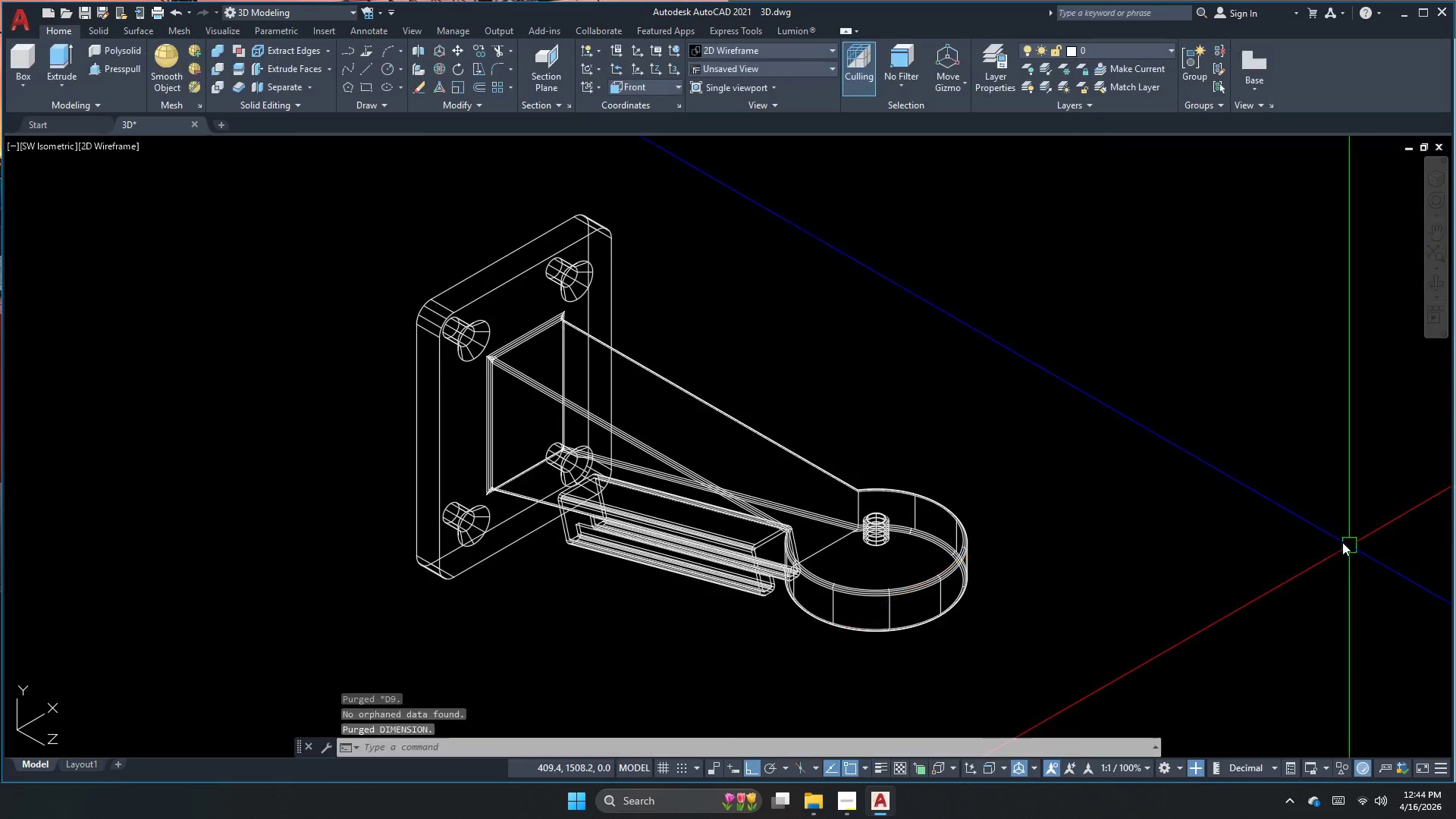 
key(Escape)
 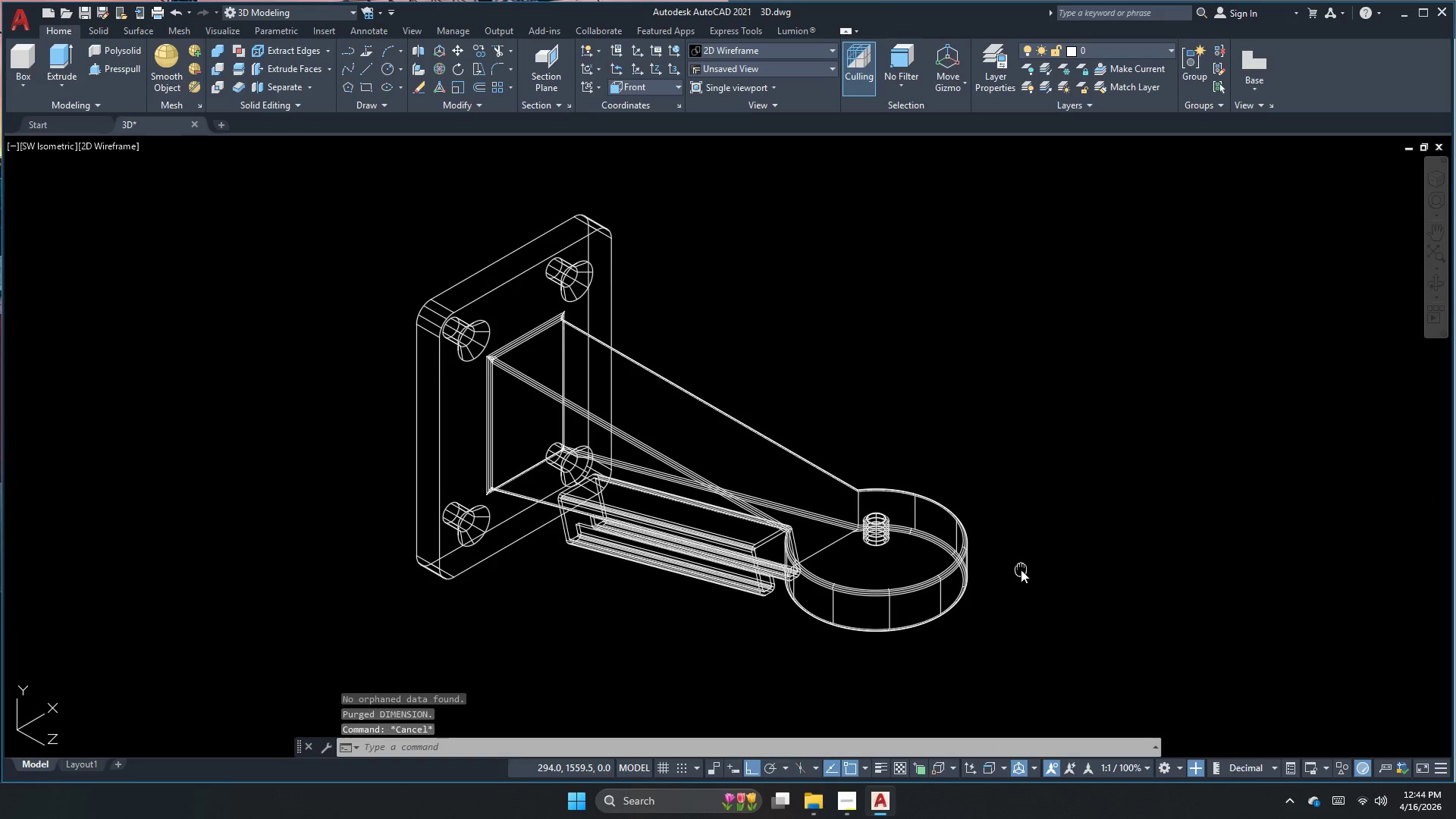 
double_click([1021, 570])
 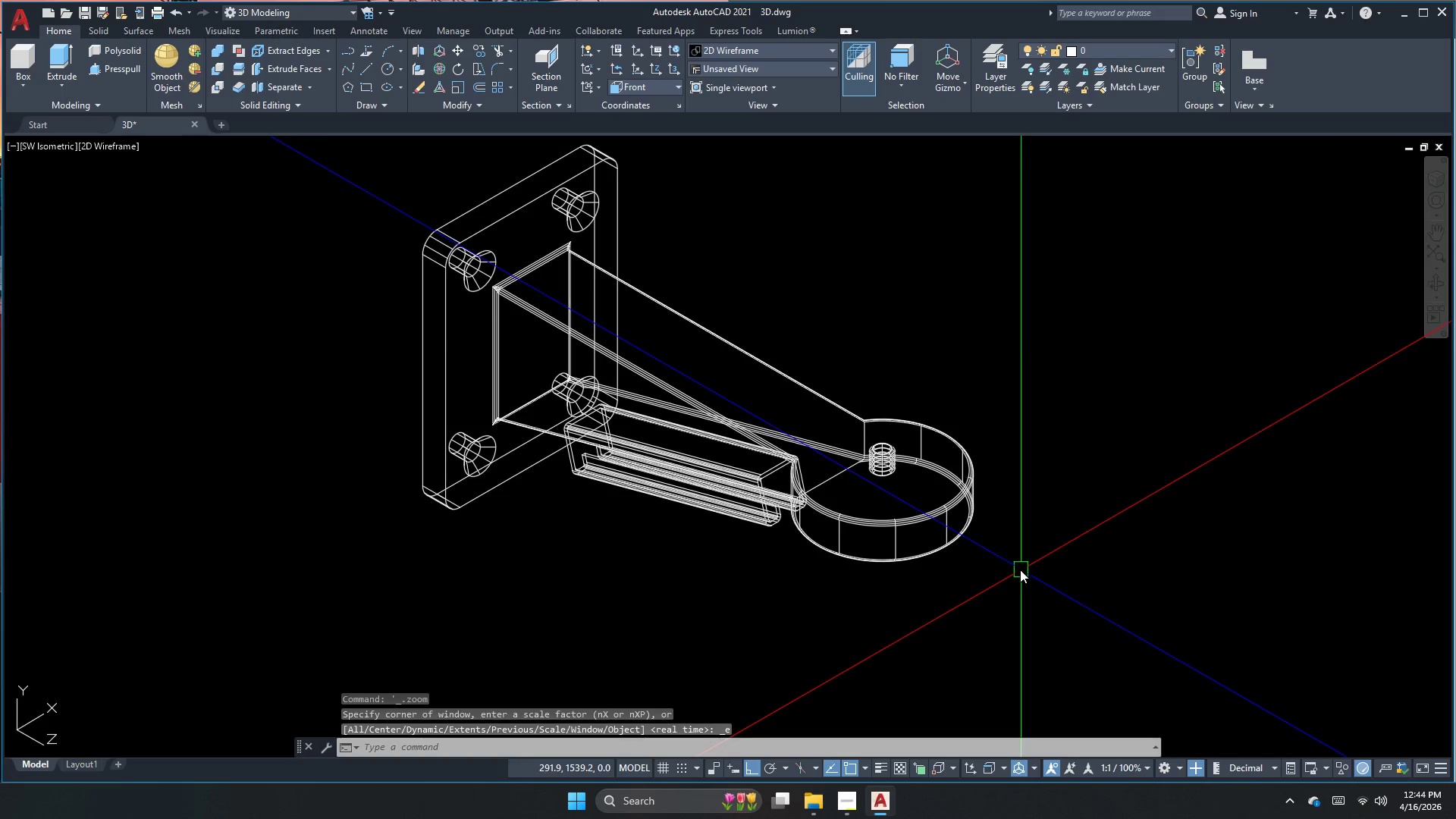 
key(Control+A)
 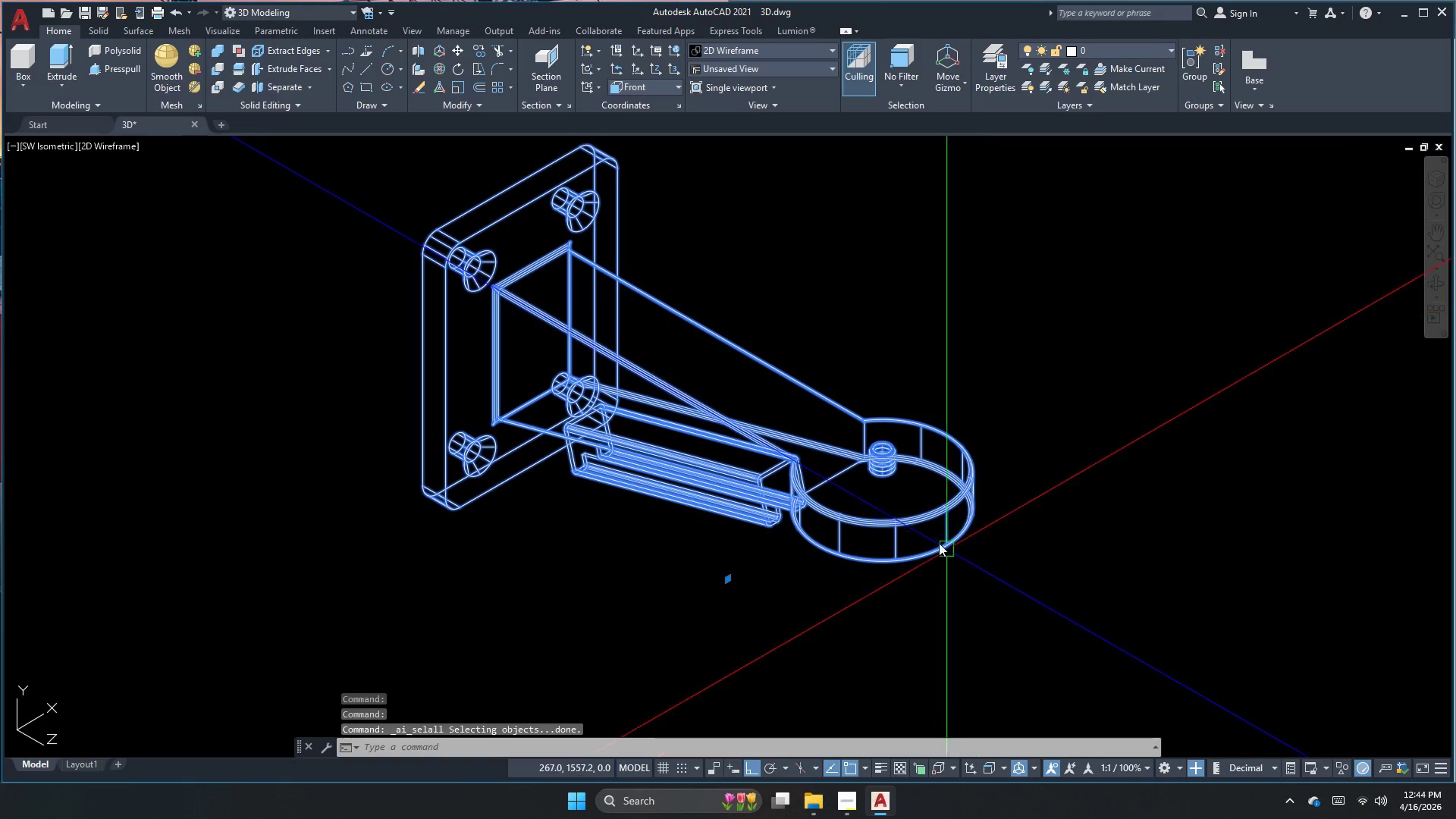 
hold_key(key=ShiftLeft, duration=0.73)
 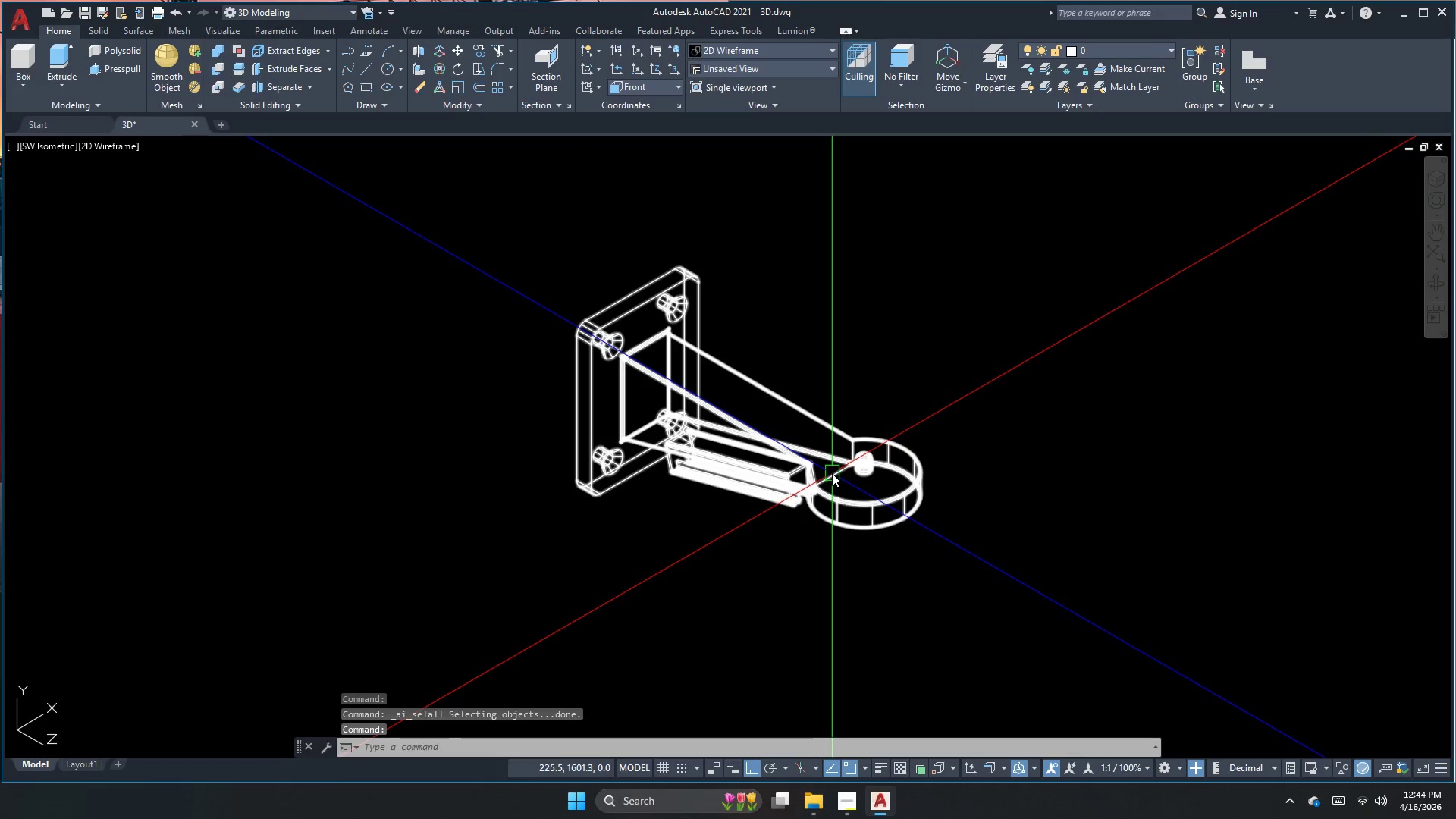 
key(E)
 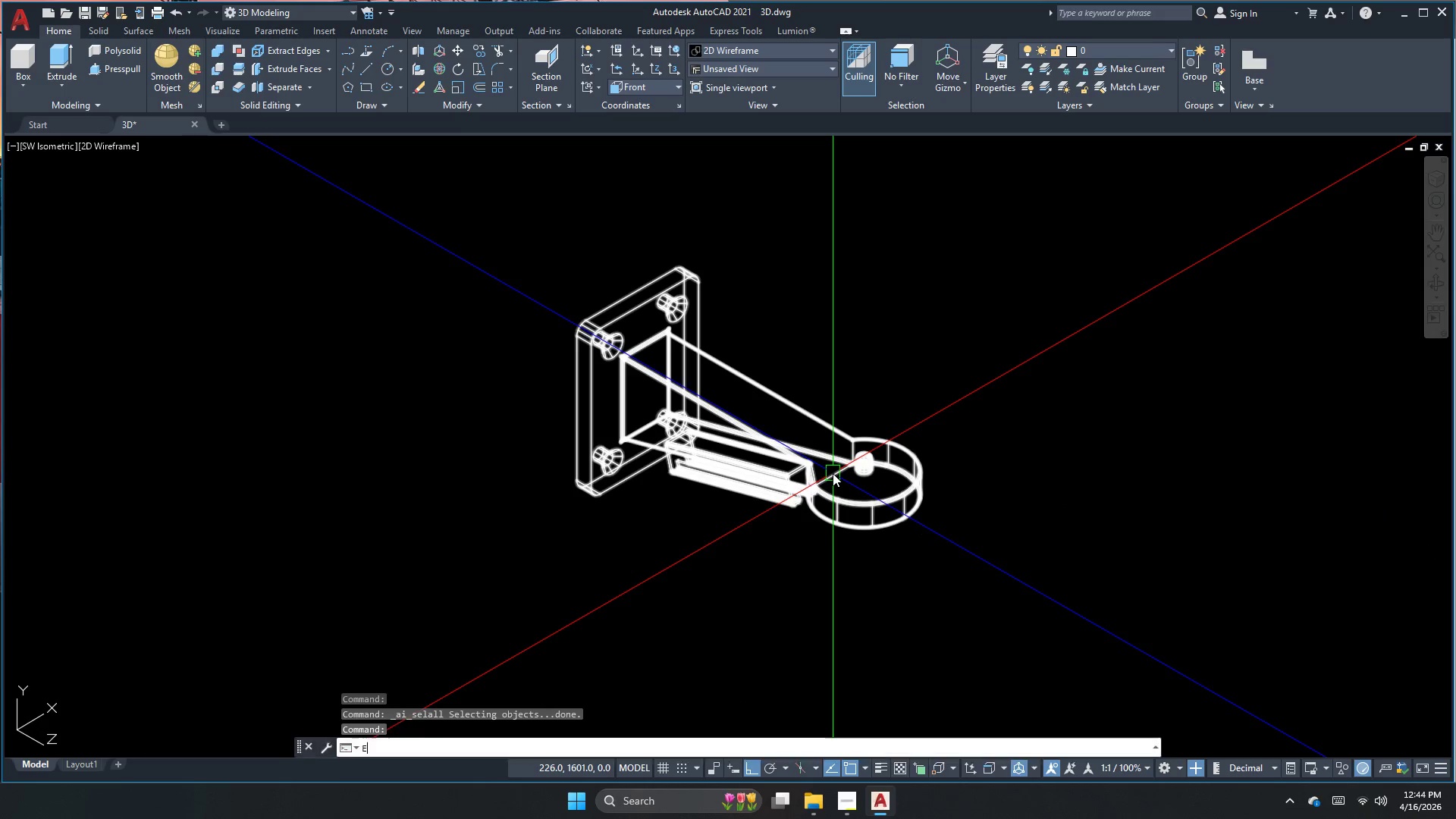 
key(Space)
 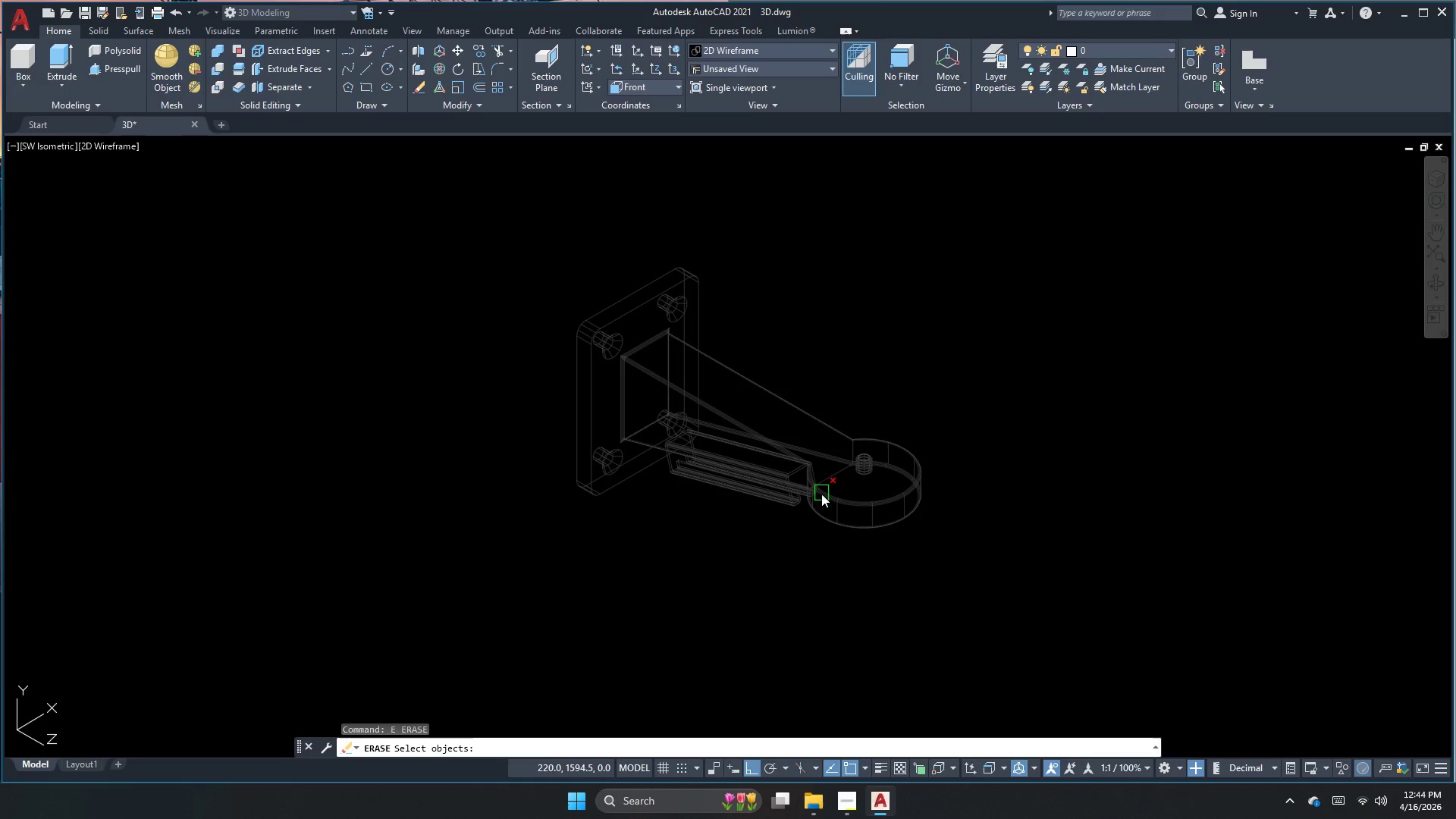 
scroll: coordinate [833, 472], scroll_direction: down, amount: 1.0
 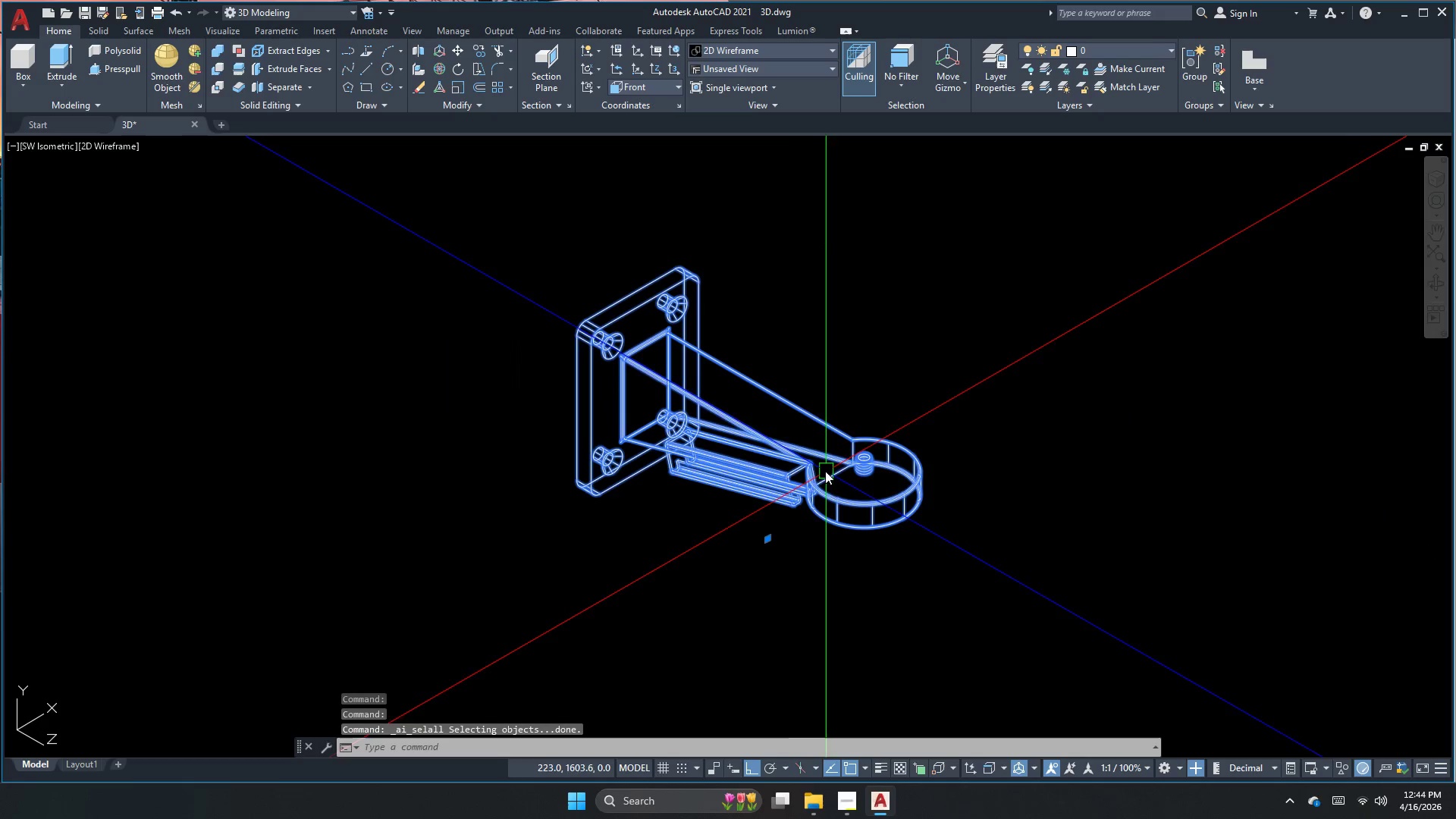 
key(Escape)
 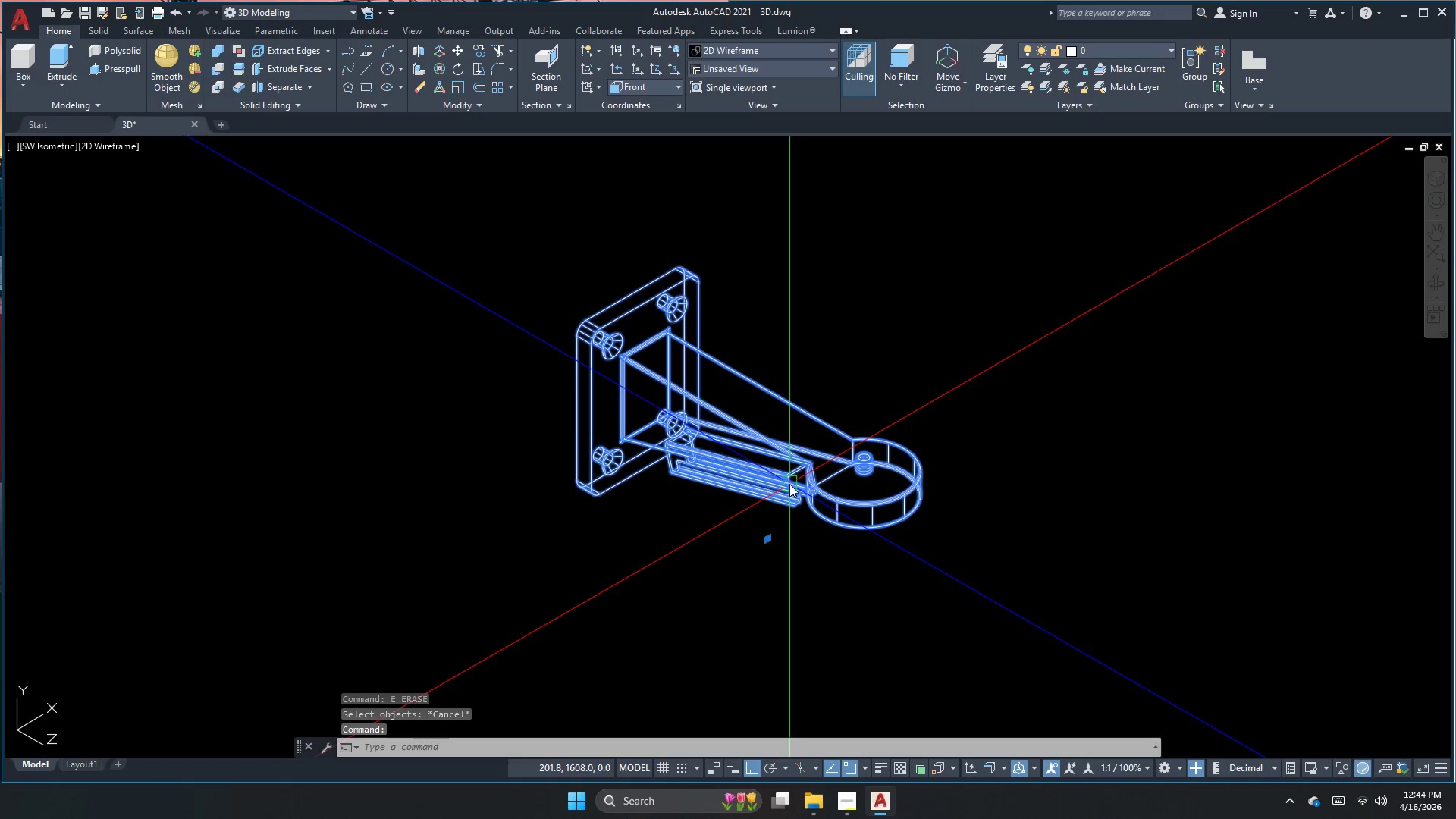 
key(Escape)
 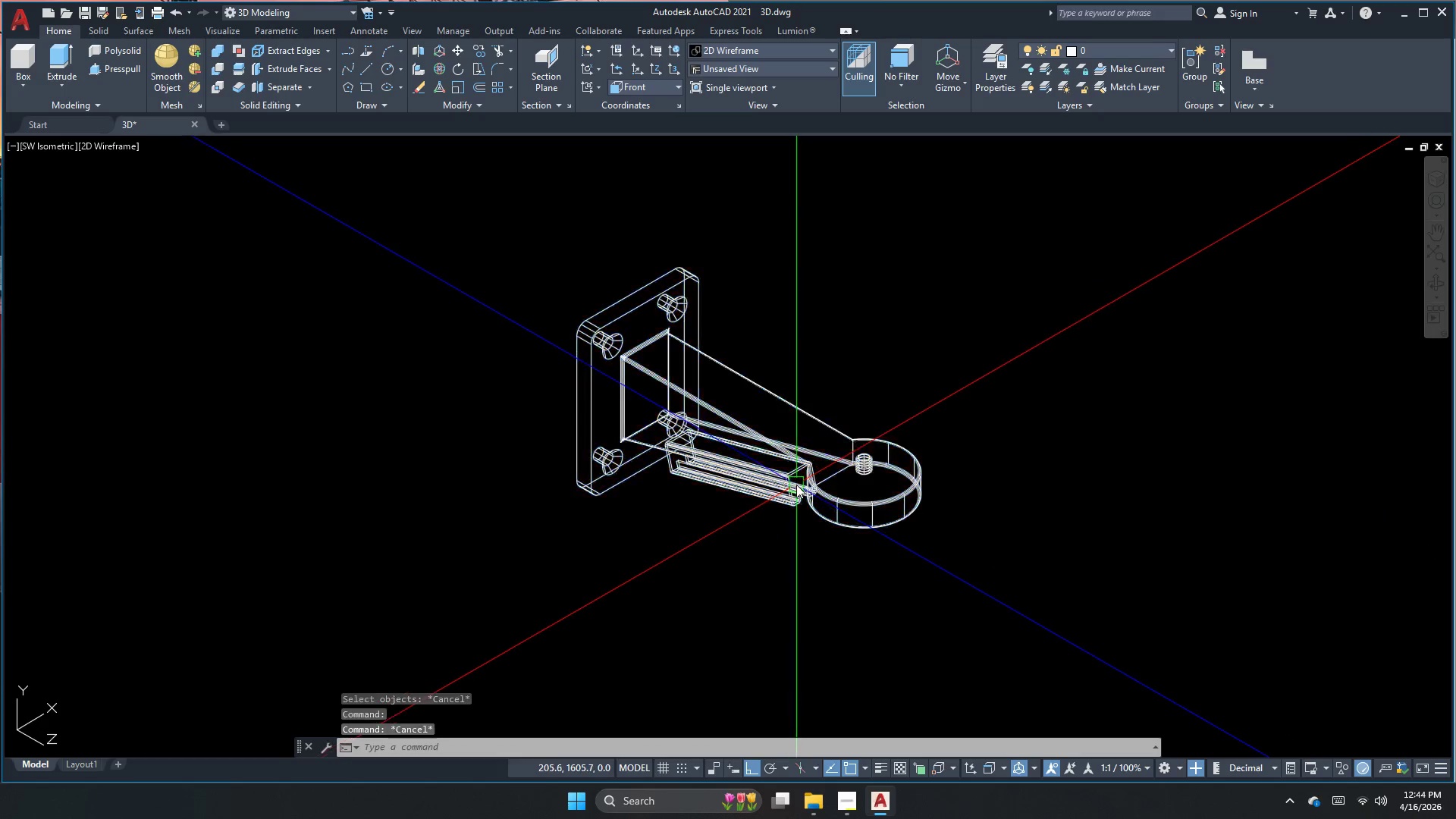 
double_click([724, 496])
 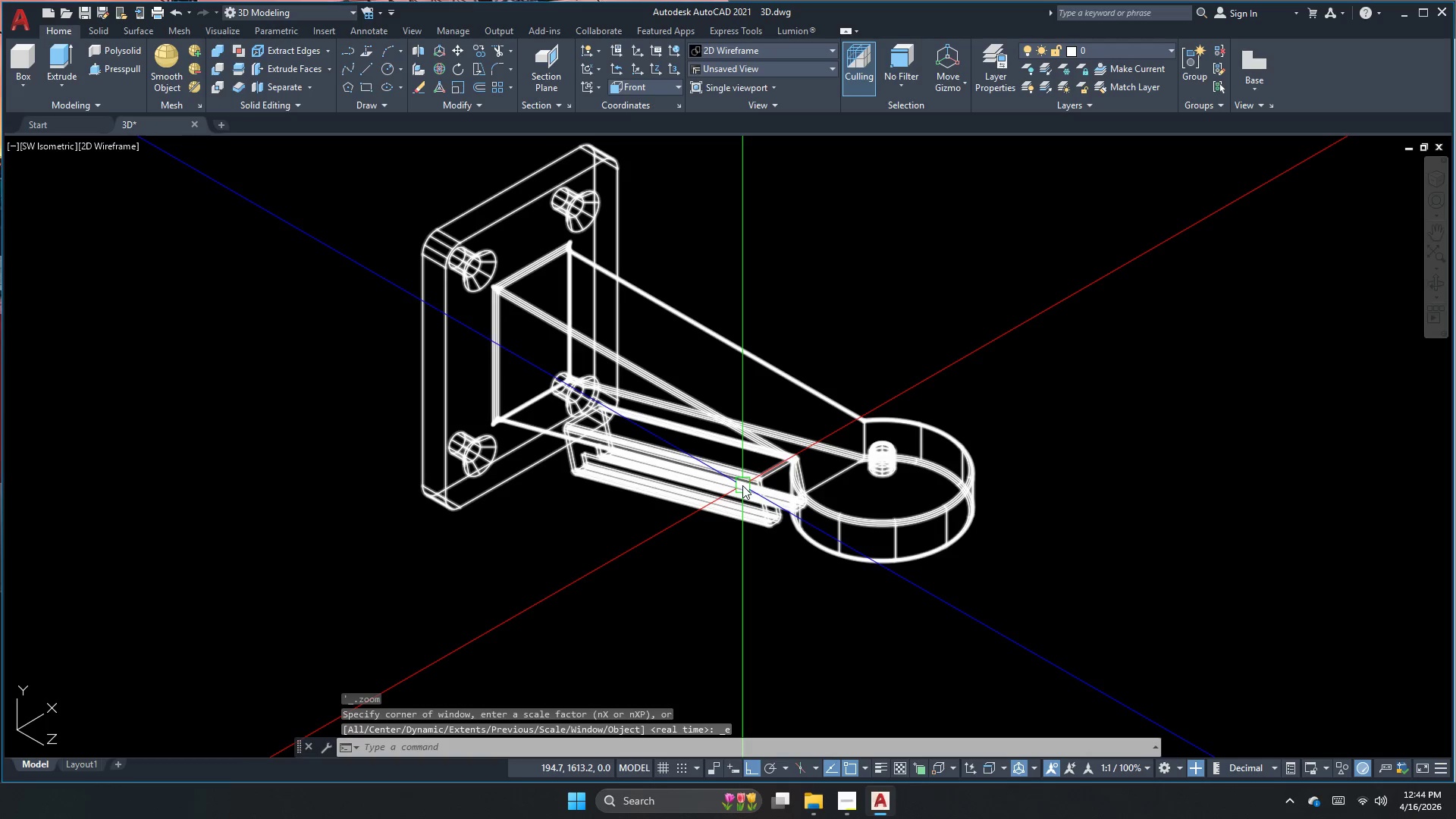 
scroll: coordinate [795, 487], scroll_direction: down, amount: 3.0
 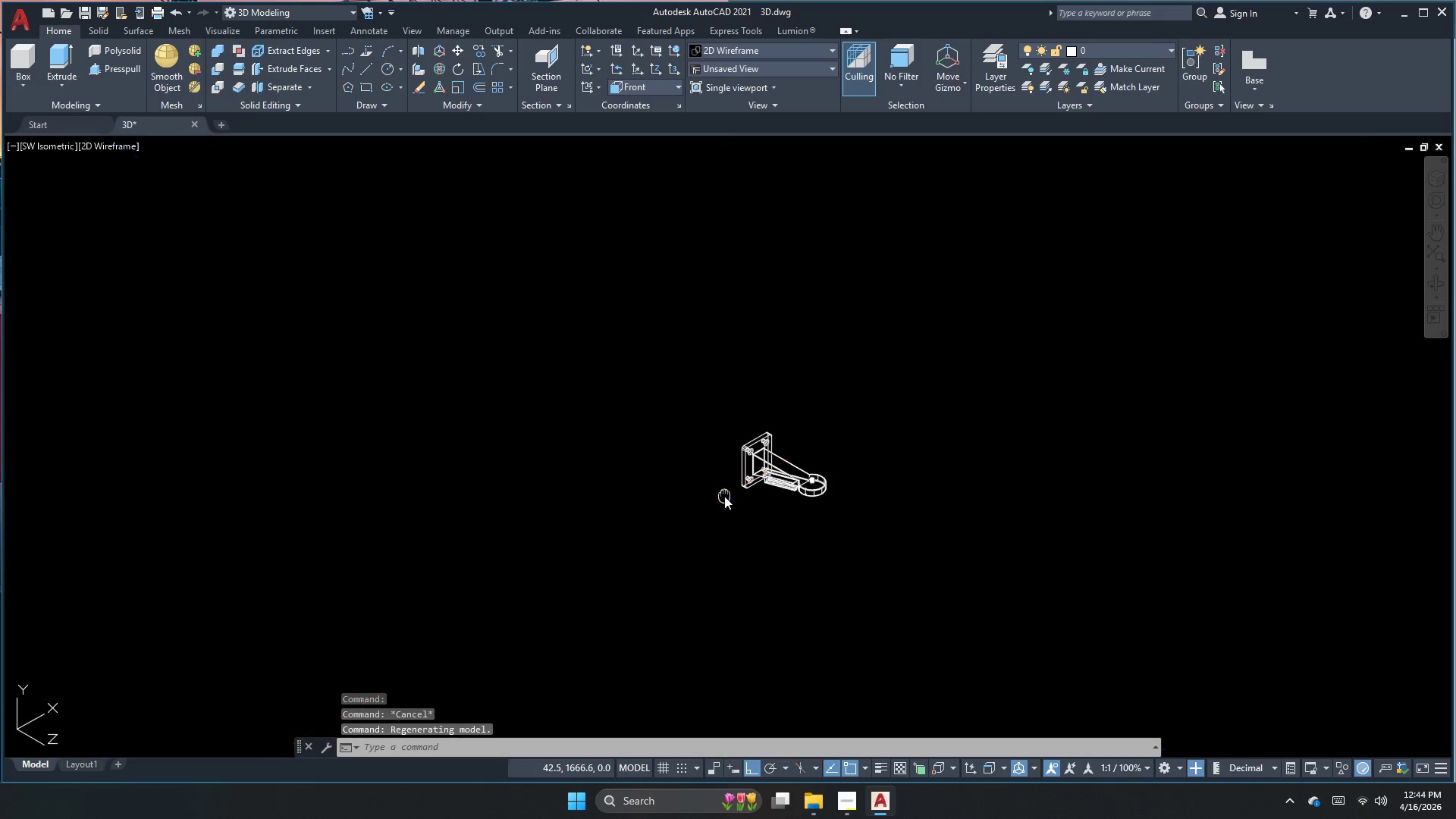 
key(Escape)
 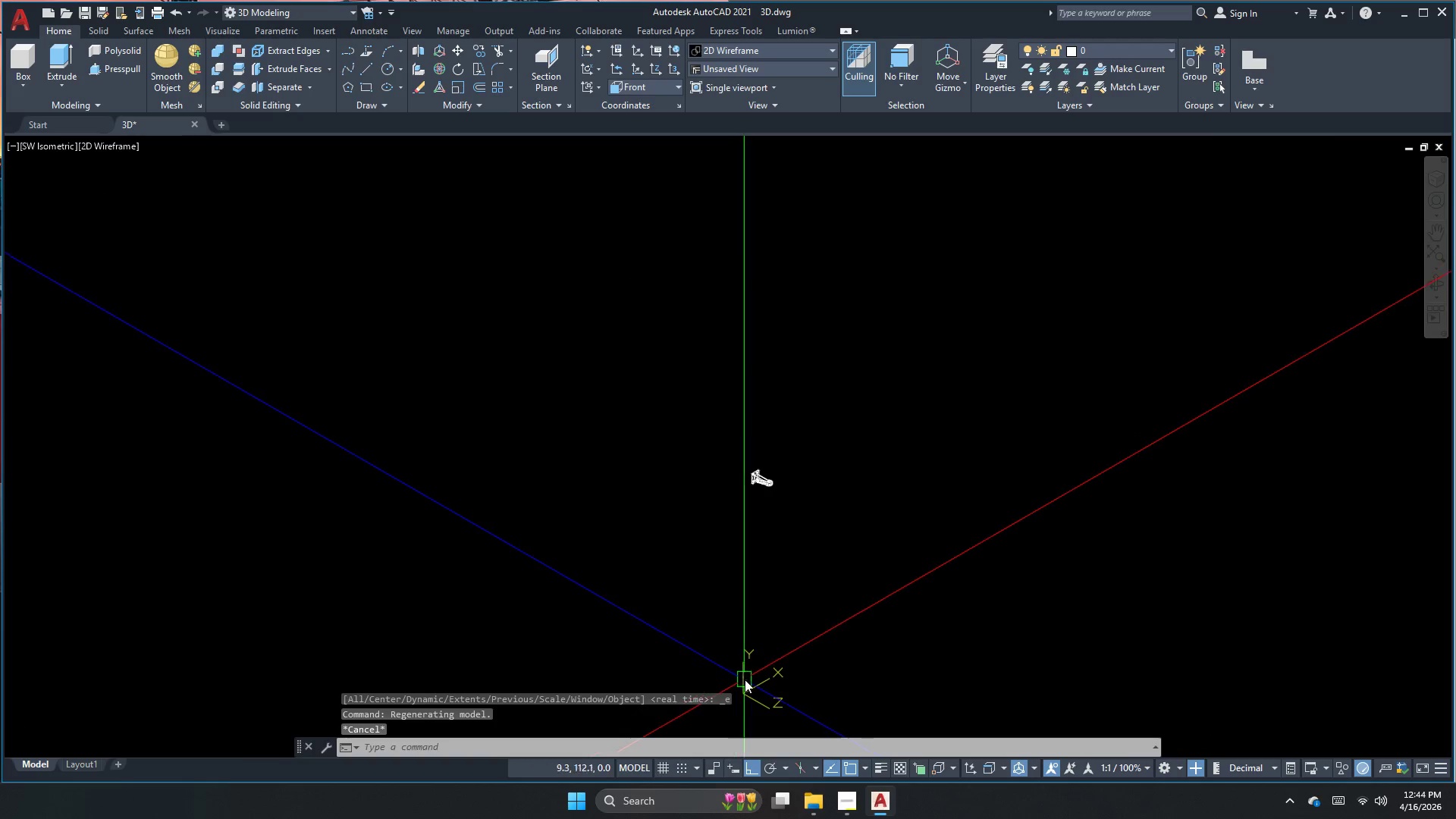 
left_click_drag(start_coordinate=[747, 679], to_coordinate=[748, 683])
 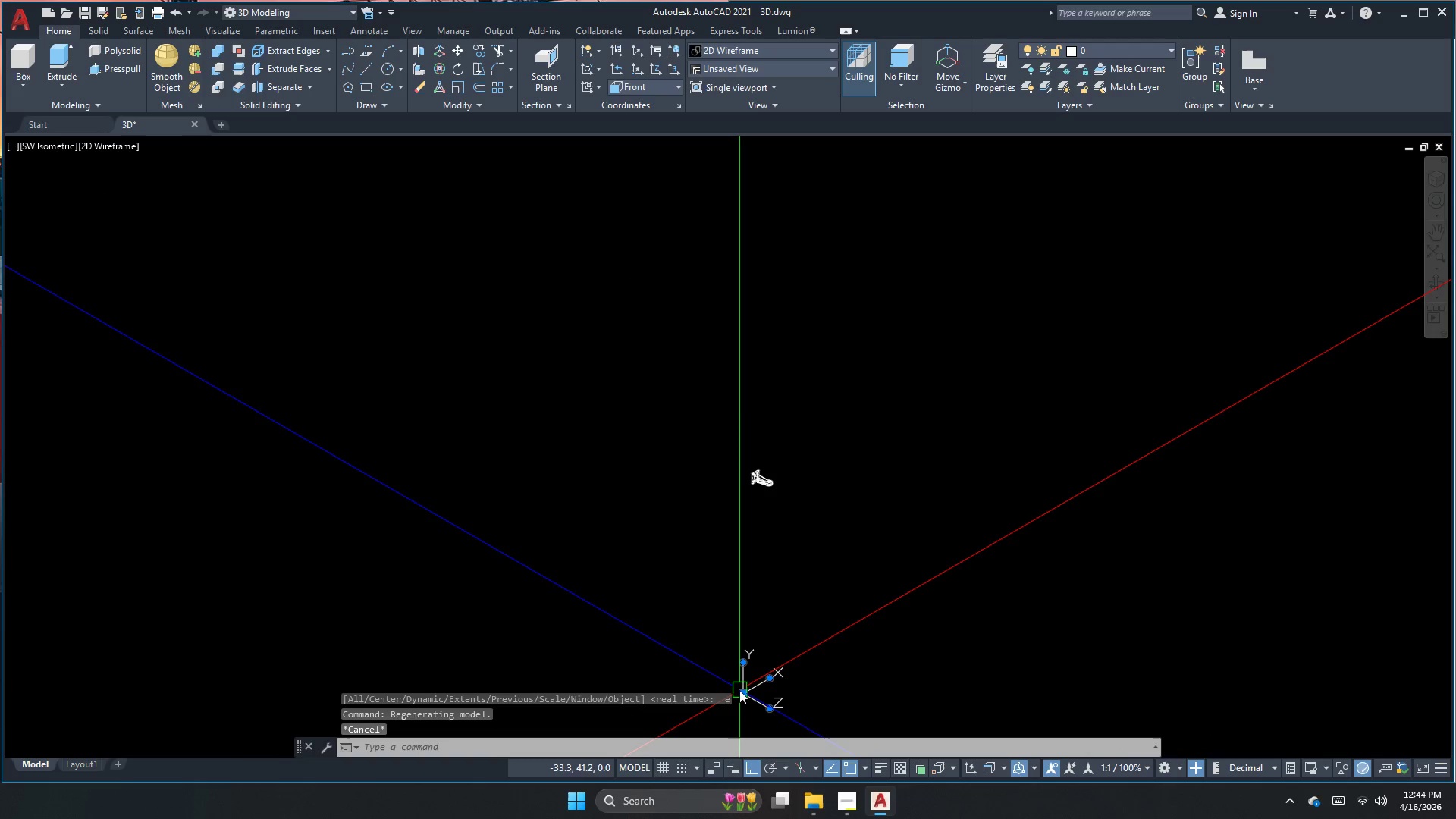 
scroll: coordinate [793, 482], scroll_direction: down, amount: 7.0
 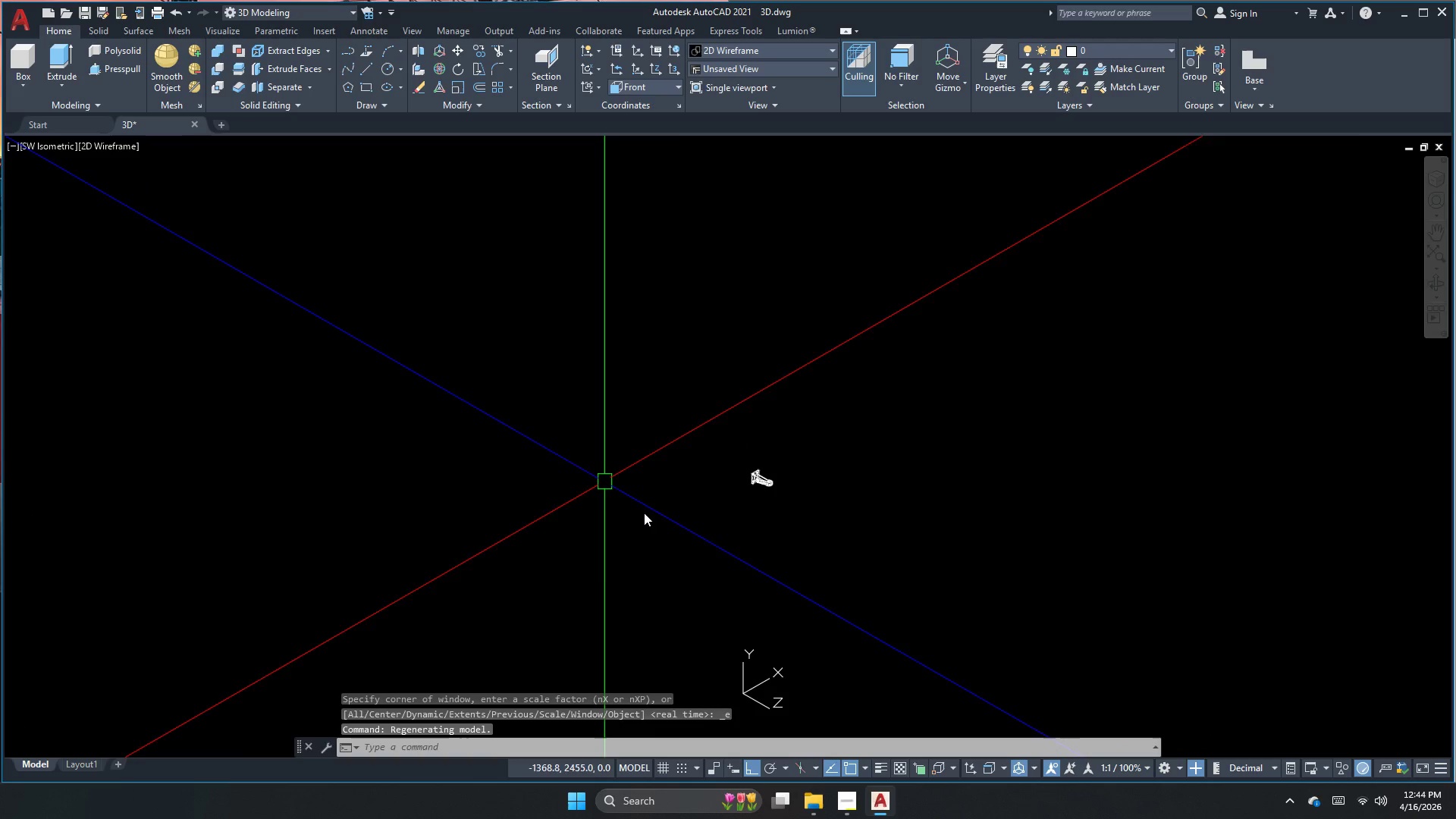 
key(Escape)
 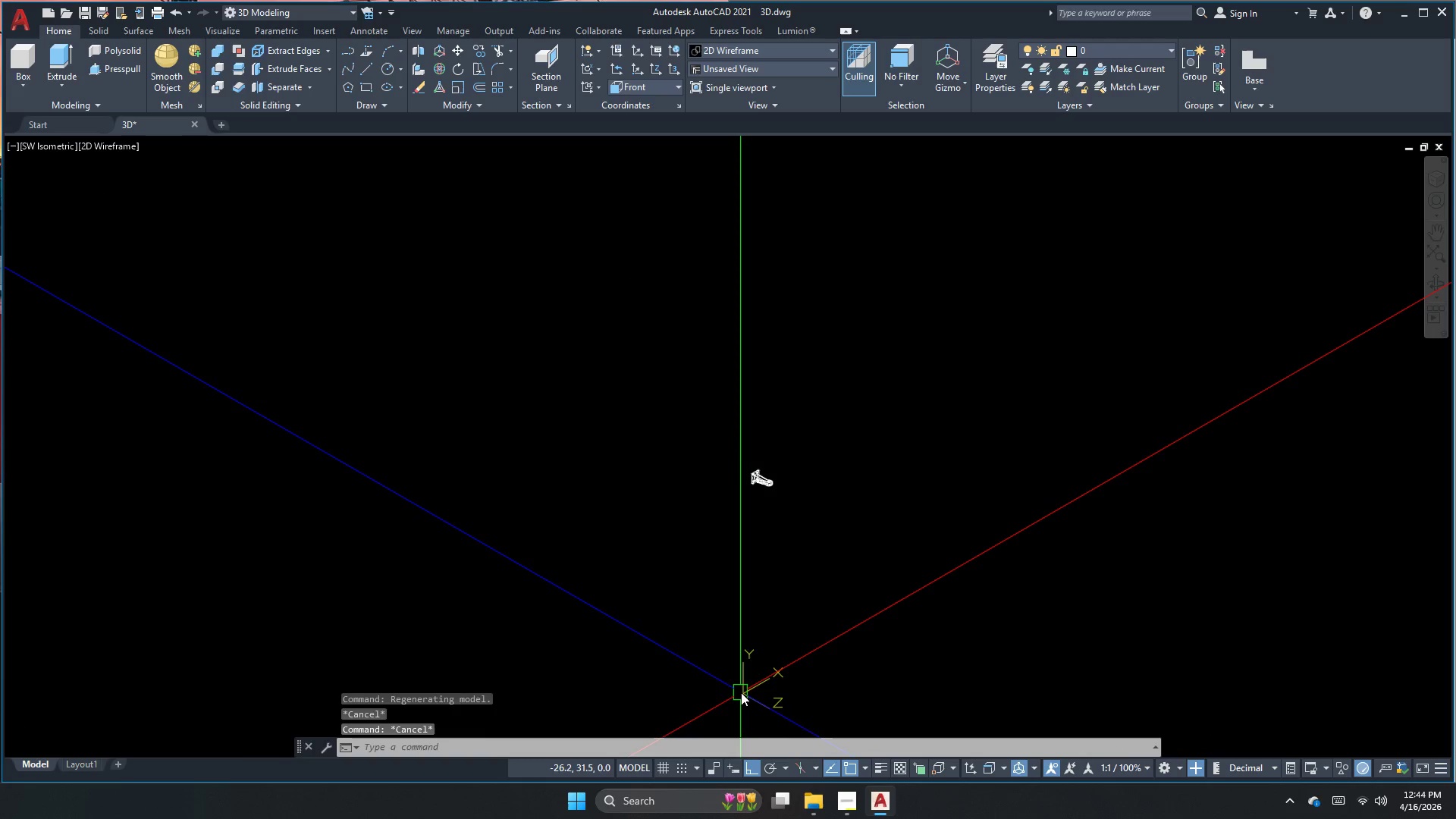 
left_click([741, 692])
 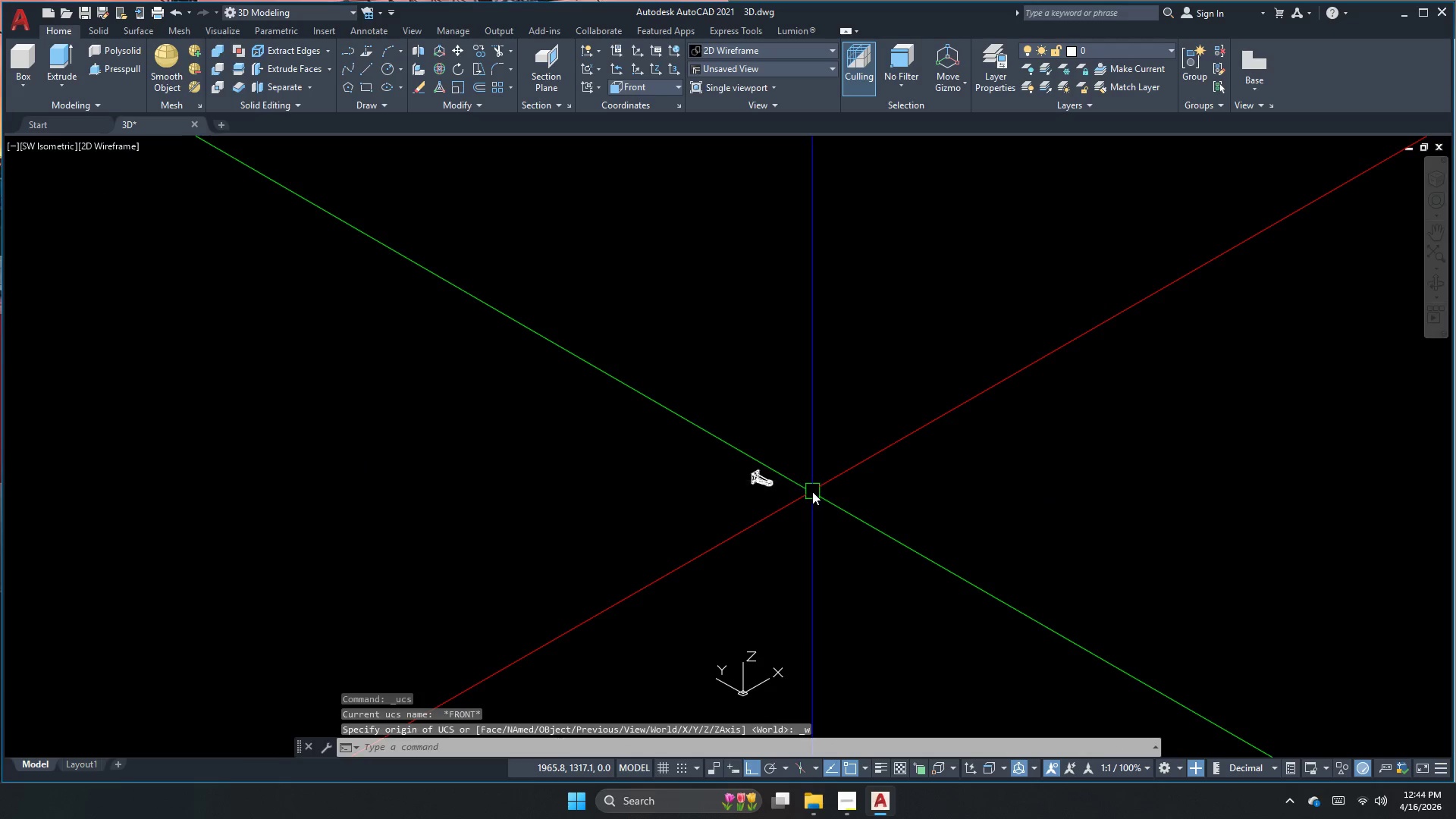 
key(Escape)
 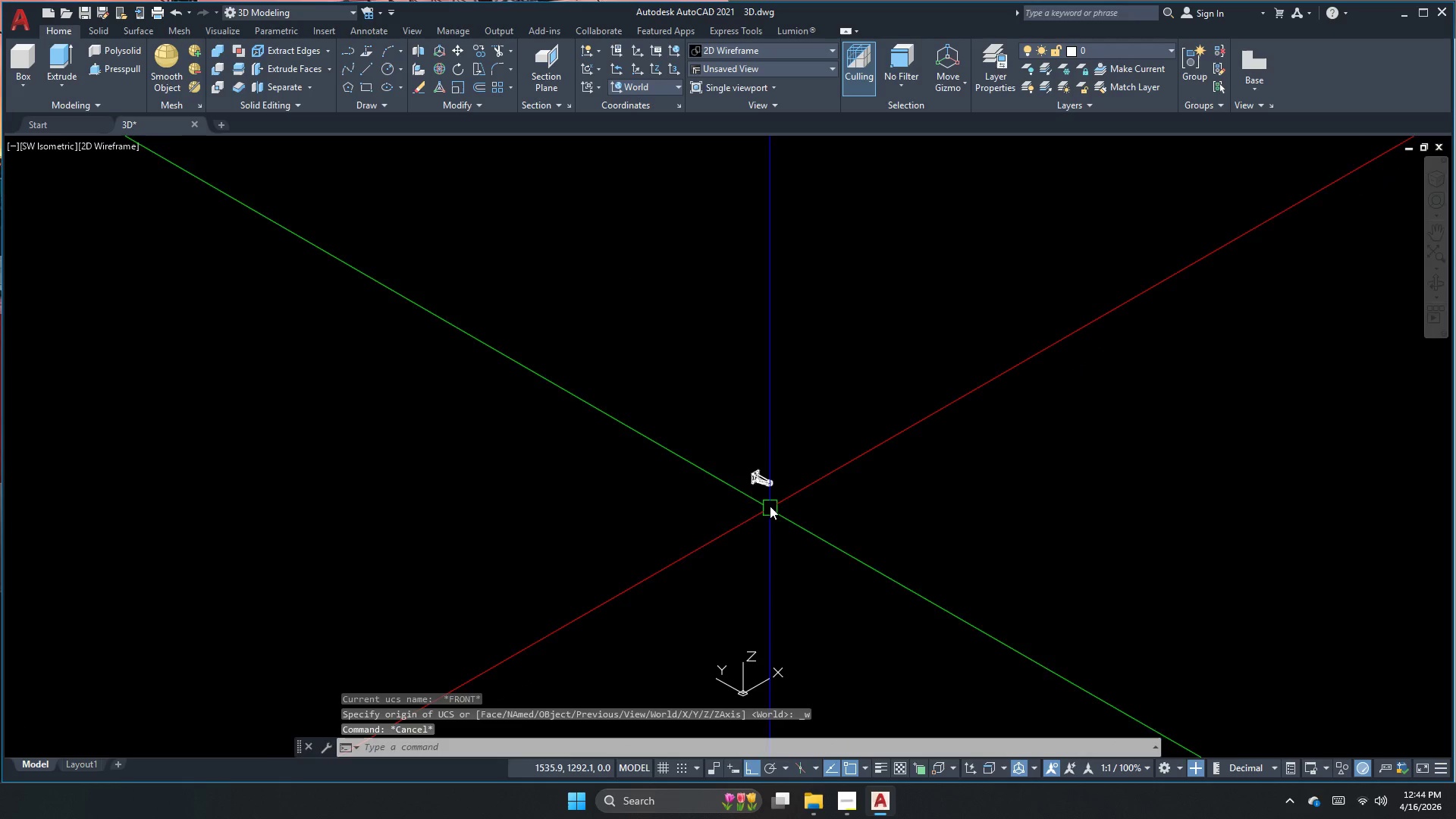 
left_click([762, 477])
 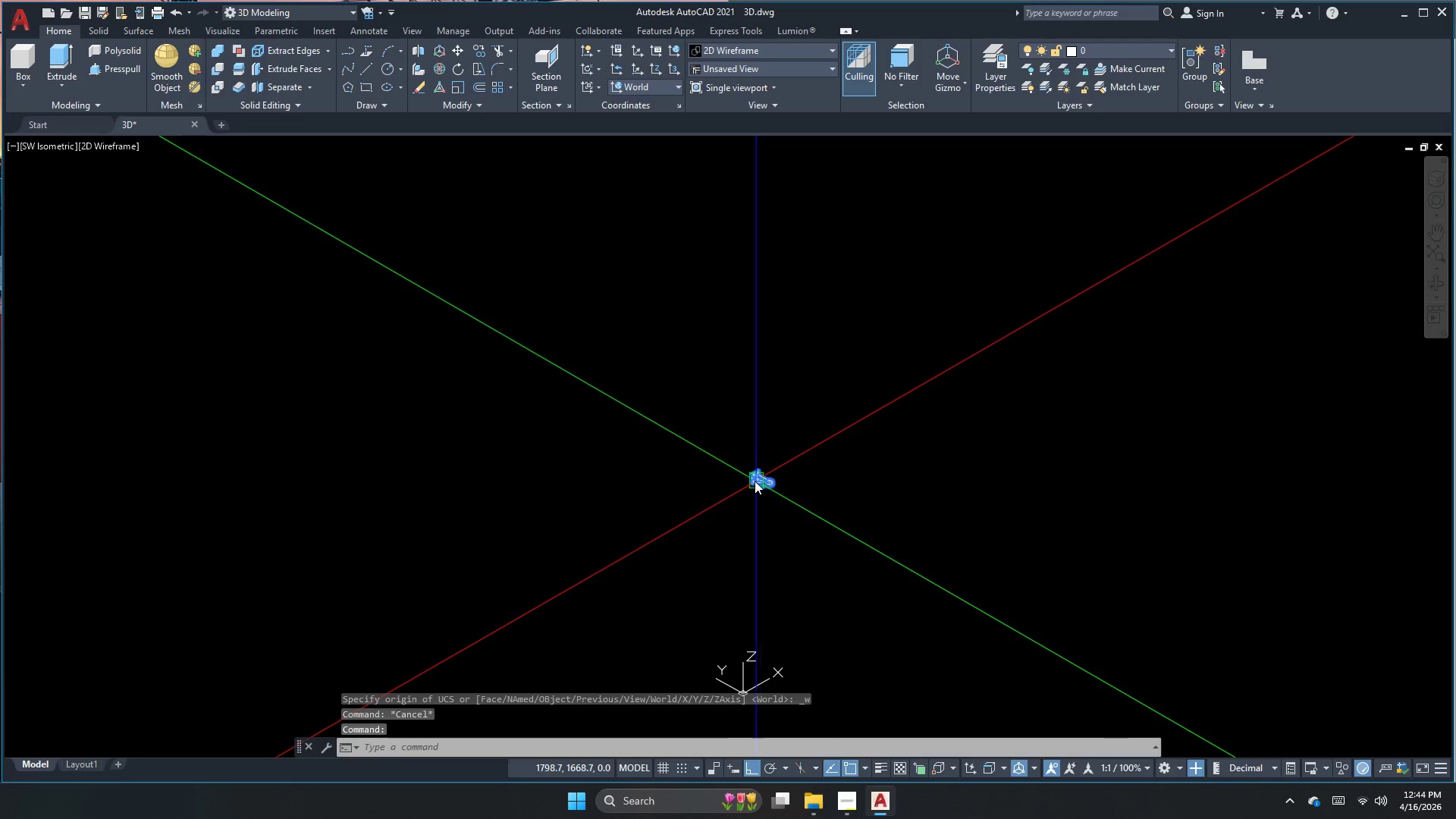 
key(Escape)
 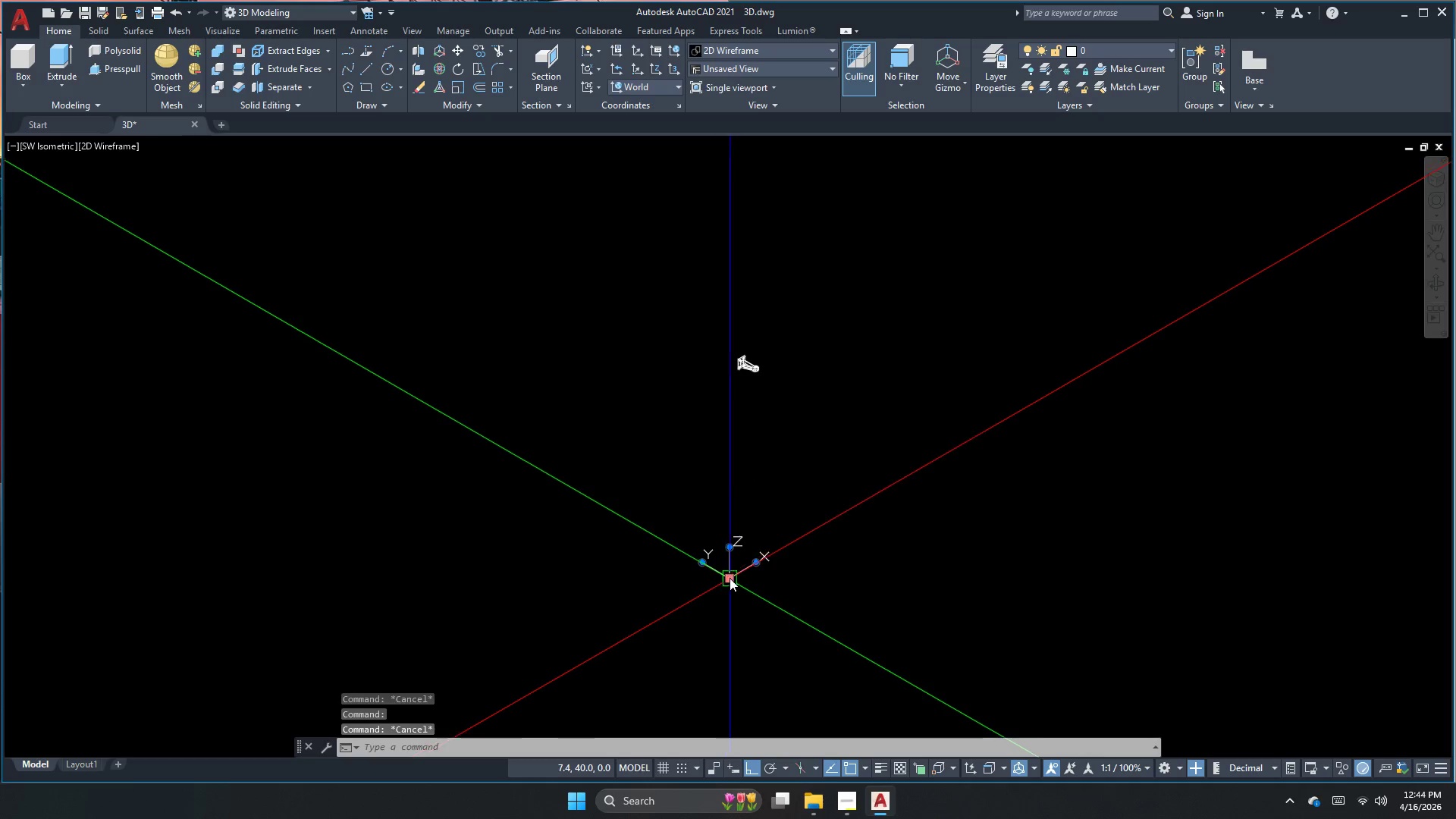 
scroll: coordinate [752, 484], scroll_direction: up, amount: 2.0
 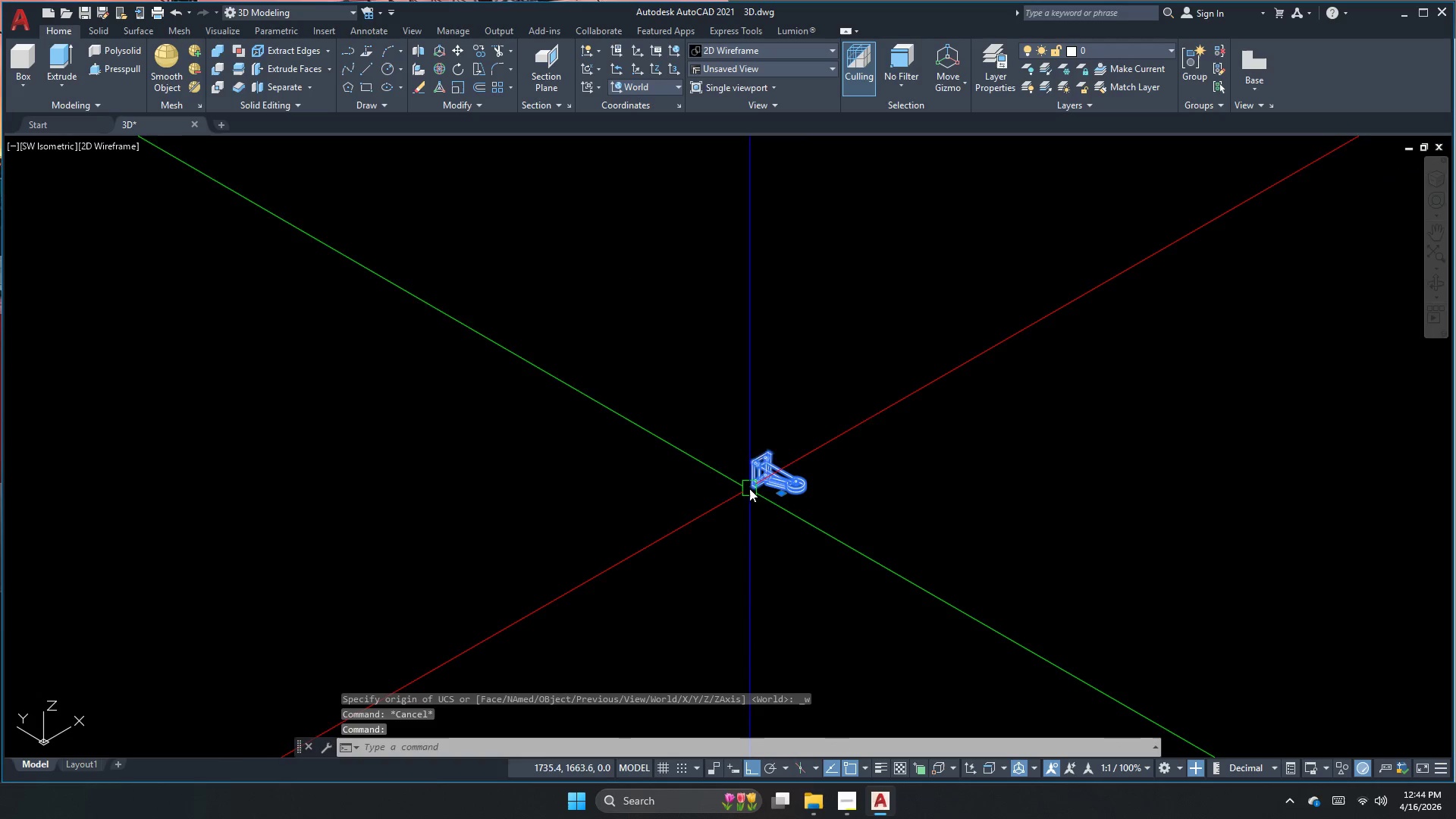 
scroll: coordinate [728, 469], scroll_direction: down, amount: 2.0
 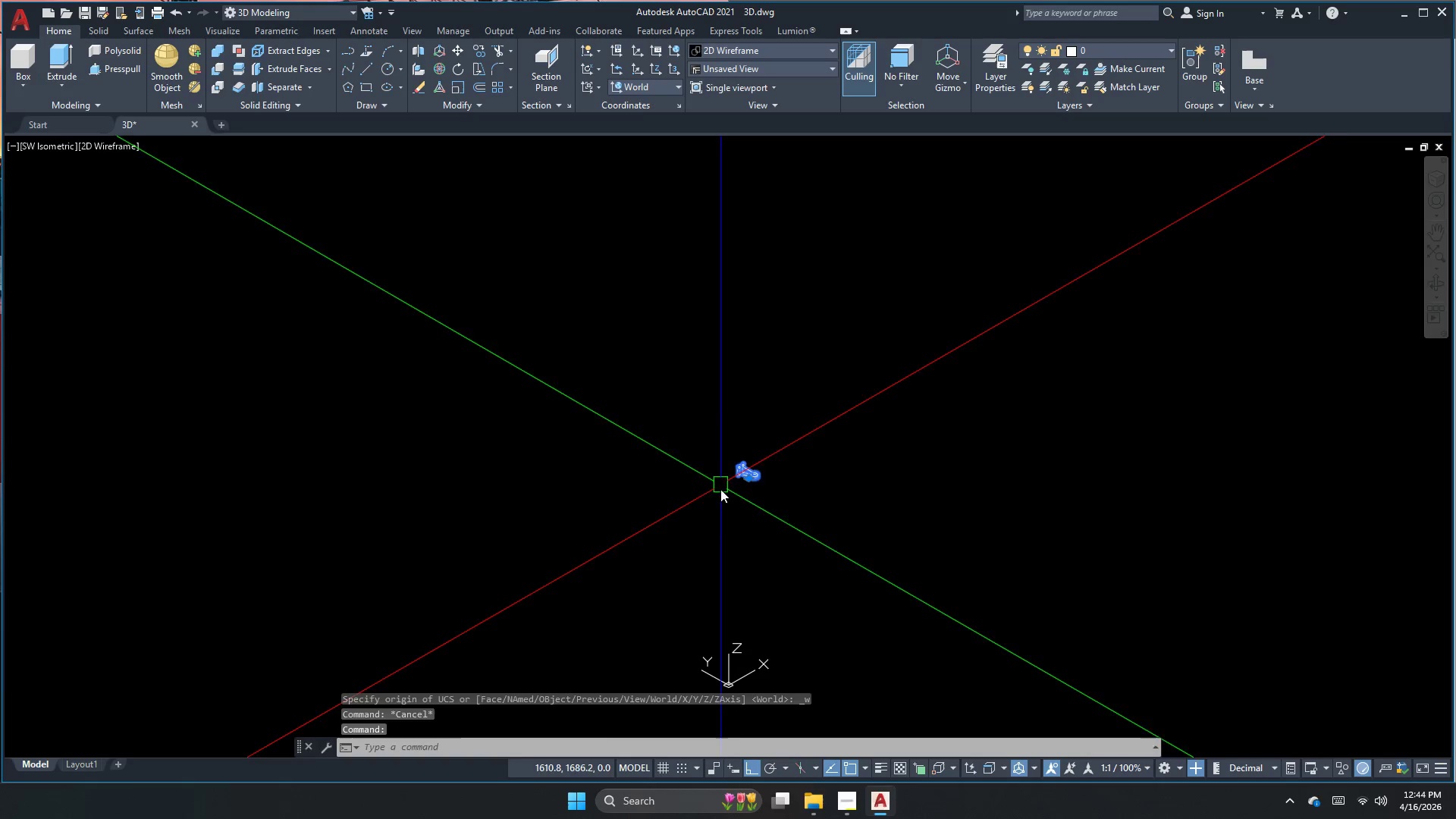 
key(Escape)
 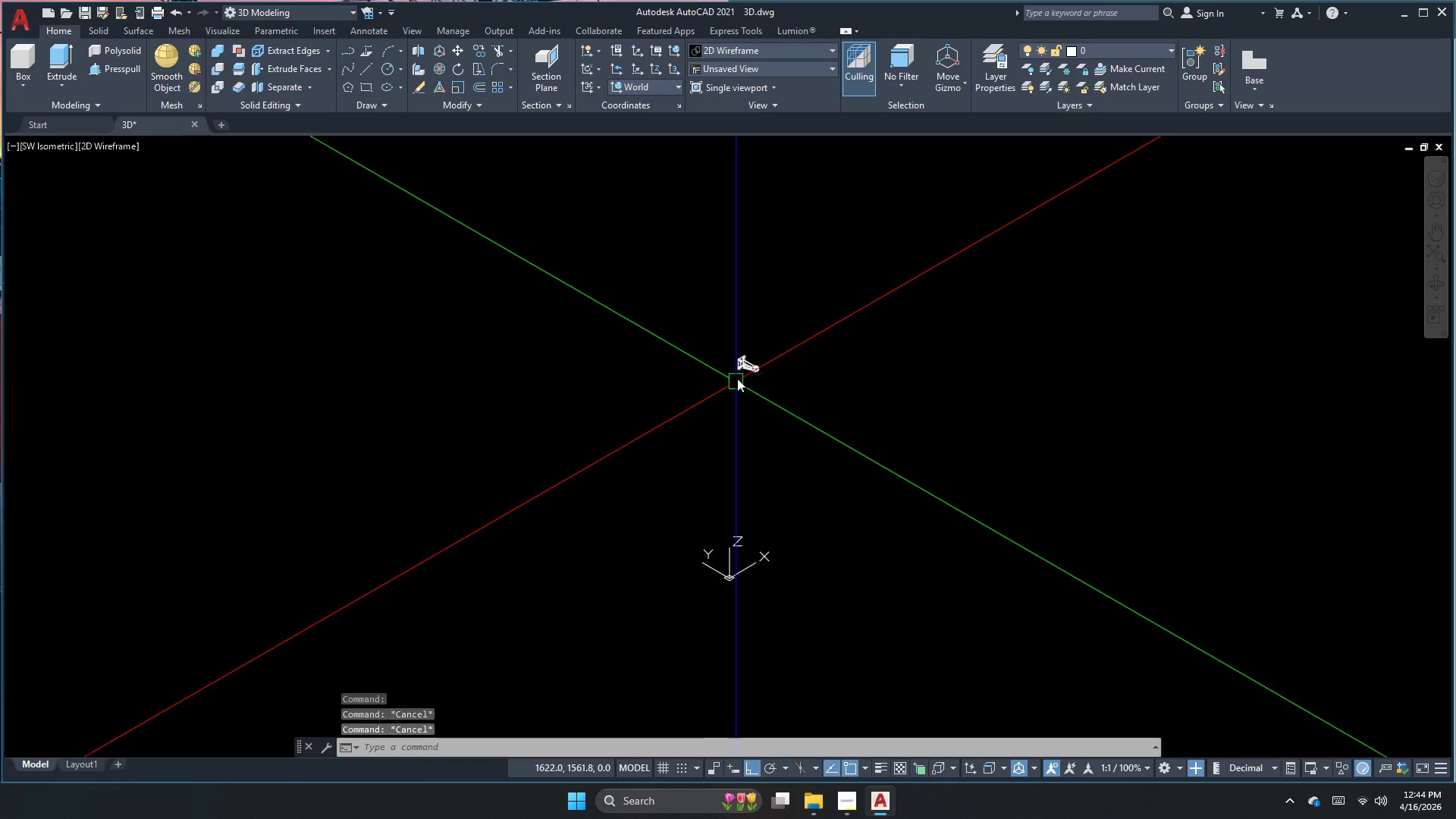 
left_click([739, 372])
 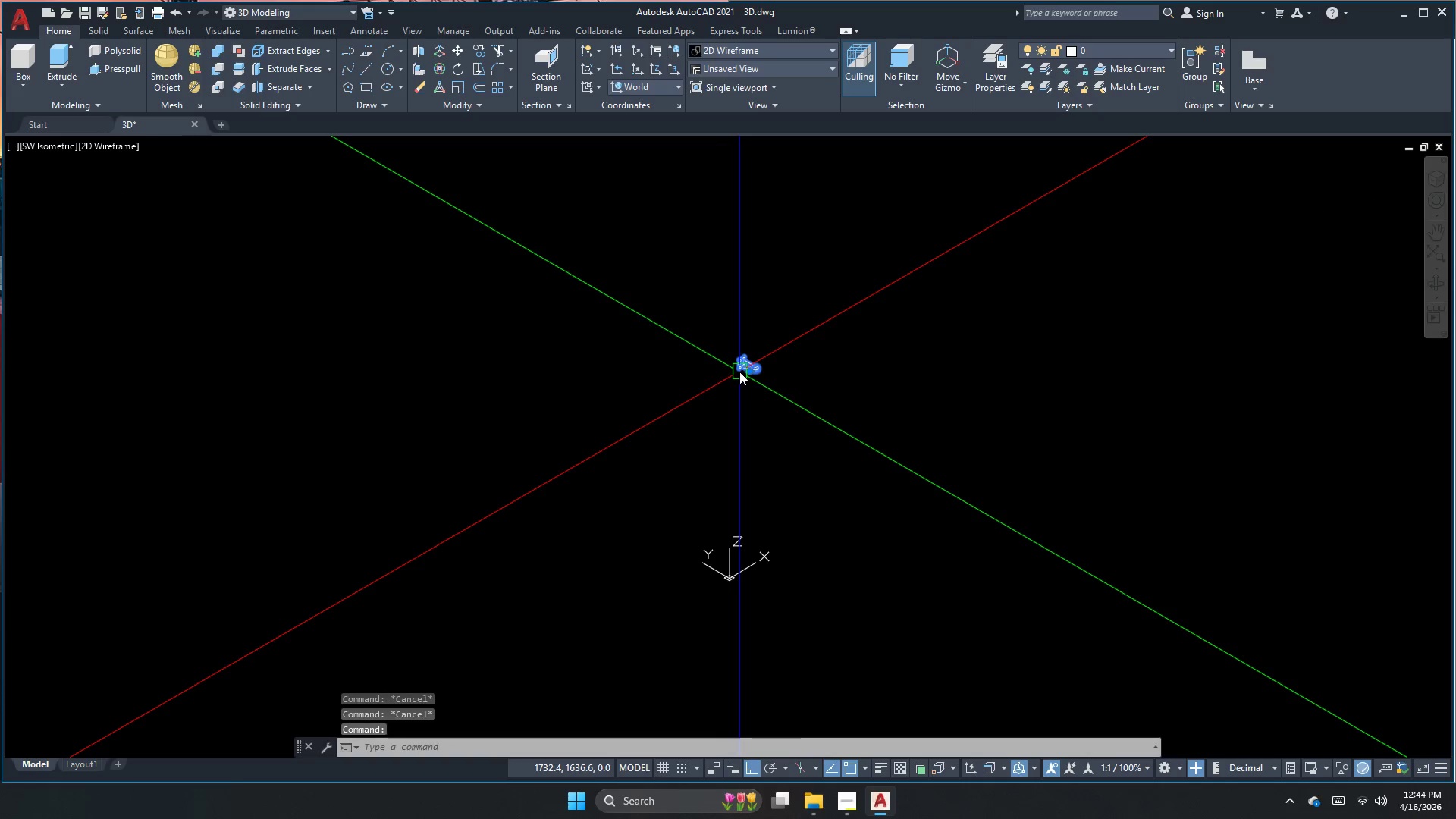 
key(M)
 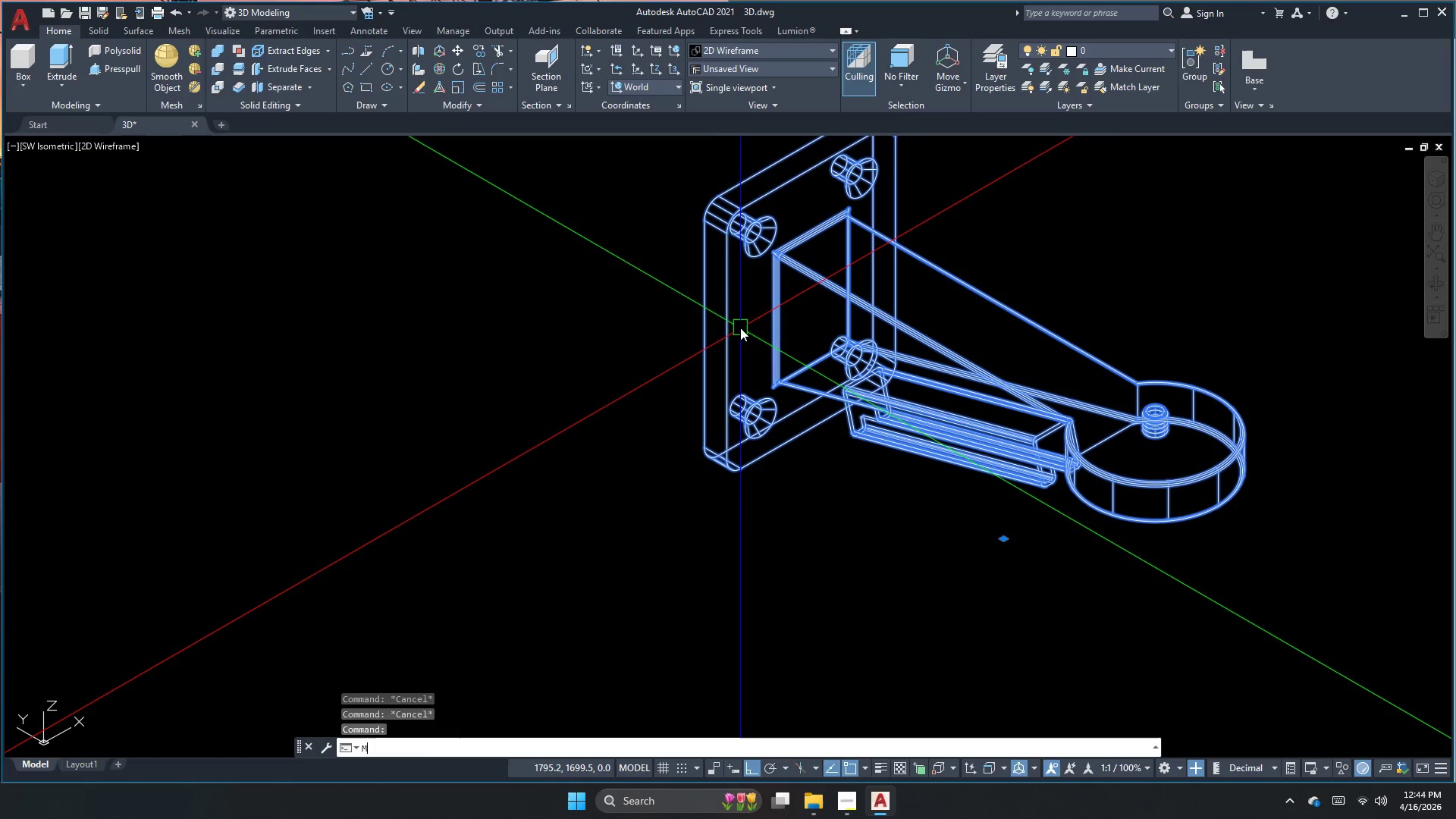 
key(Space)
 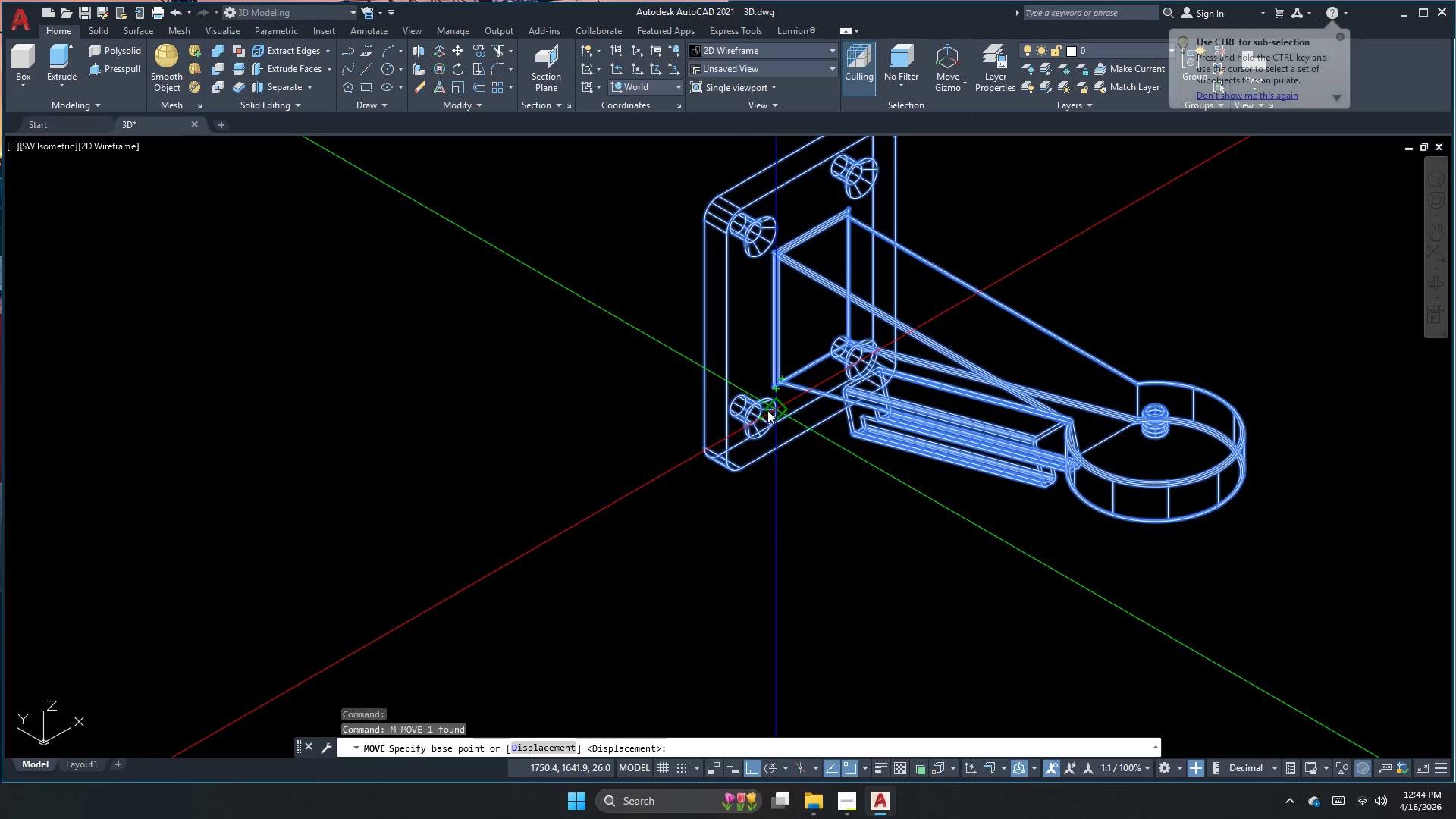 
scroll: coordinate [716, 437], scroll_direction: up, amount: 9.0
 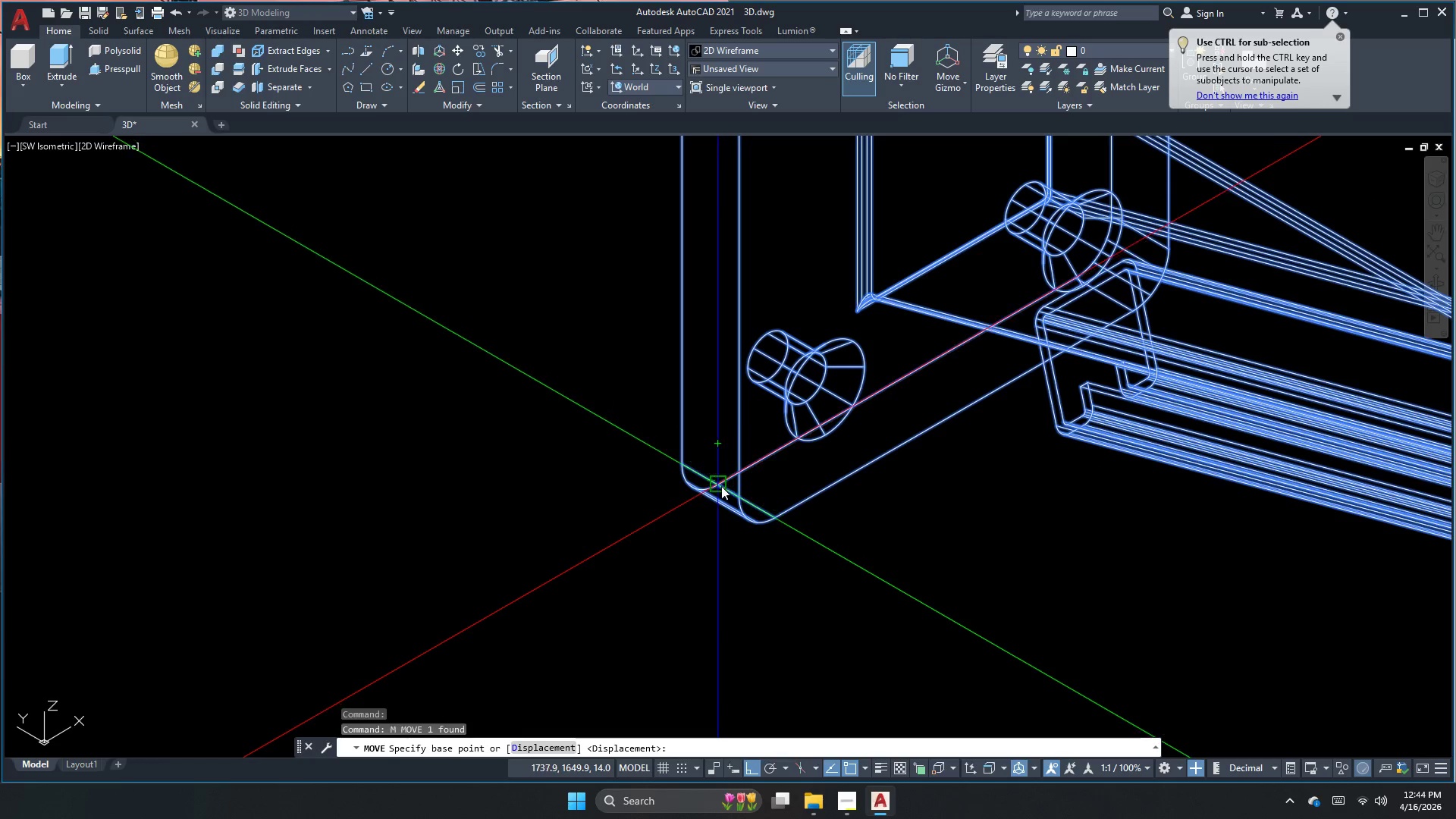 
scroll: coordinate [715, 392], scroll_direction: down, amount: 8.0
 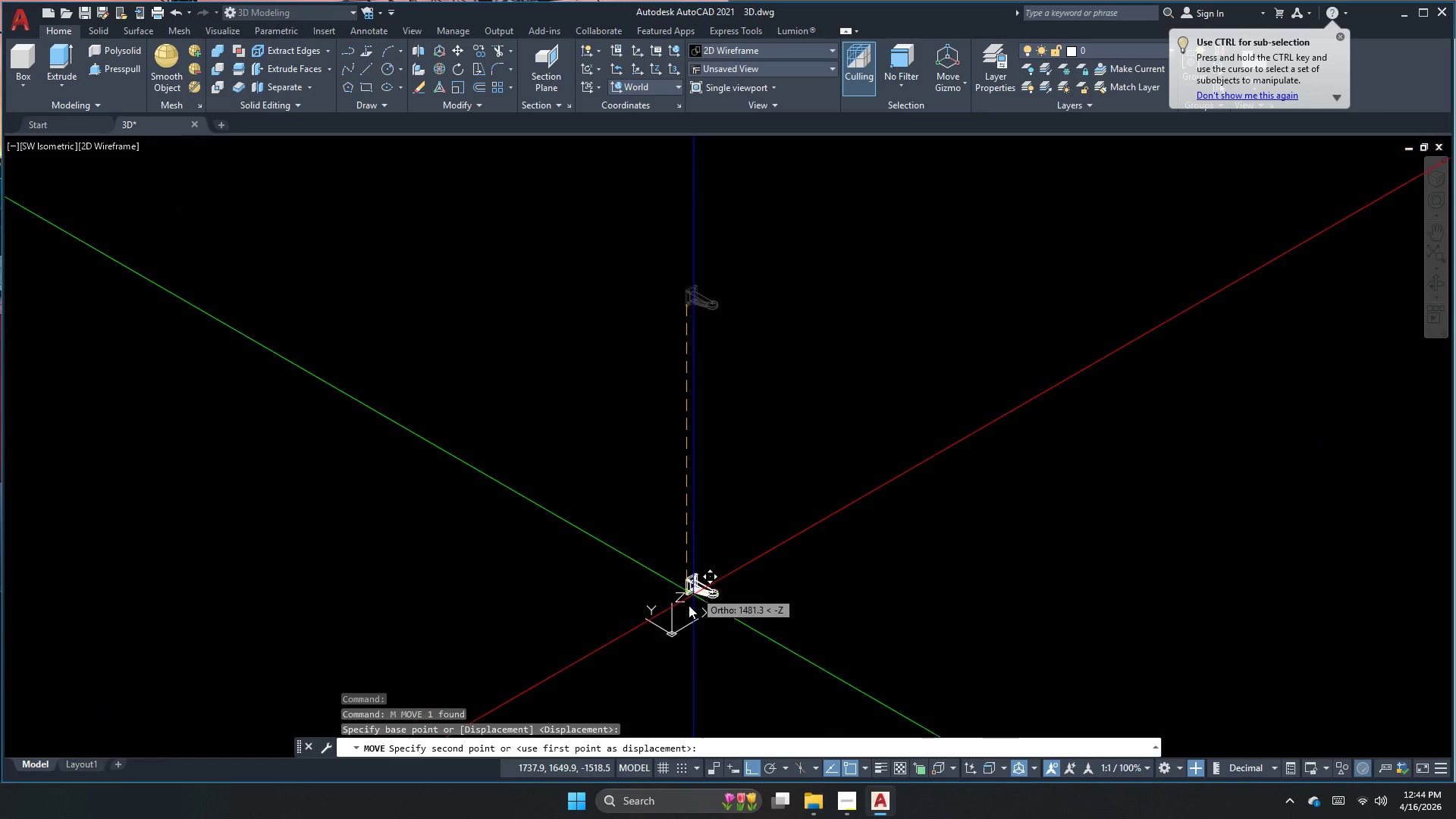 
scroll: coordinate [654, 594], scroll_direction: up, amount: 5.0
 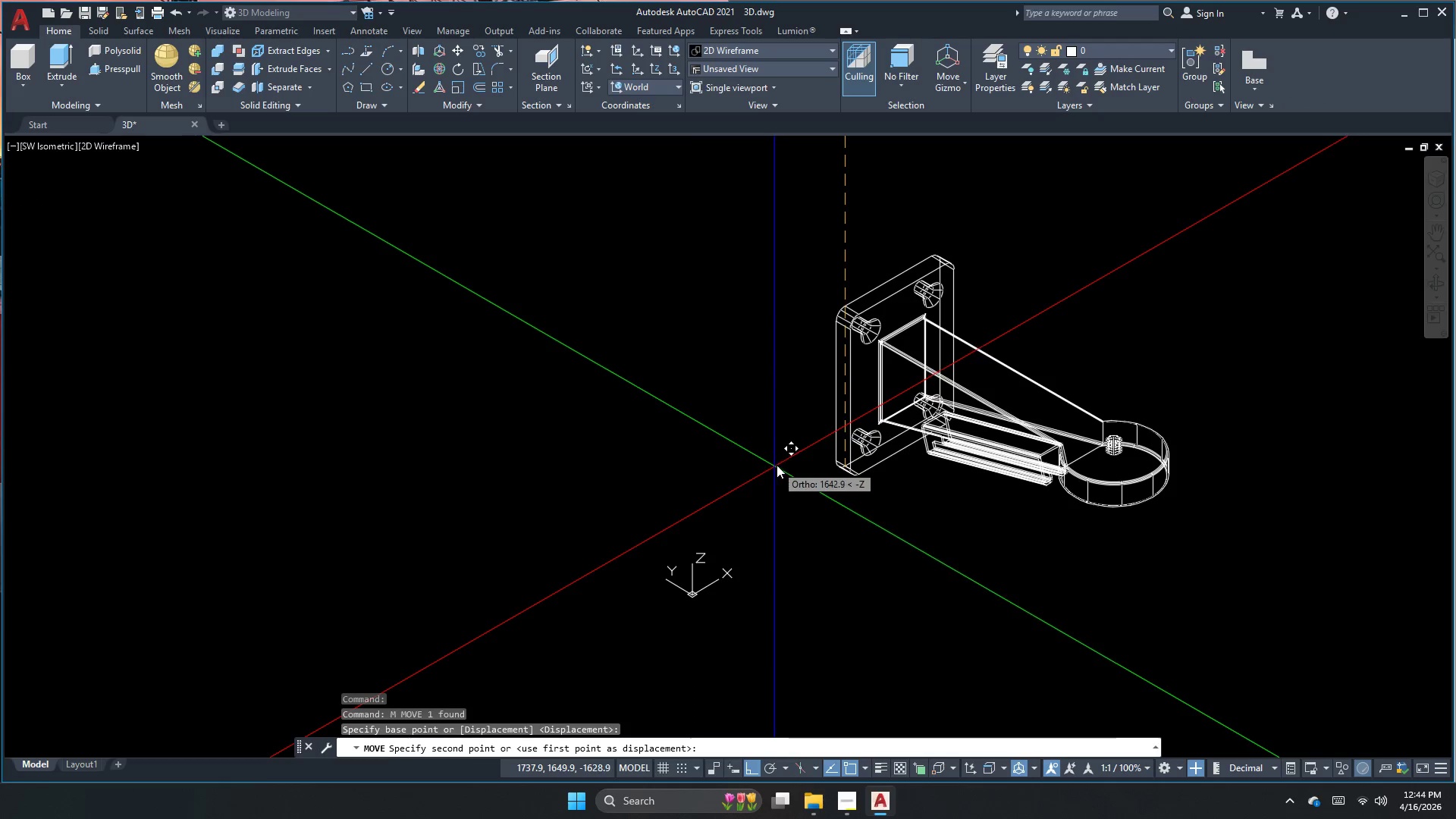 
left_click([767, 457])
 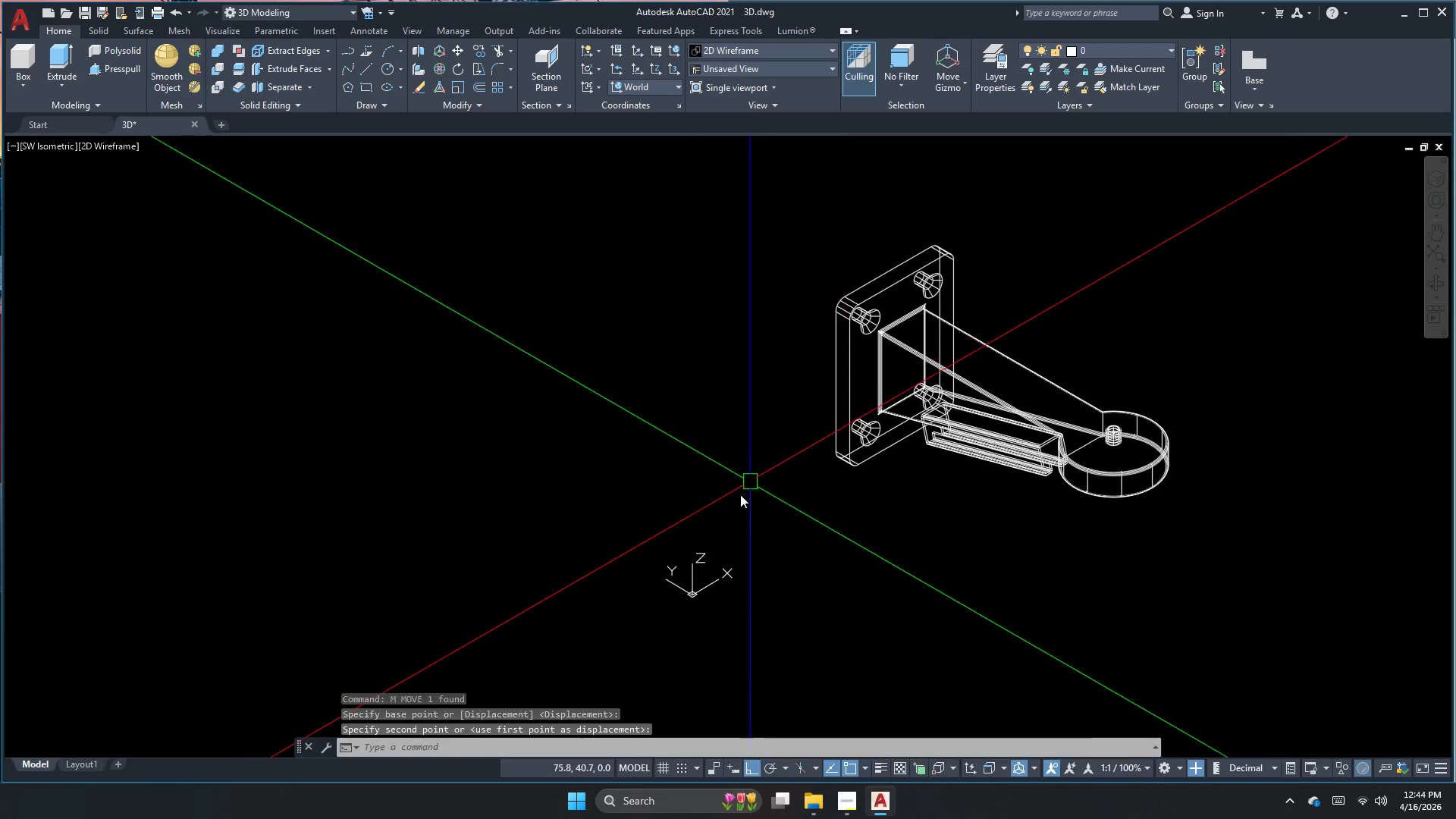 
key(Escape)
 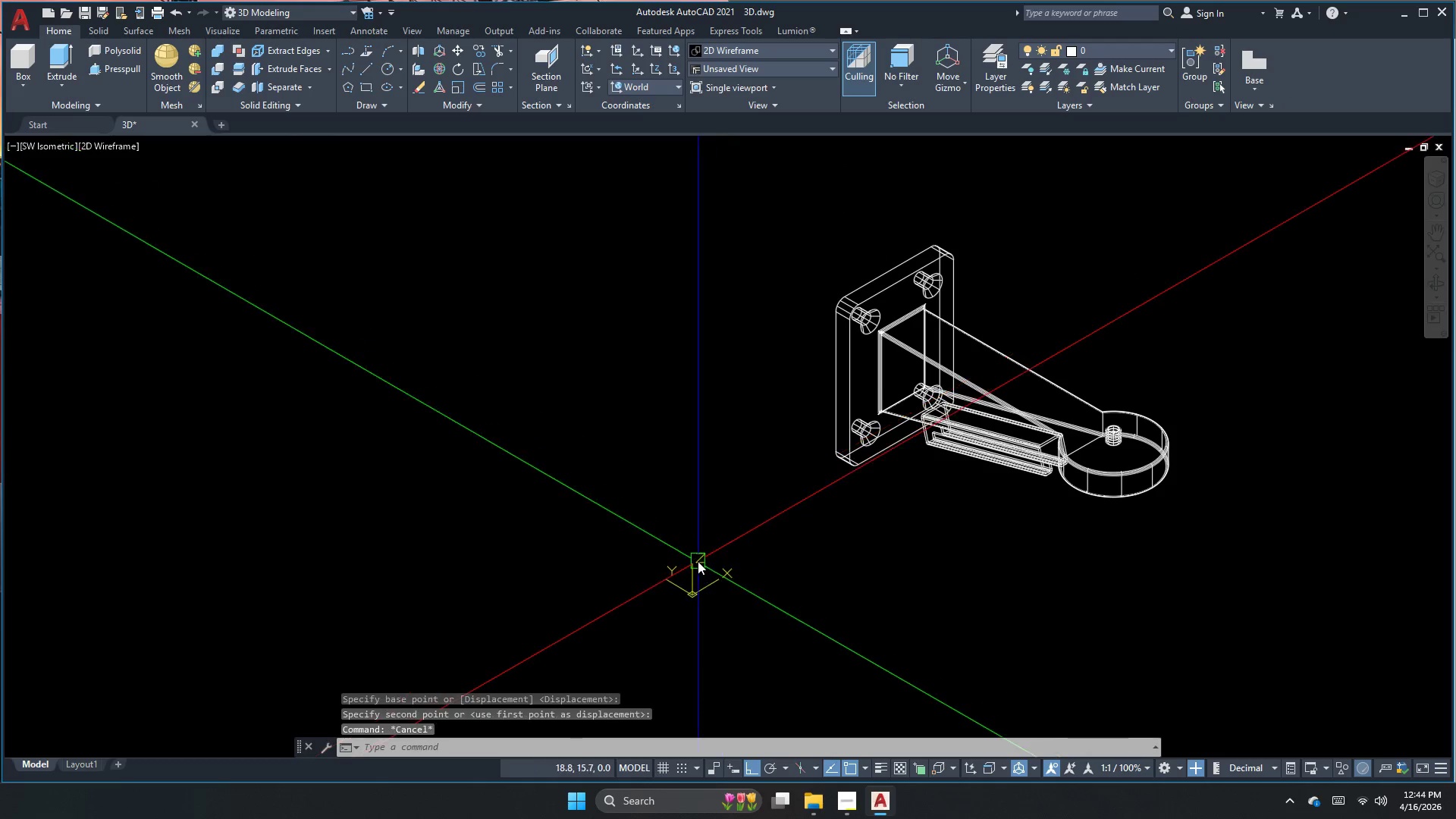 
left_click_drag(start_coordinate=[698, 562], to_coordinate=[697, 566])
 